 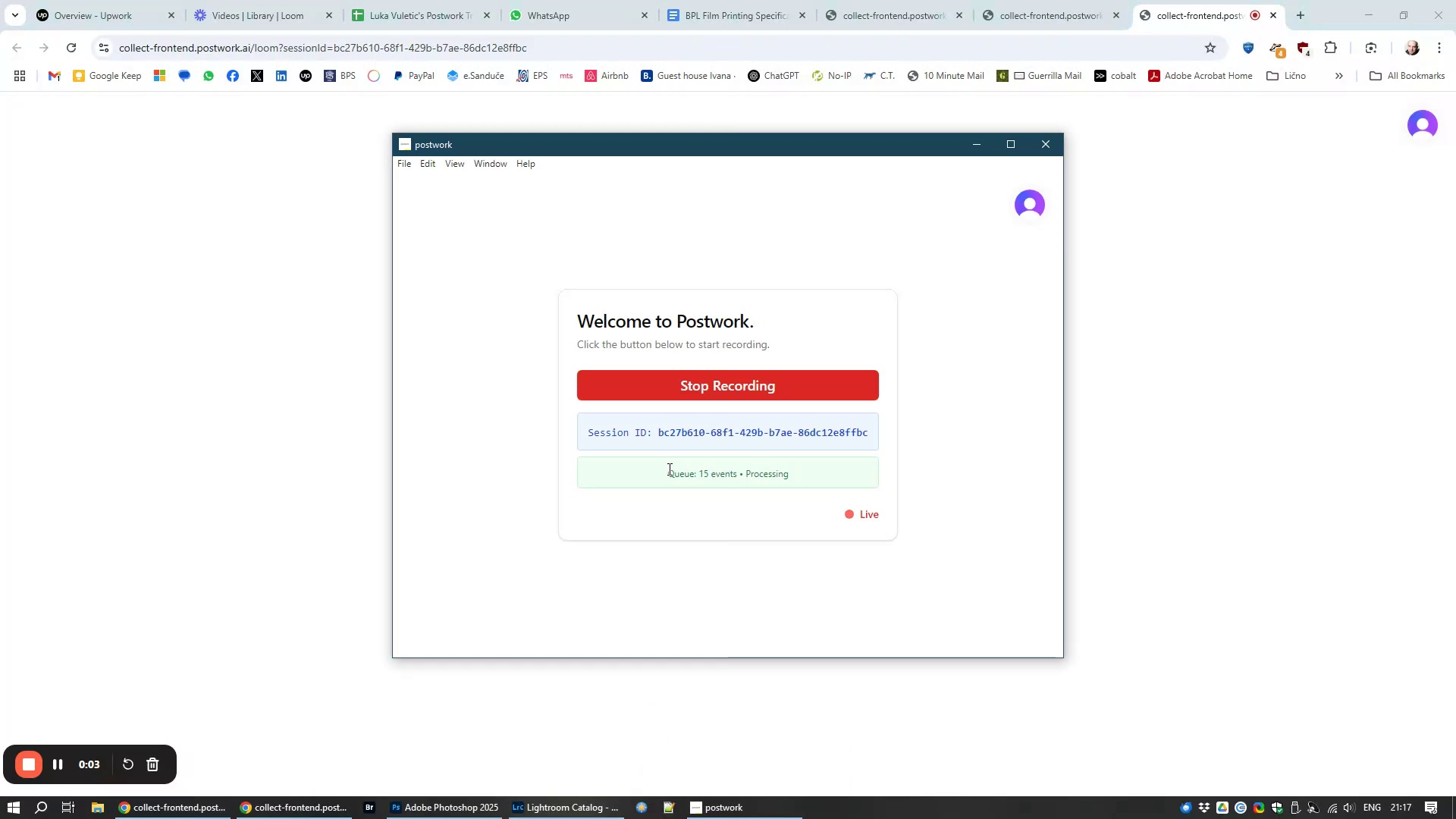 
double_click([674, 428])
 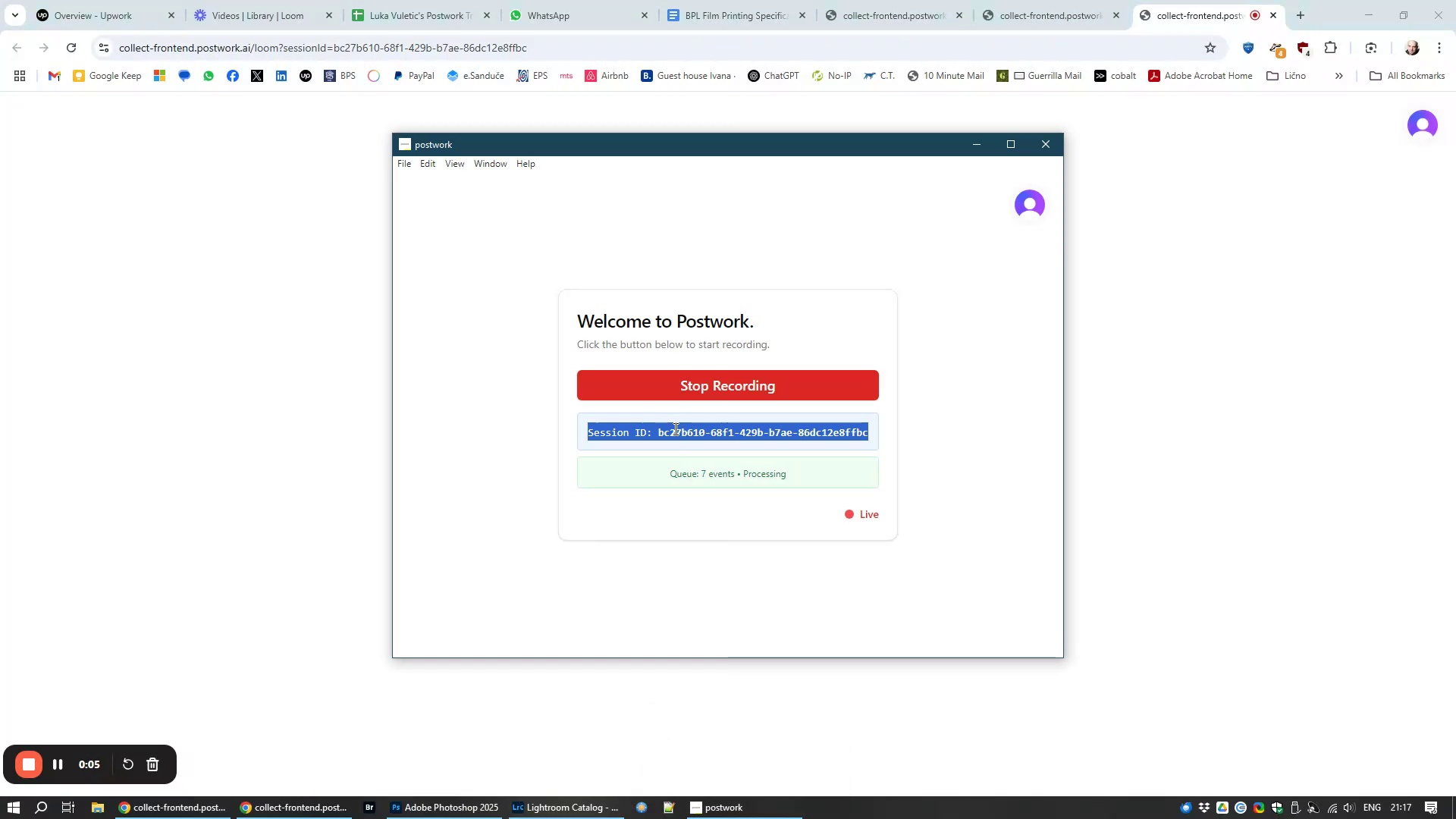 
triple_click([674, 428])
 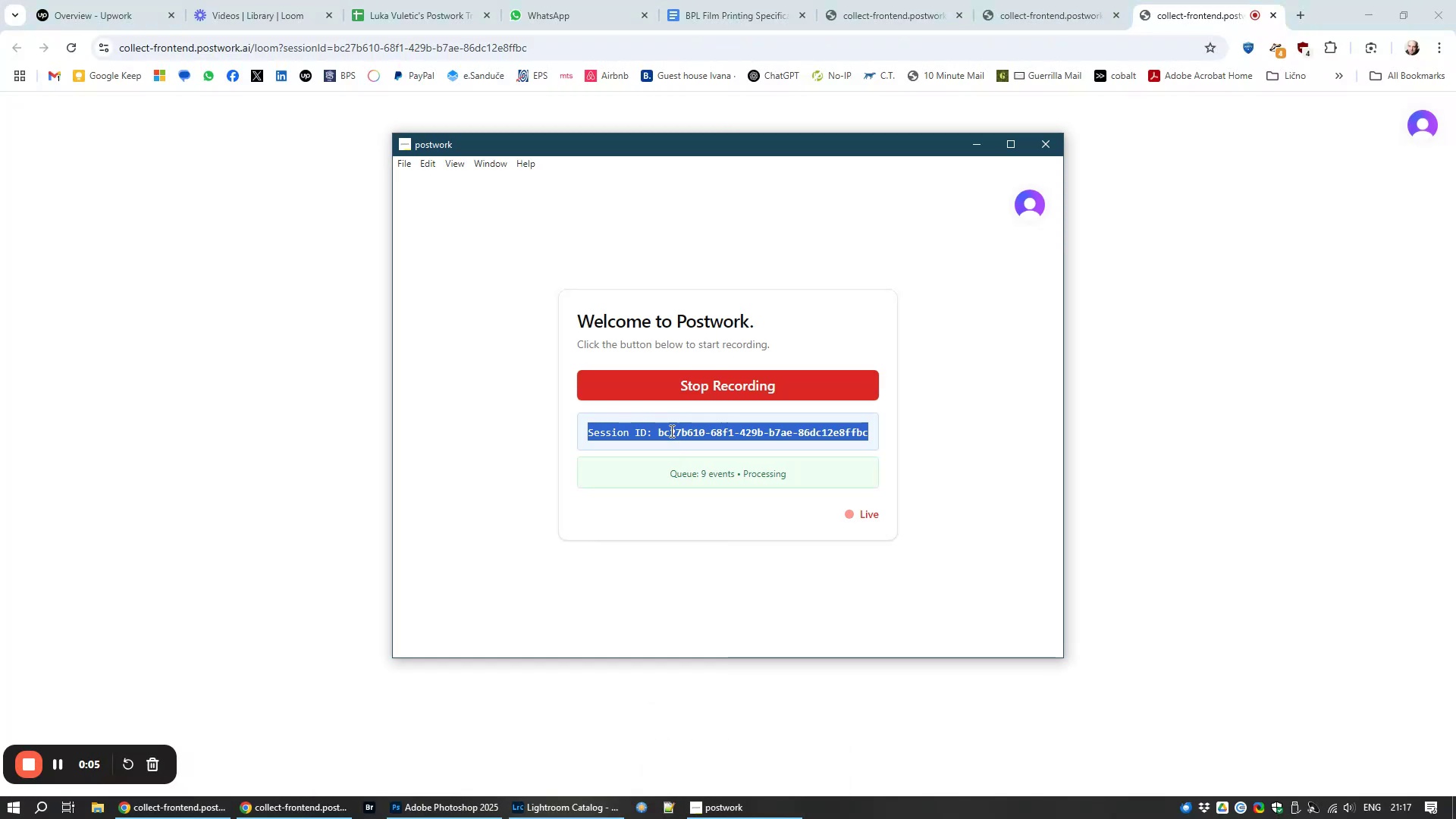 
key(Control+C)
 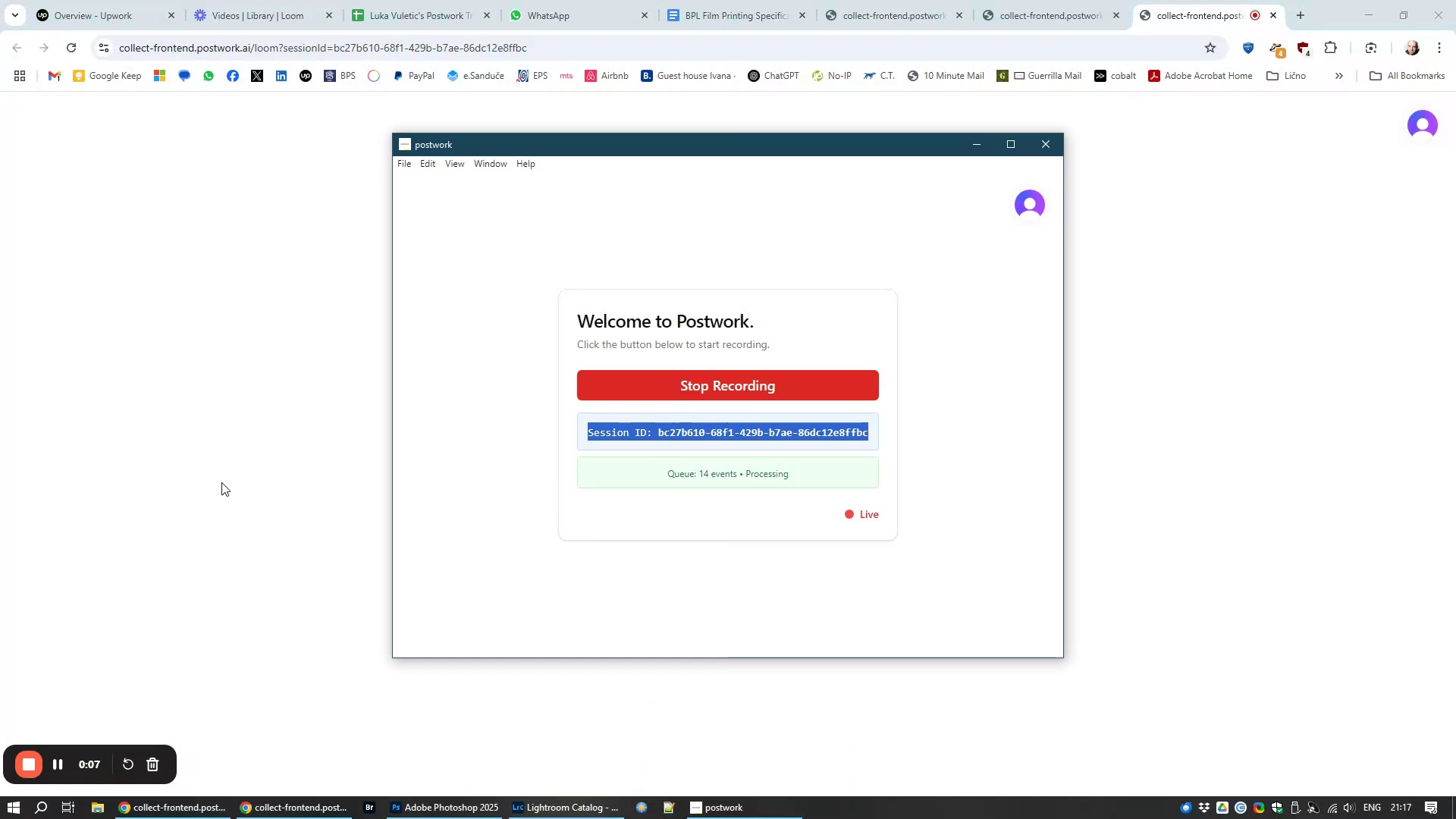 
left_click([210, 476])
 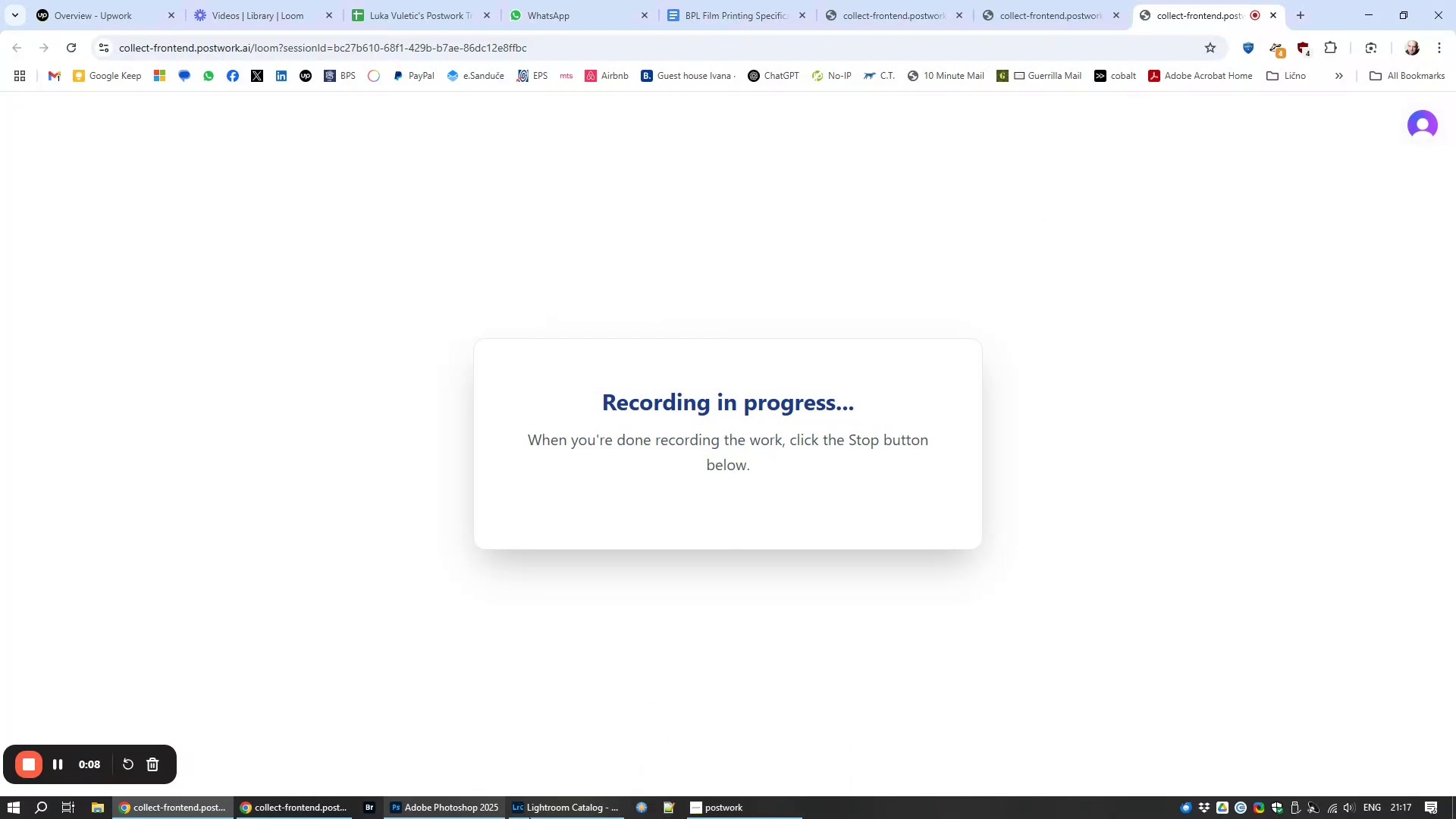 
left_click([546, 818])
 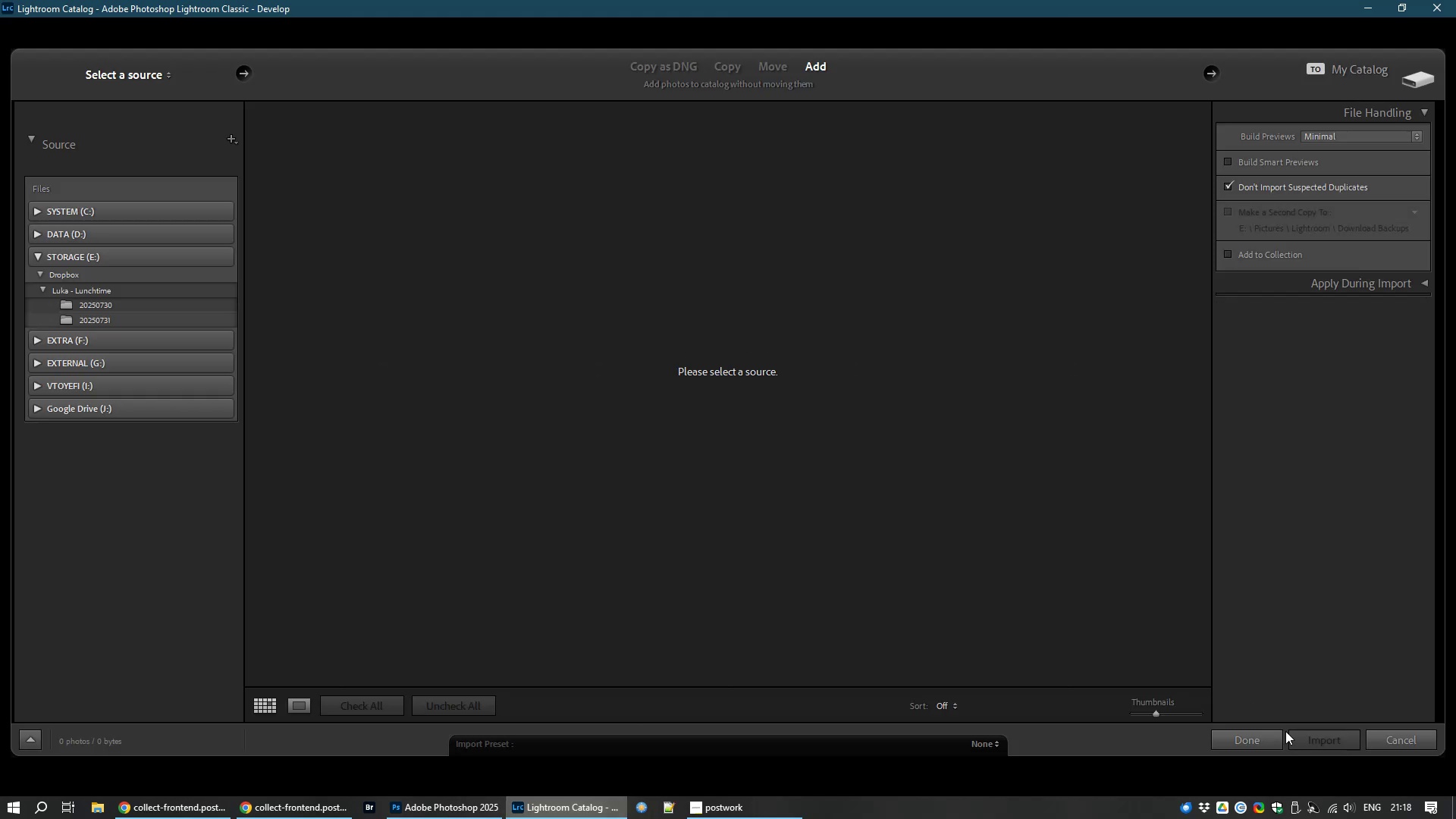 
wait(7.74)
 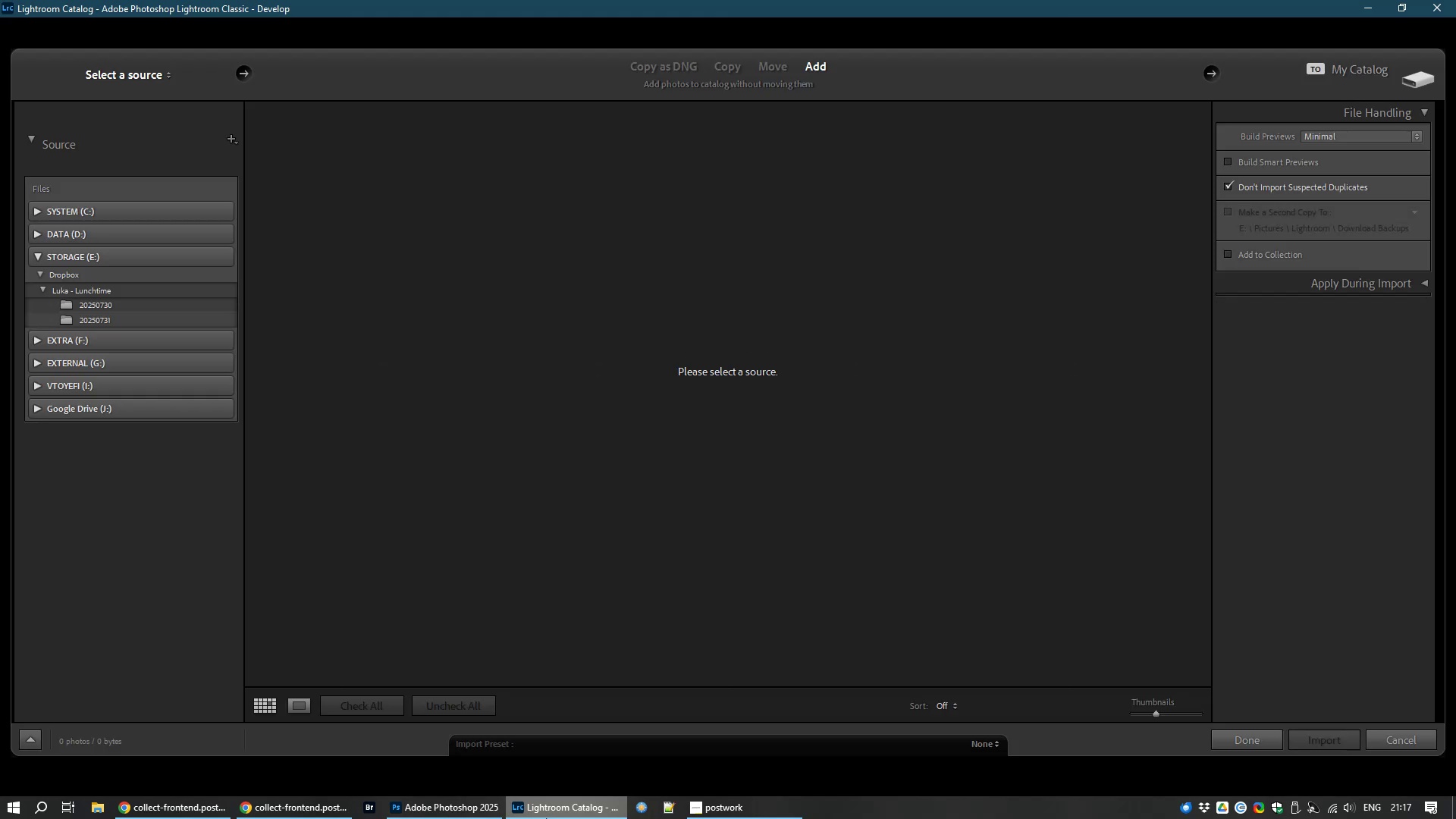 
left_click([1429, 742])
 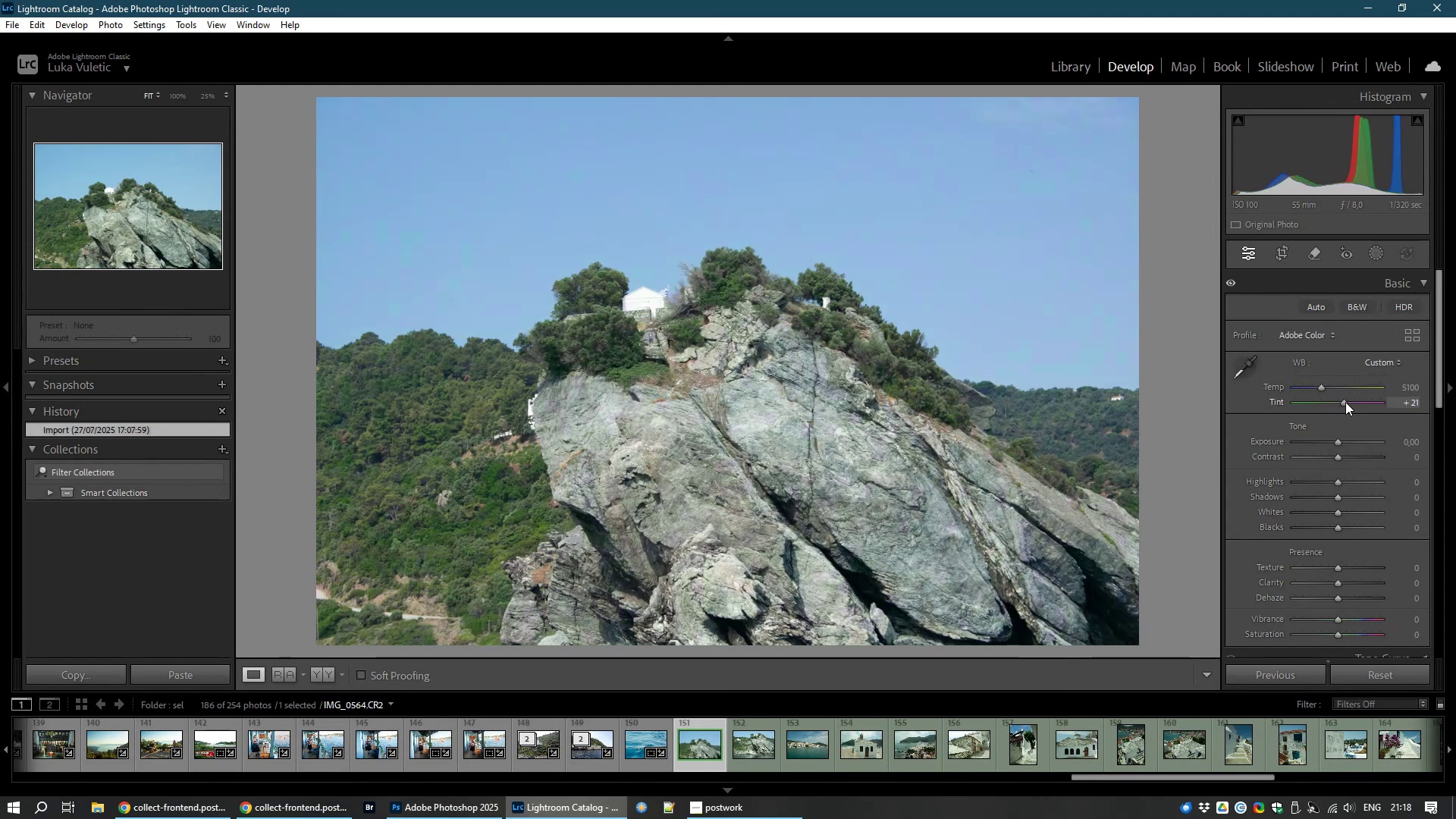 
wait(17.28)
 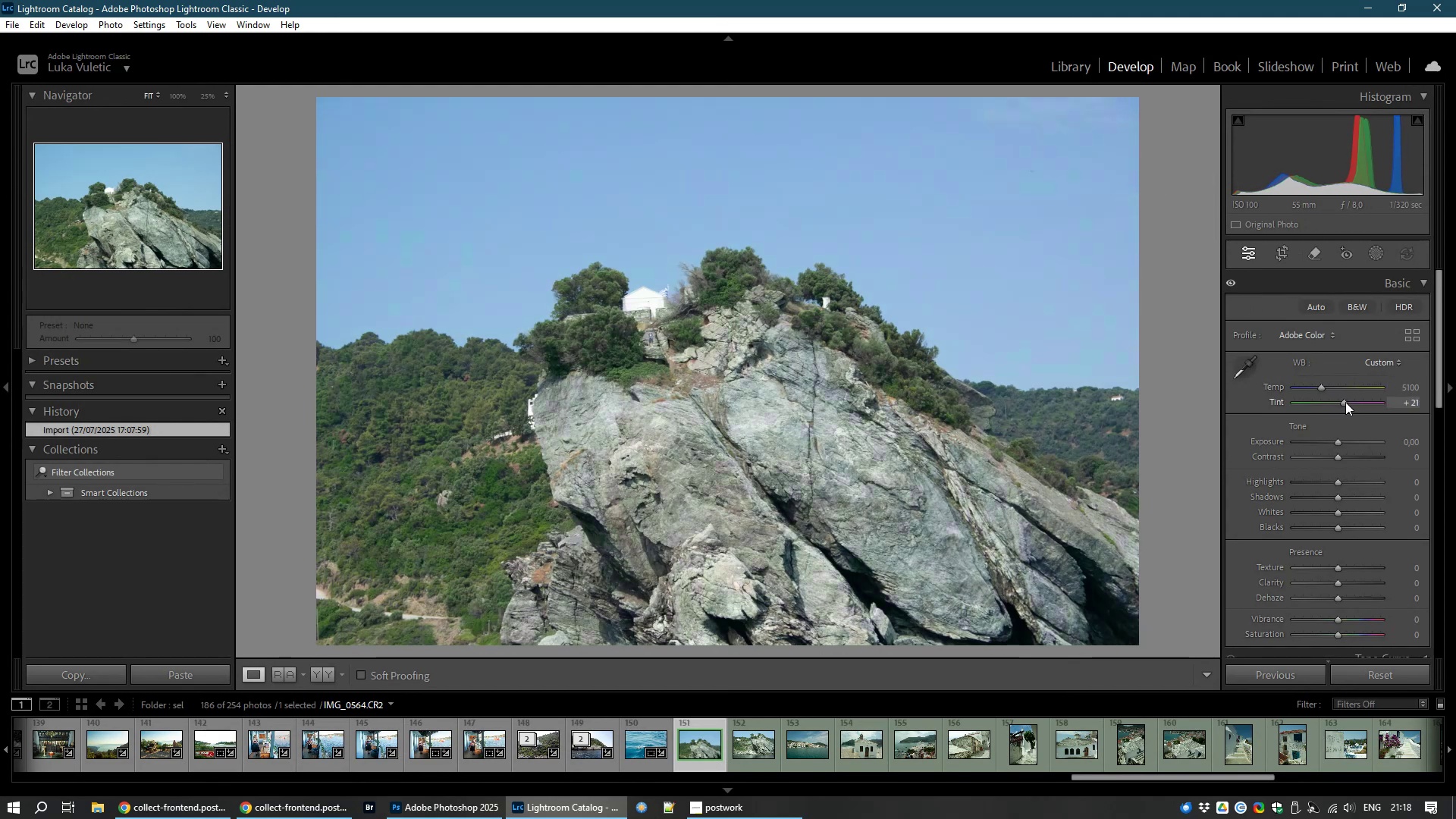 
key(Control+E)
 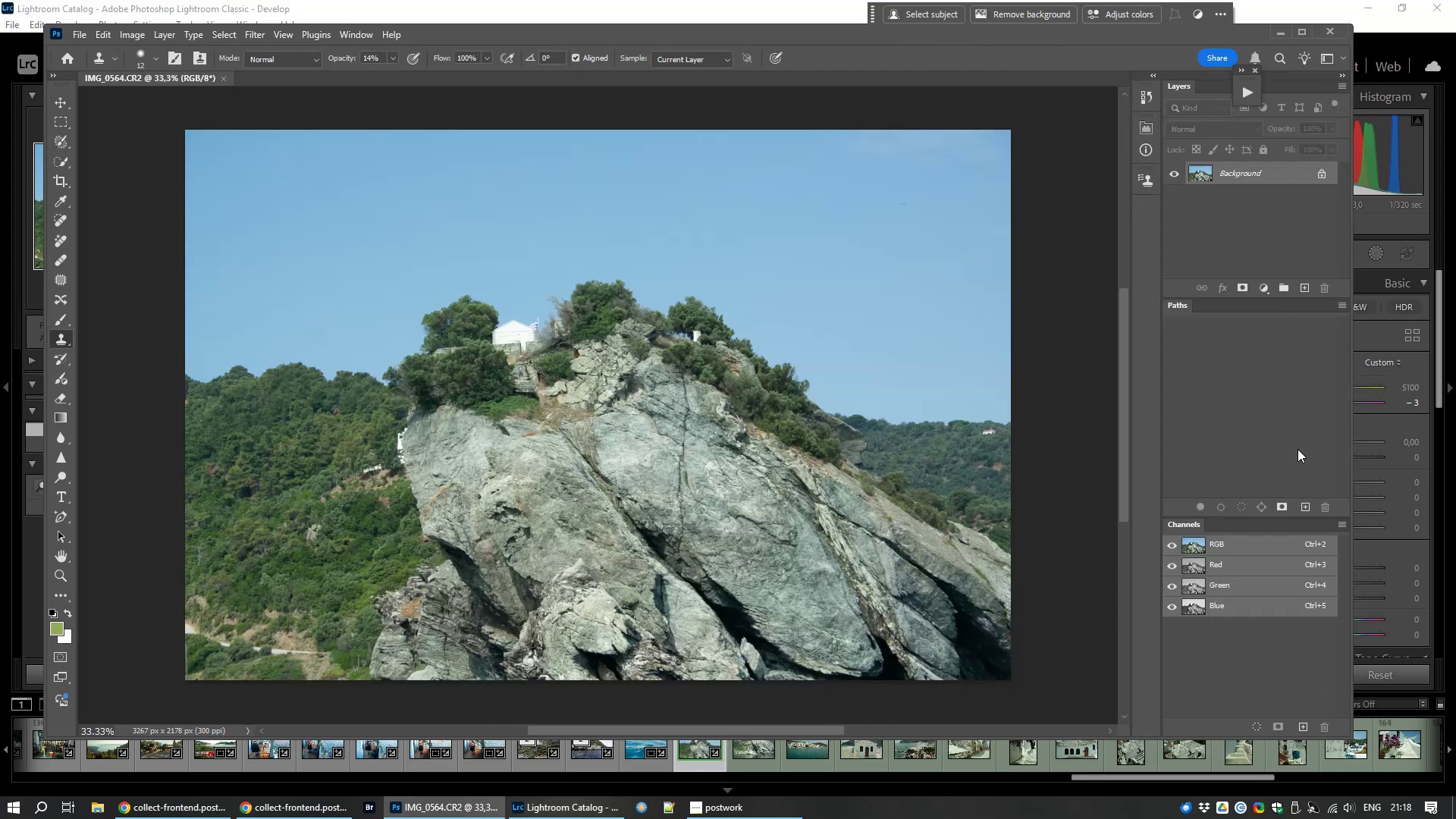 
wait(5.53)
 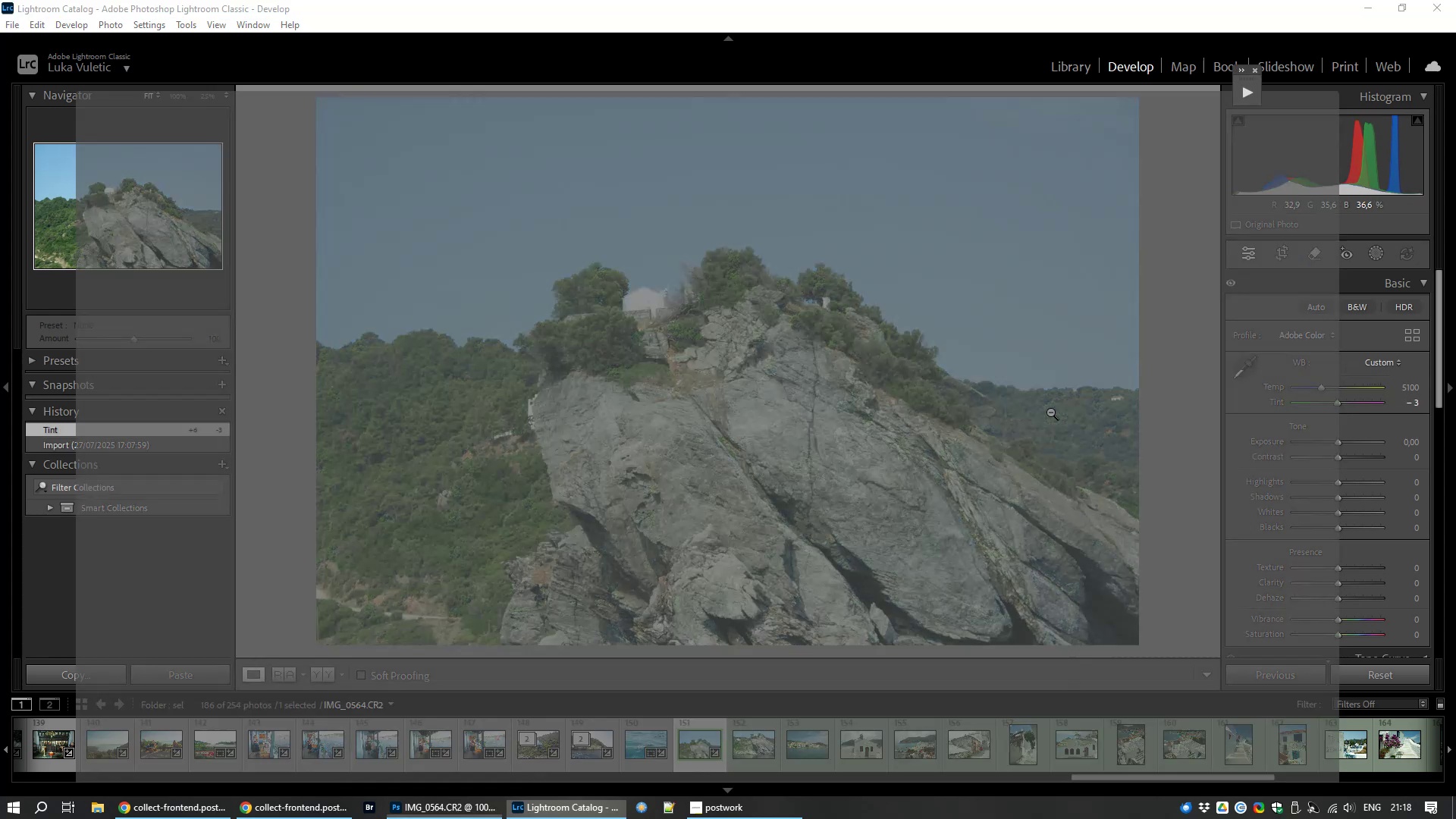 
left_click([1300, 26])
 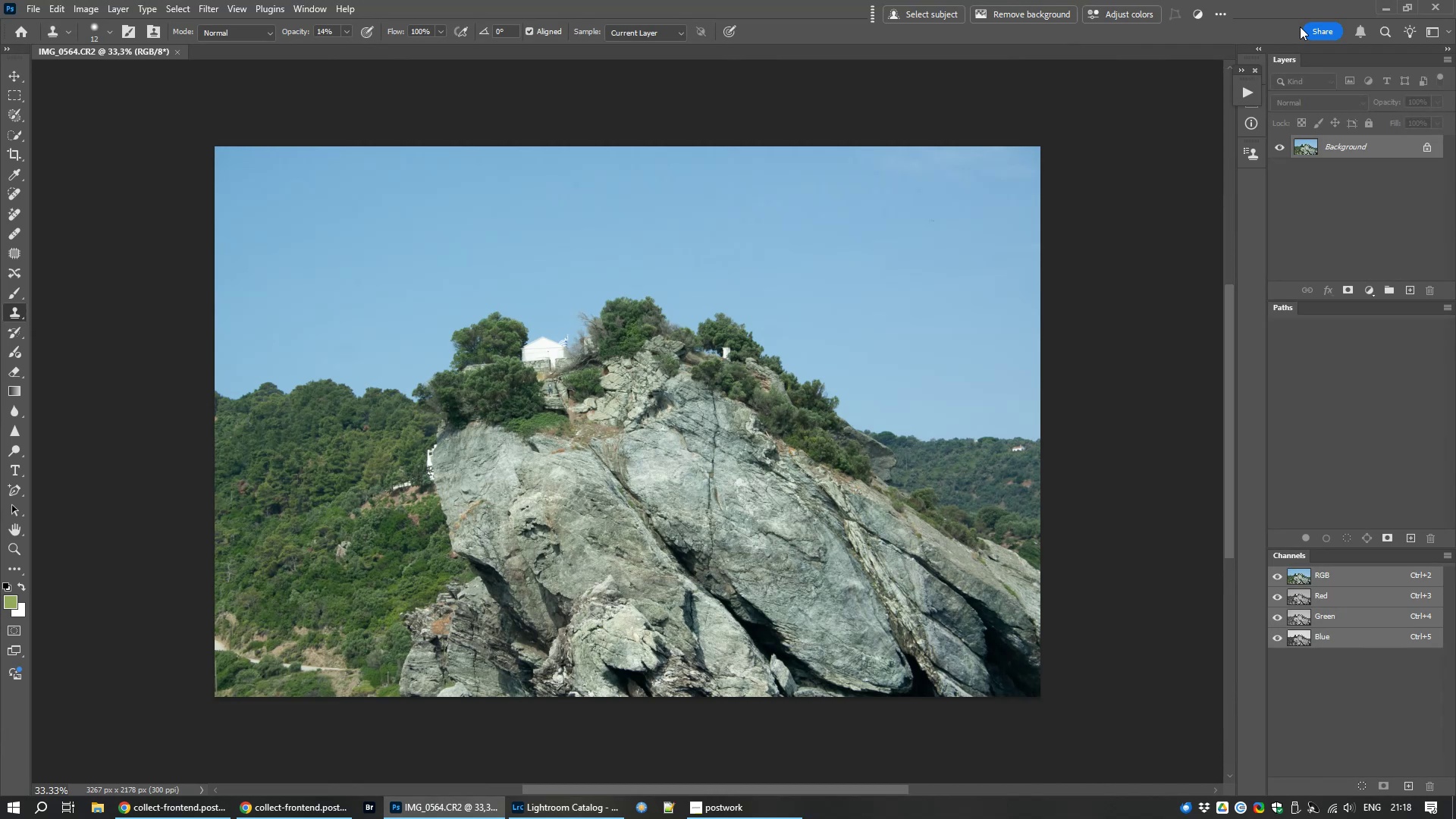 
key(Control+L)
 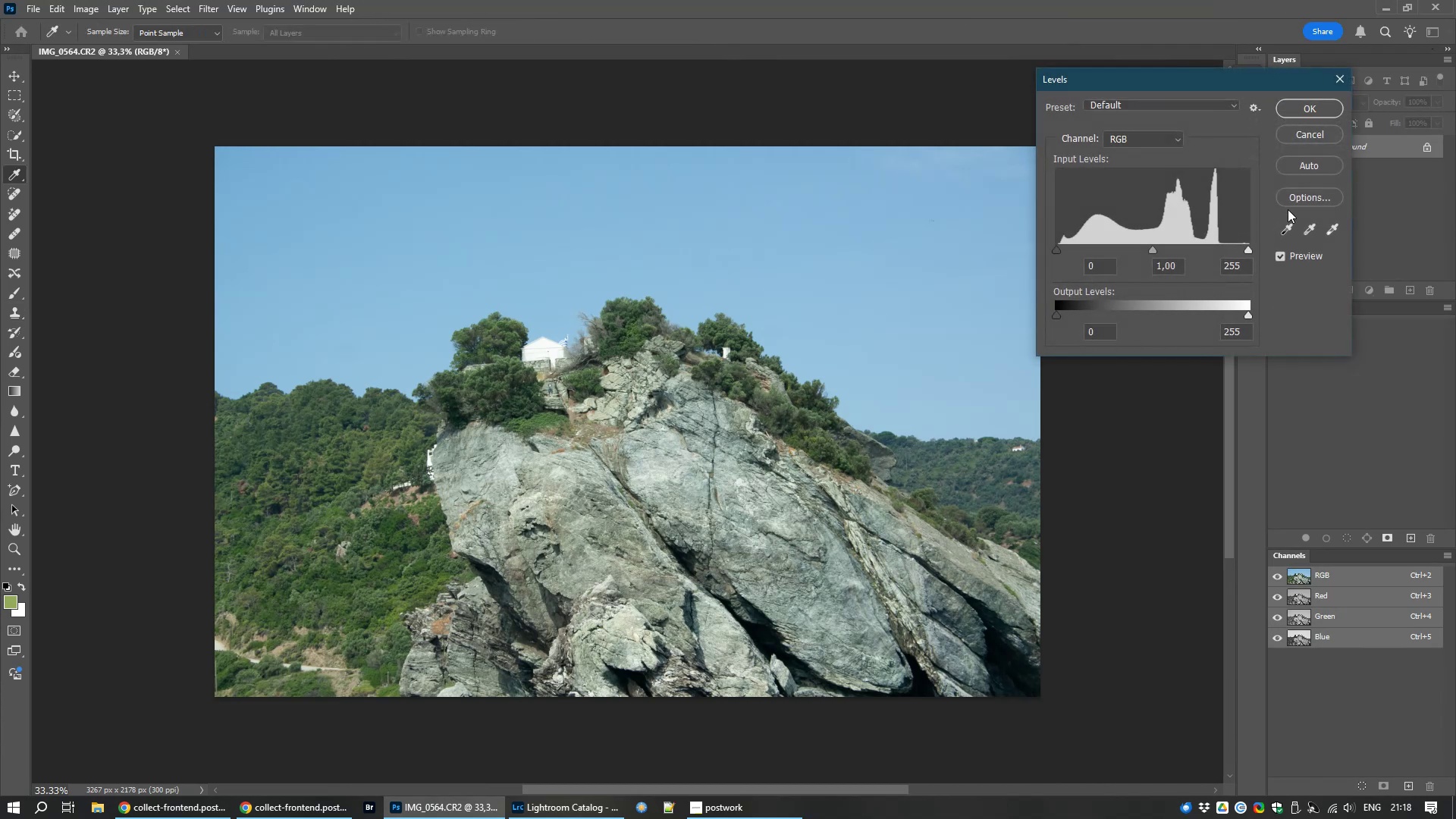 
left_click([1316, 194])
 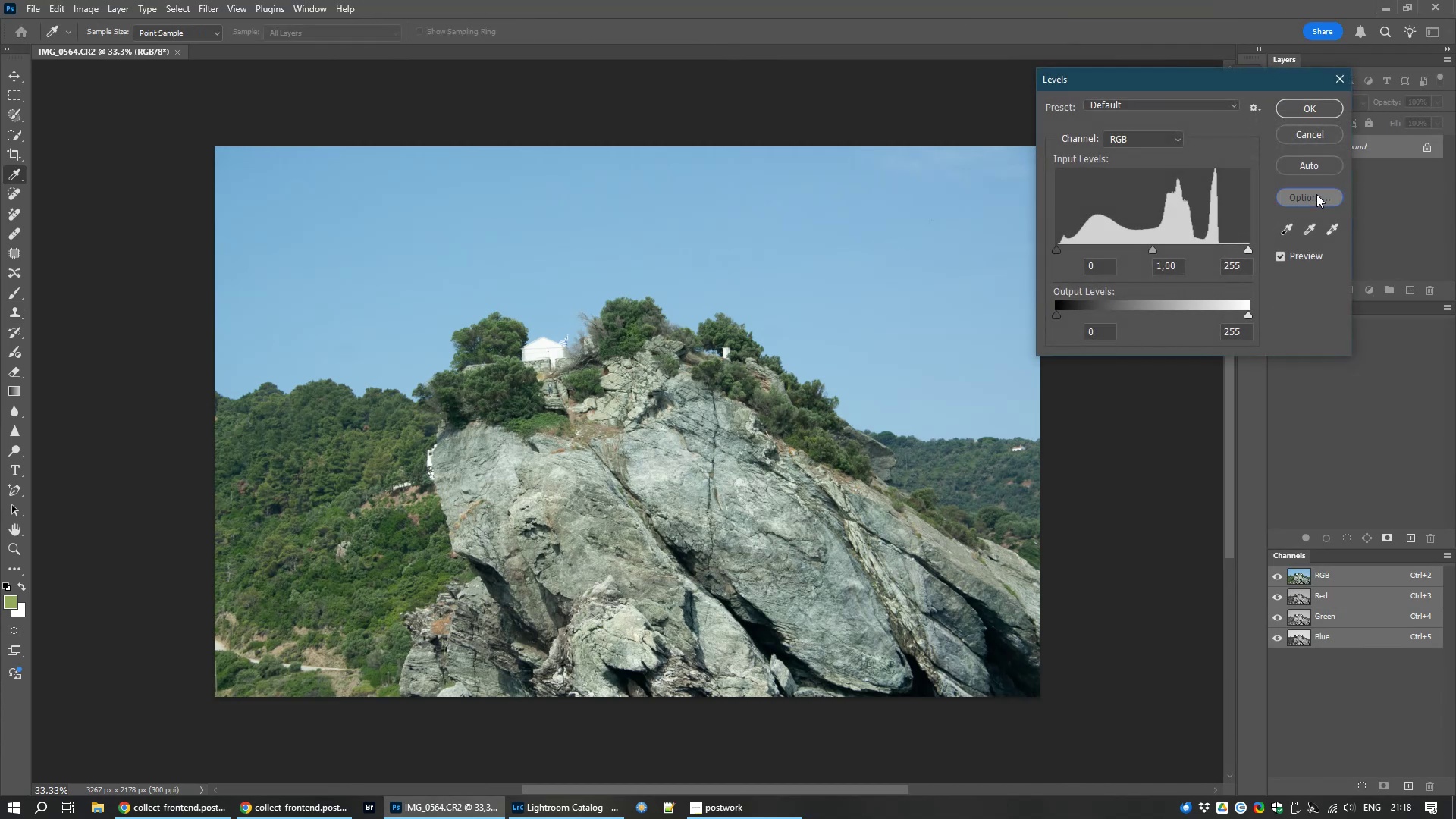 
right_click([1316, 194])
 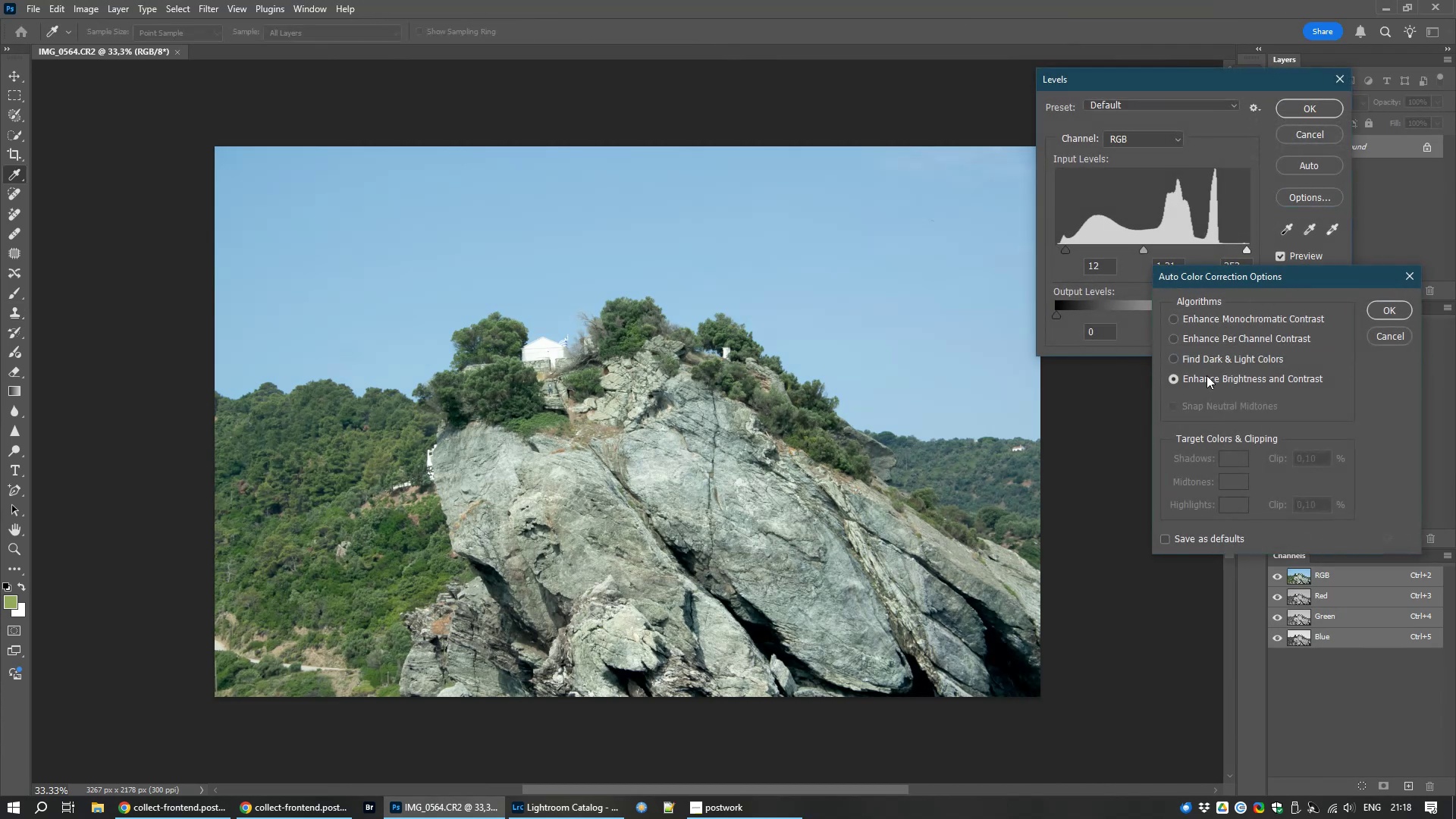 
left_click([1214, 357])
 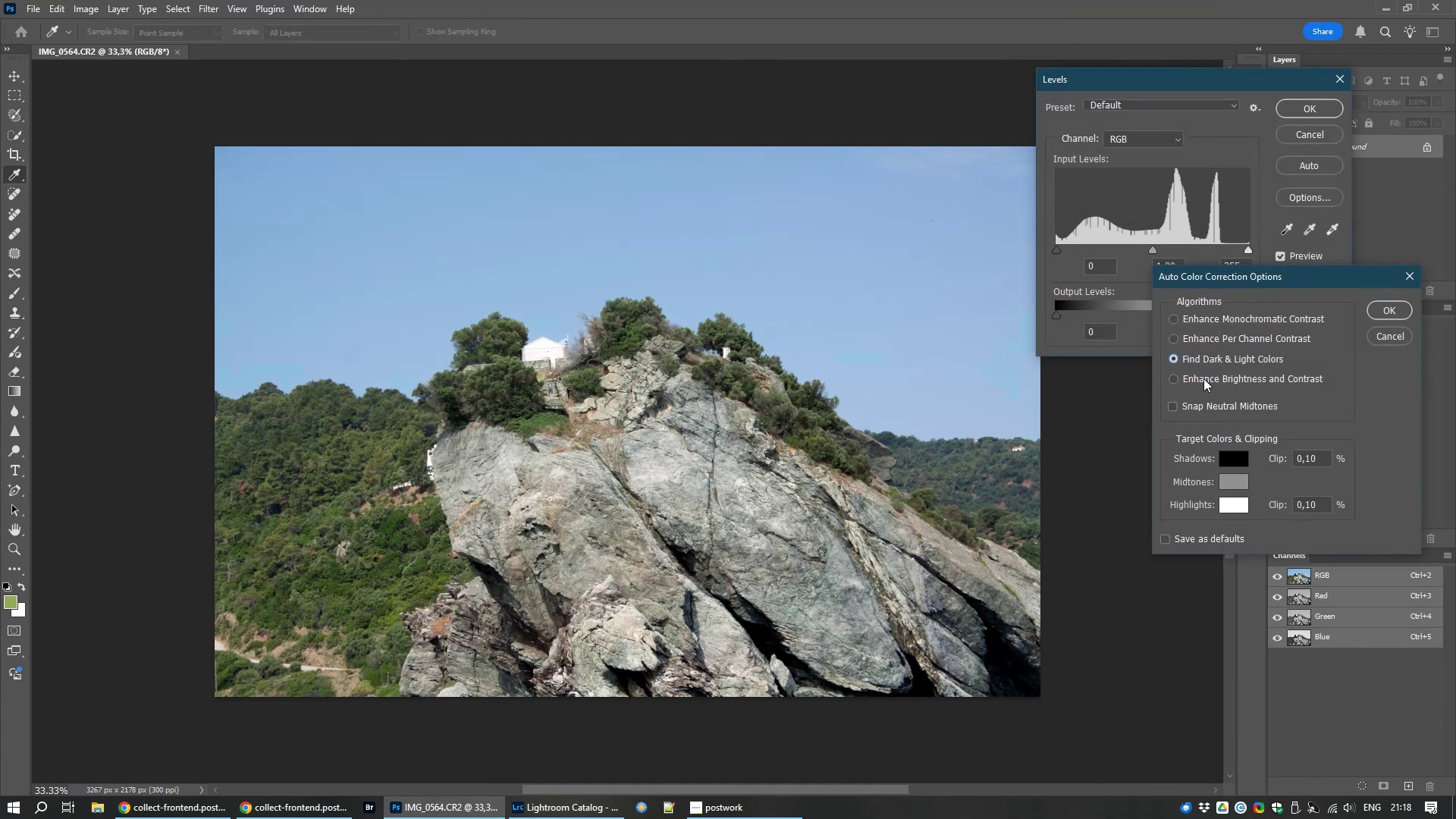 
left_click([1205, 371])
 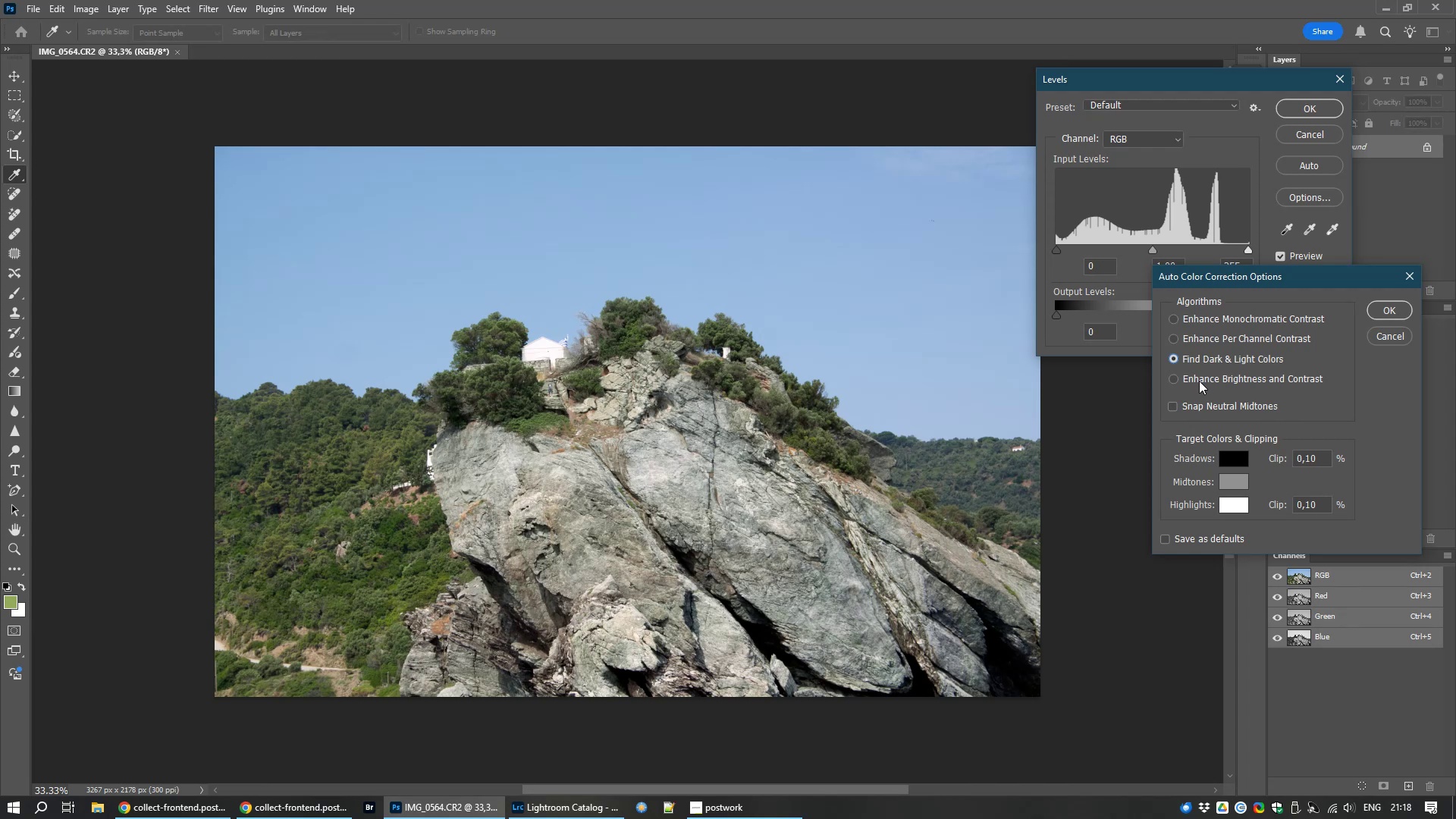 
left_click([1199, 377])
 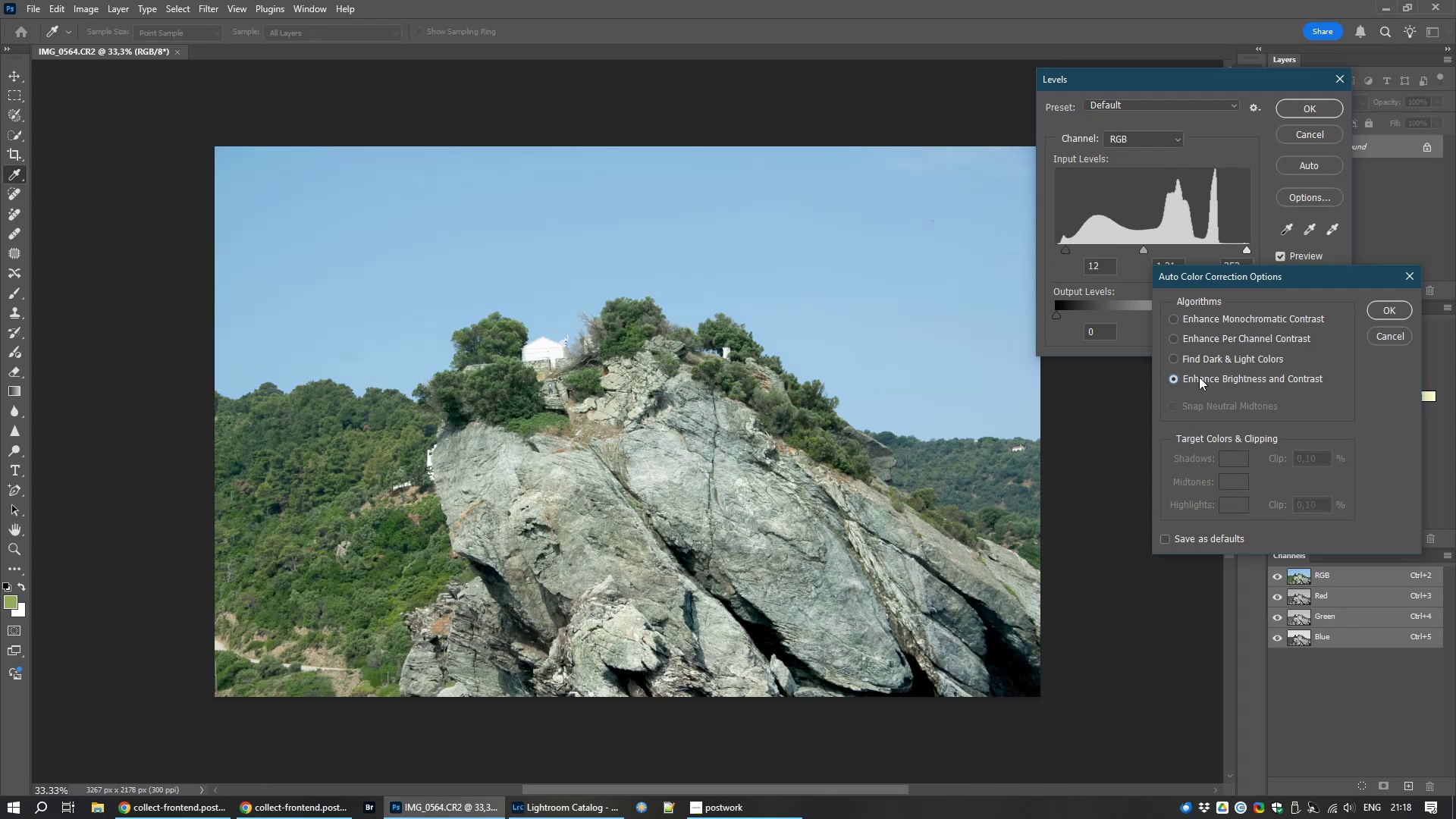 
right_click([1199, 377])
 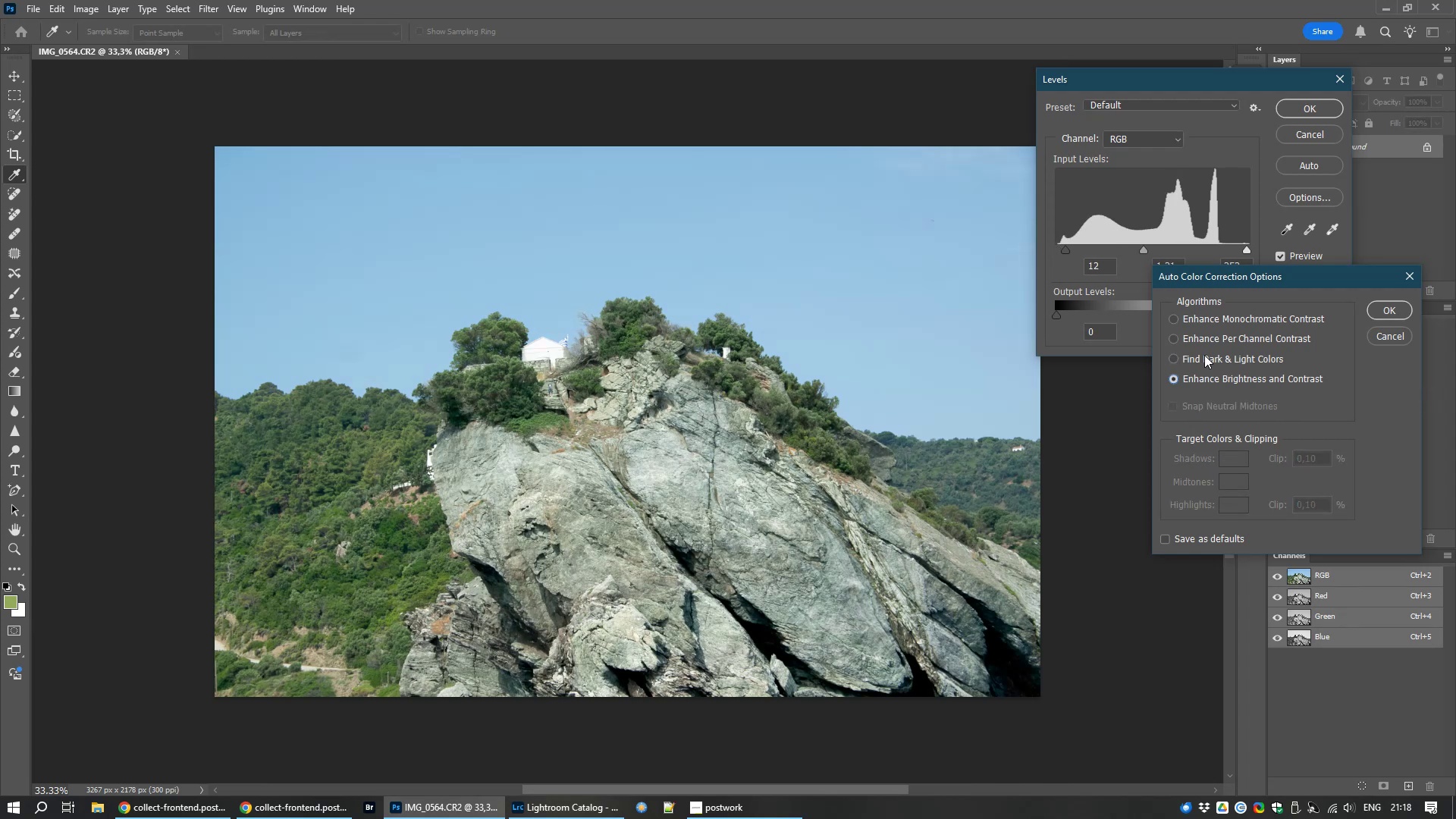 
left_click([1204, 355])
 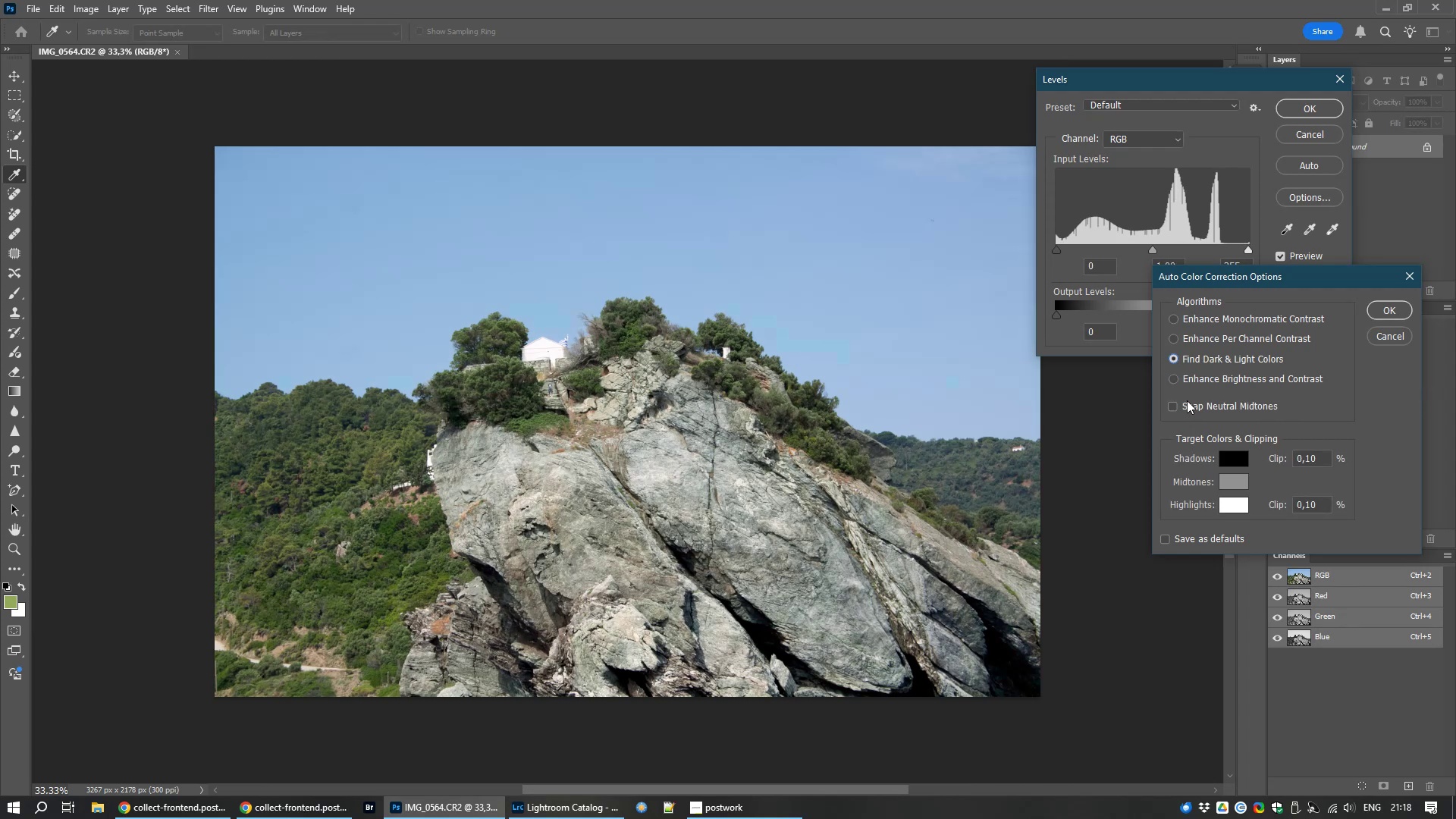 
left_click([1187, 400])
 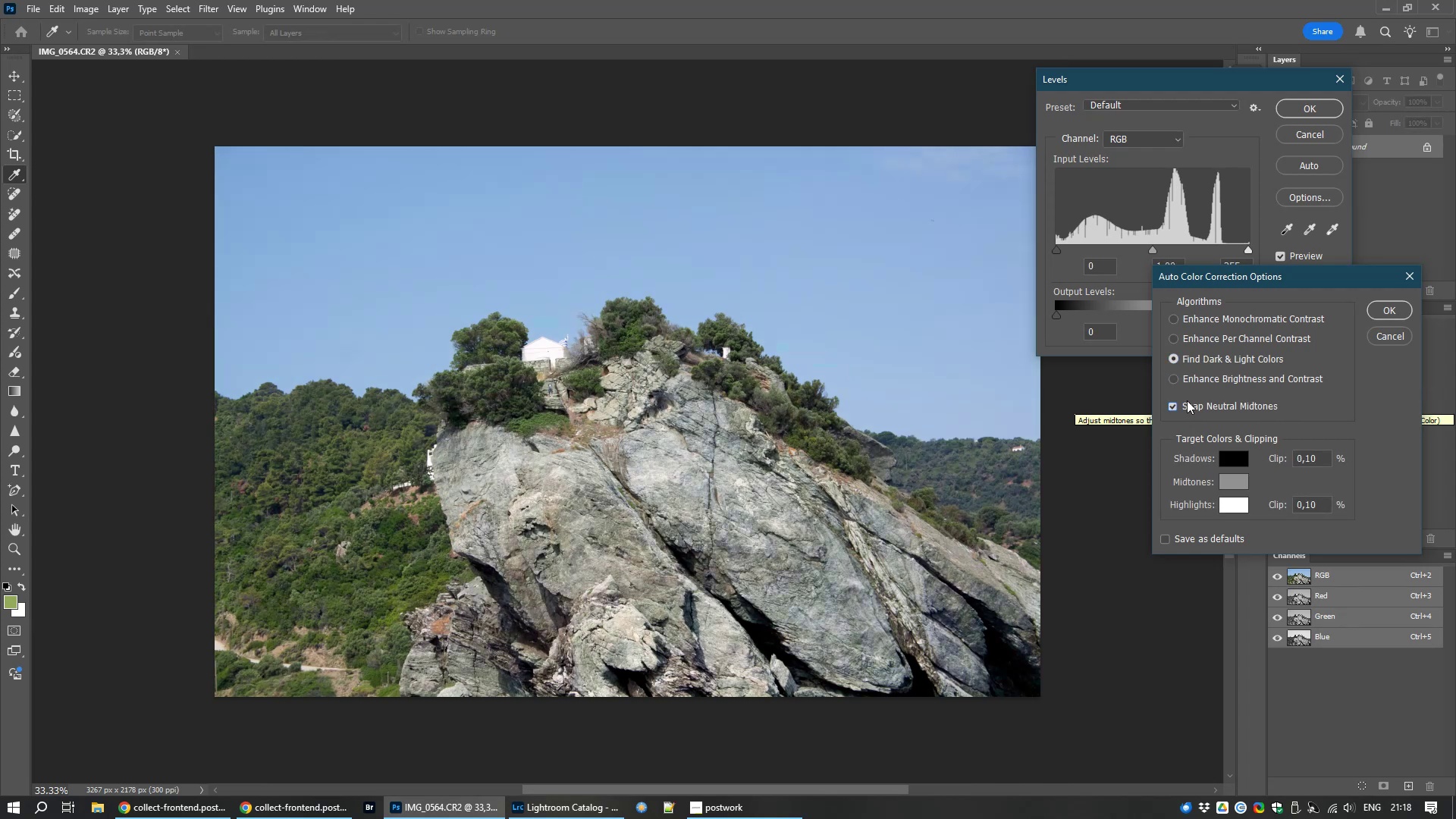 
left_click([1187, 400])
 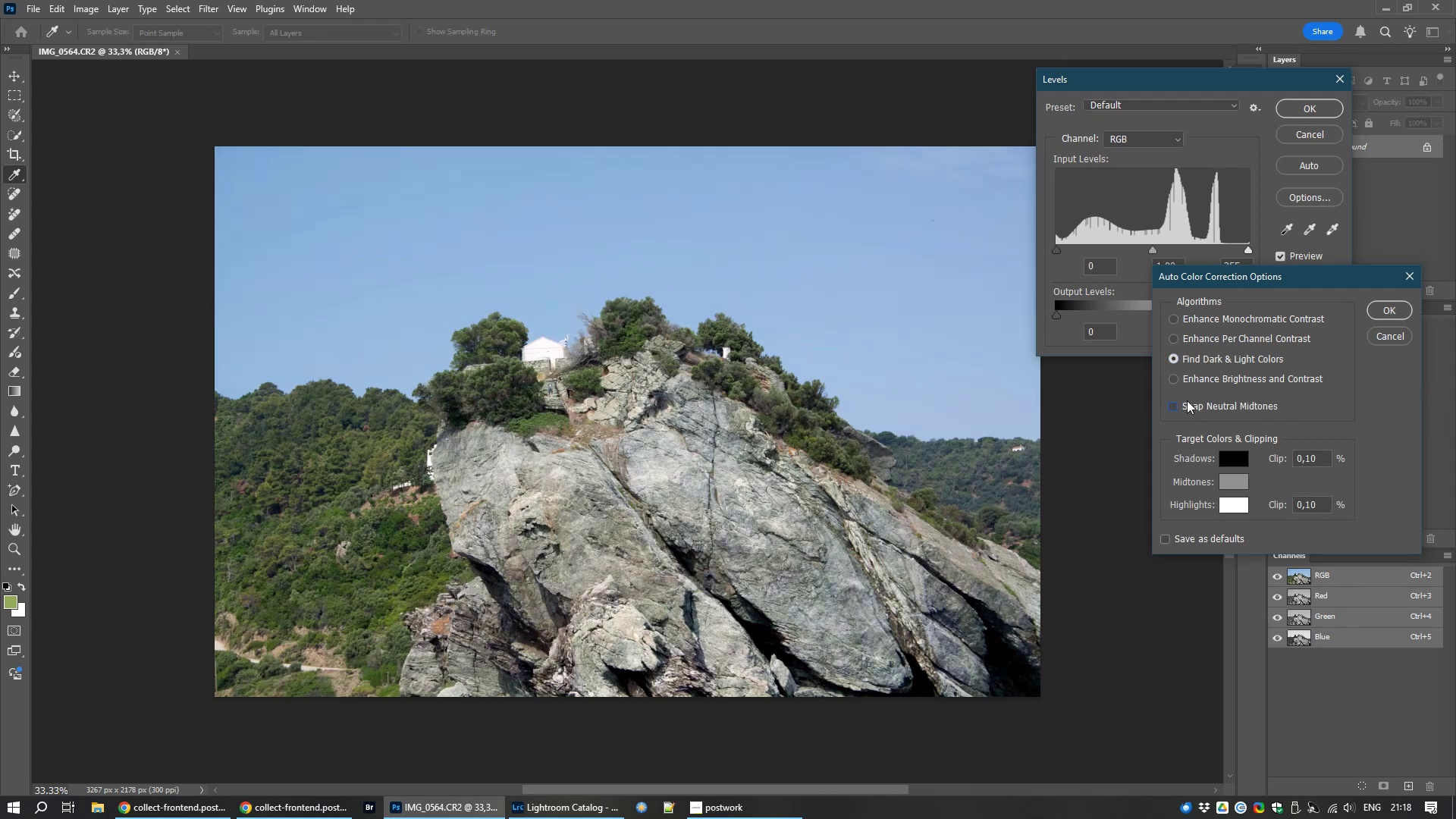 
right_click([1187, 400])
 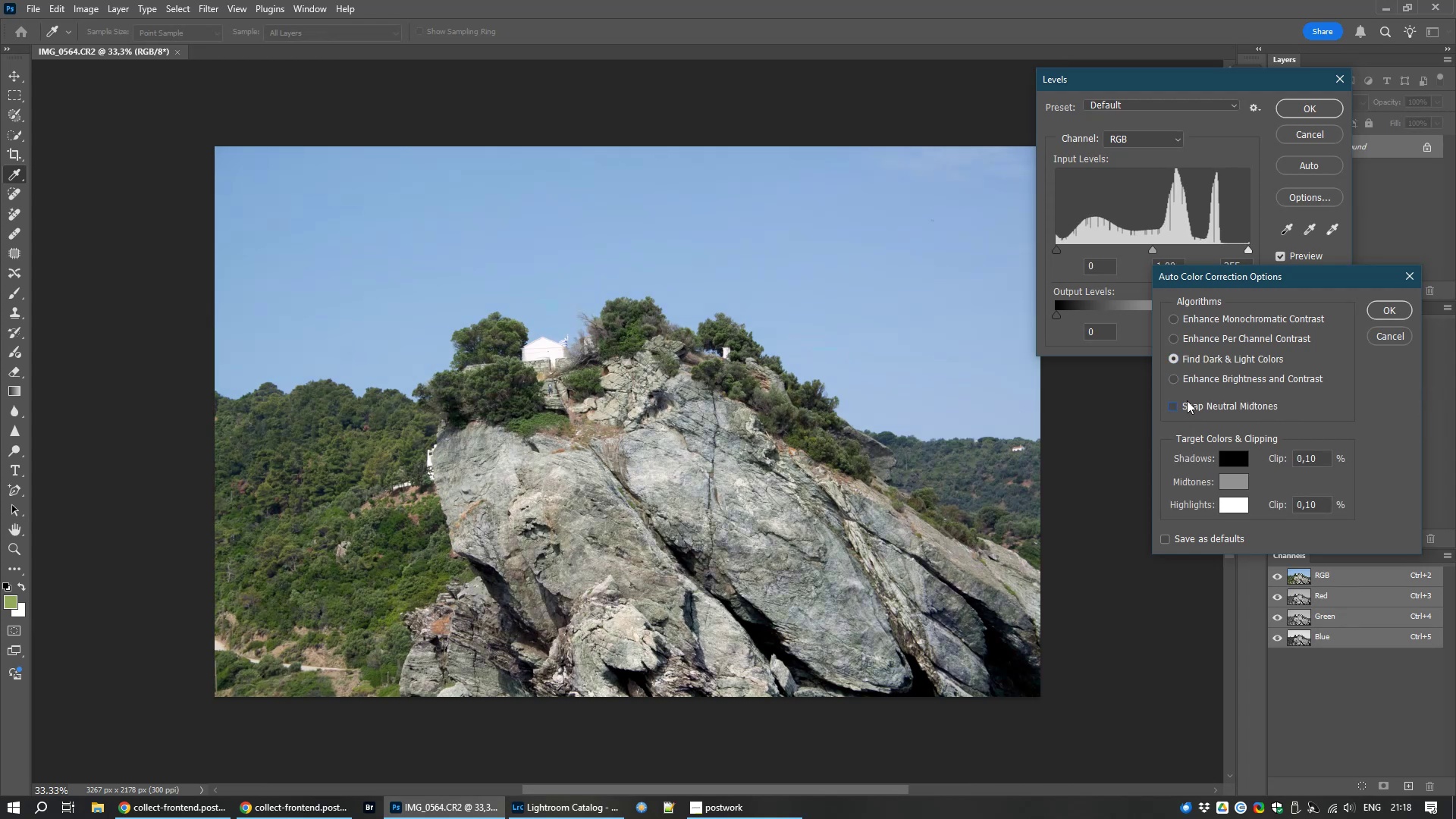 
left_click([1187, 400])
 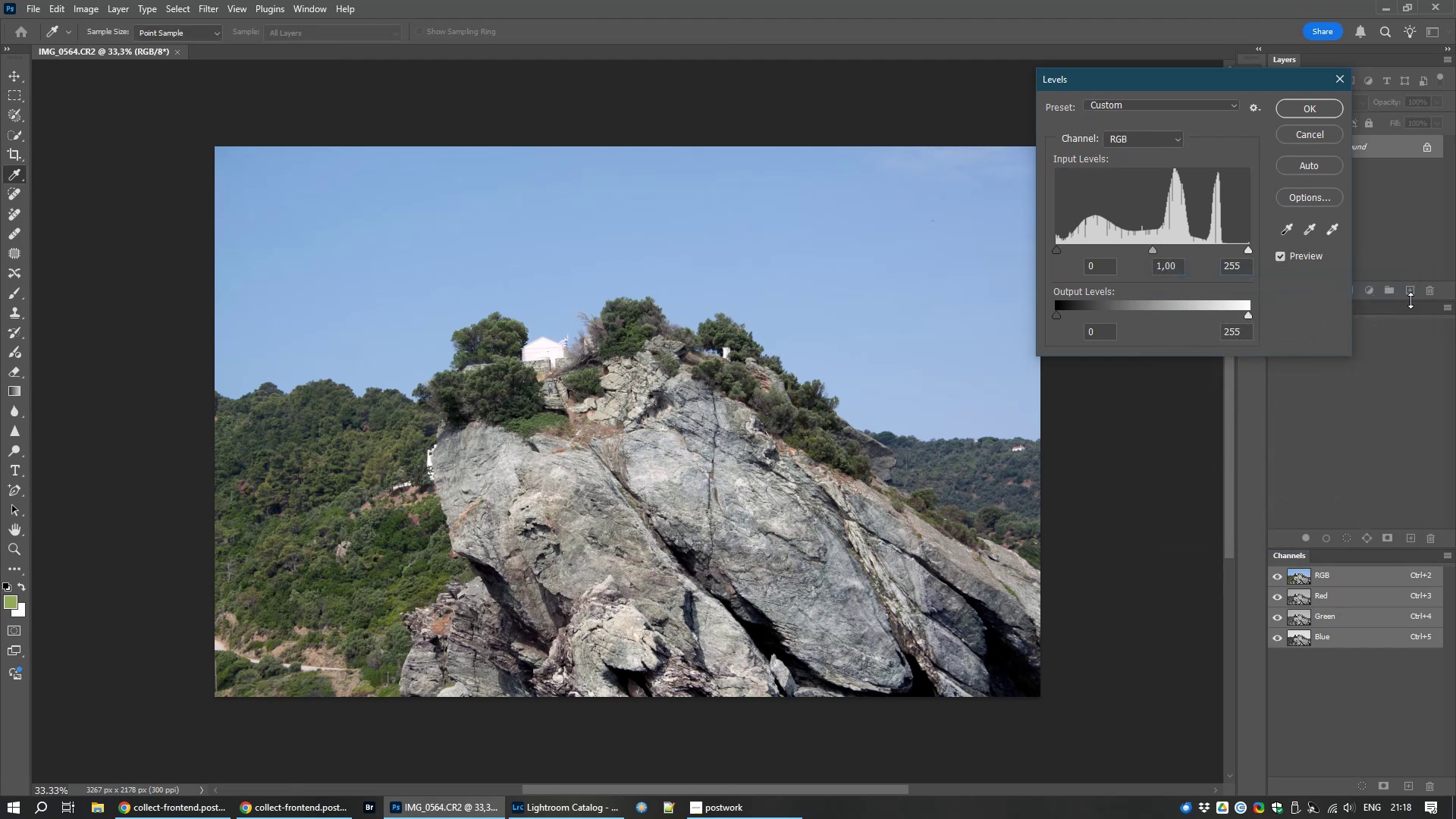 
left_click([1288, 110])
 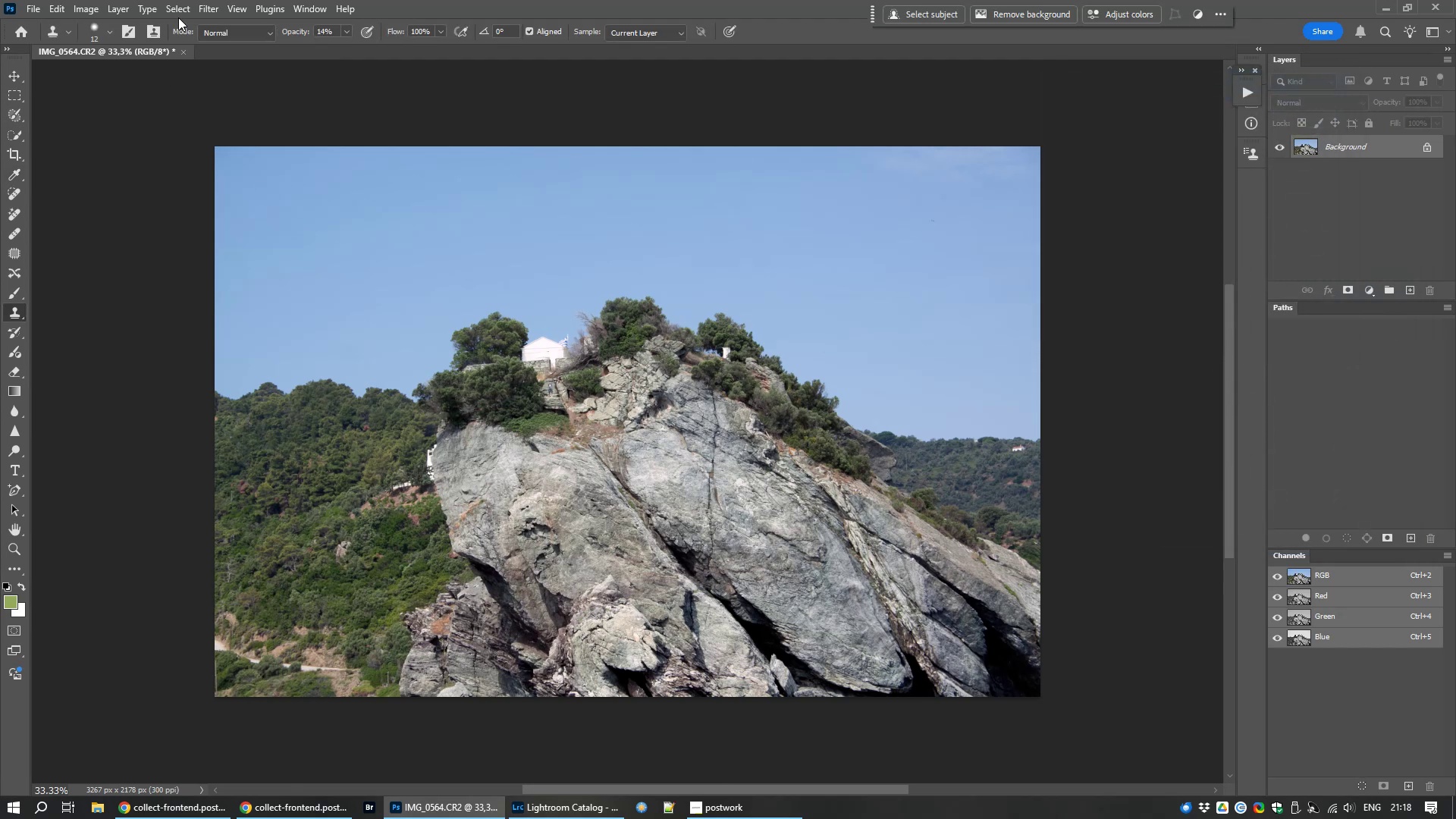 
right_click([178, 17])
 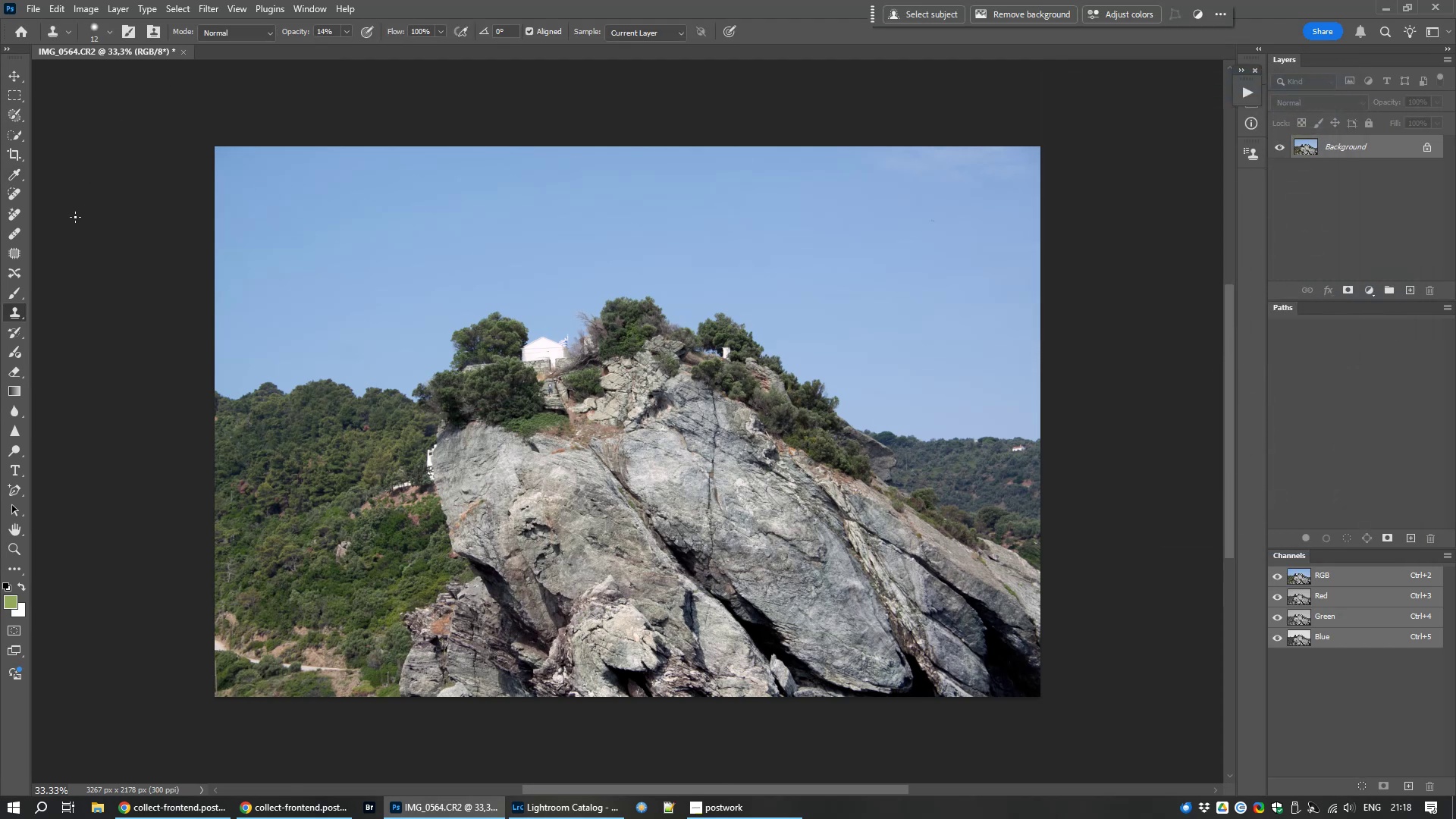 
left_click([75, 217])
 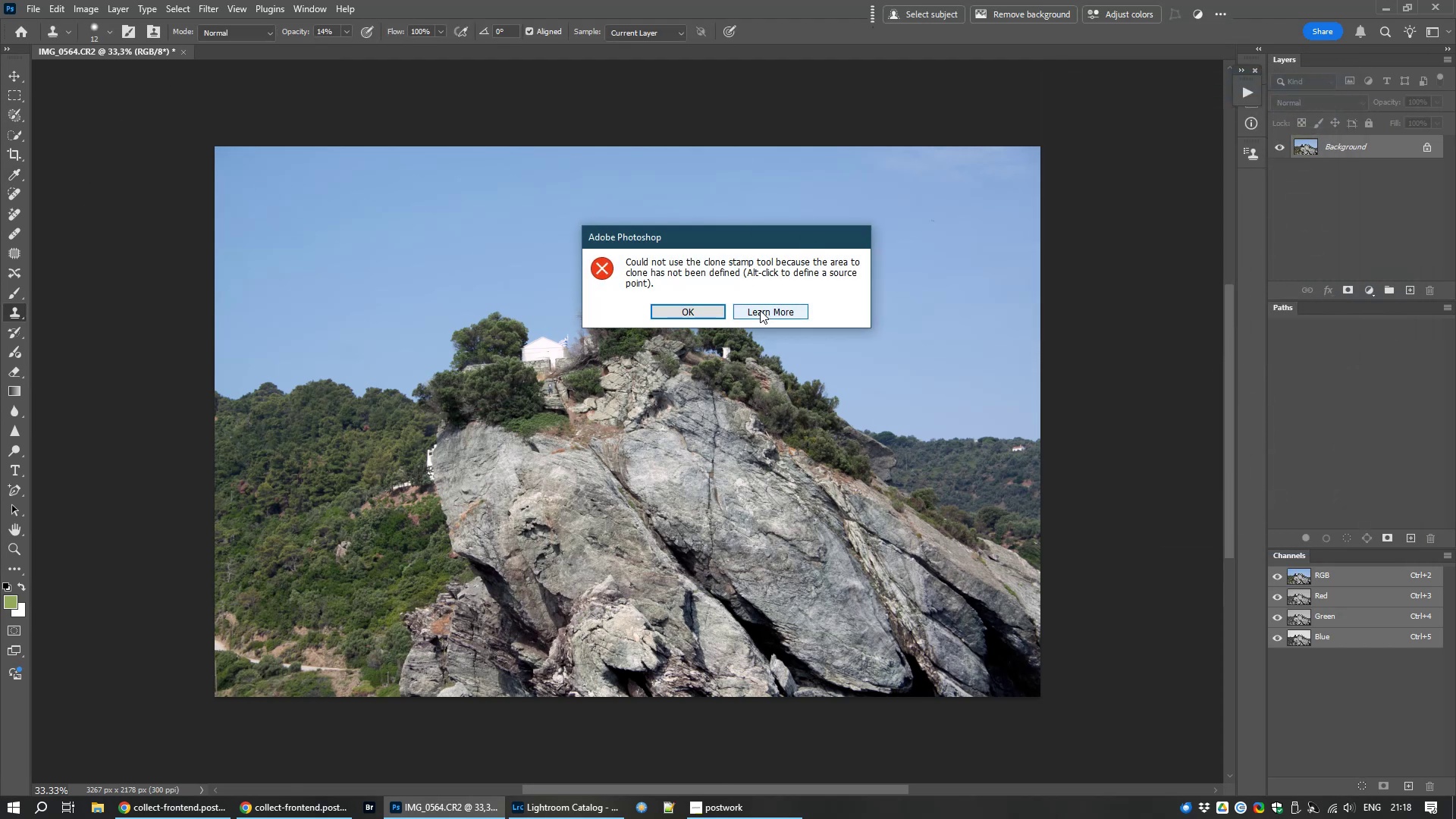 
left_click([701, 312])
 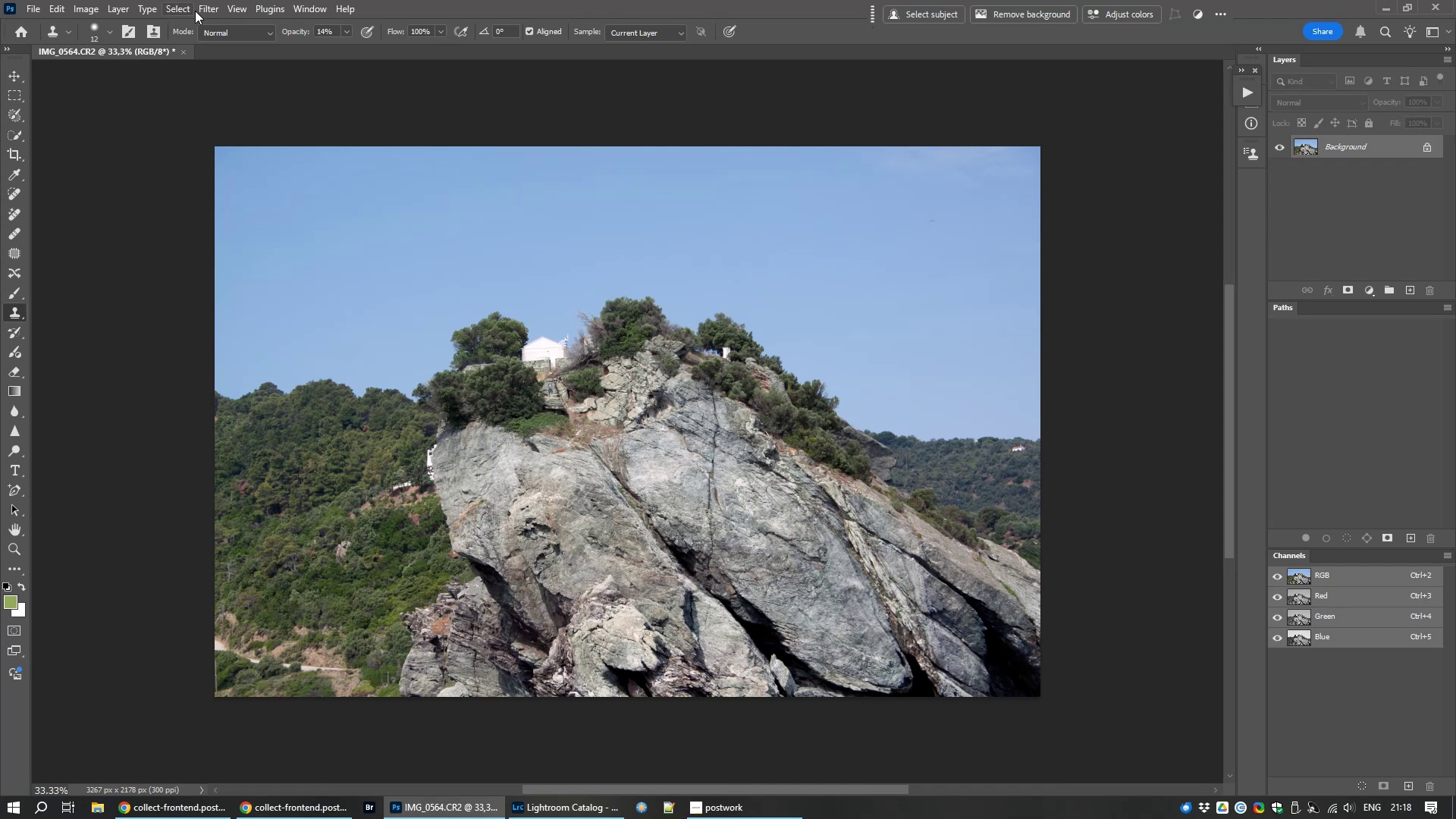 
left_click([201, 7])
 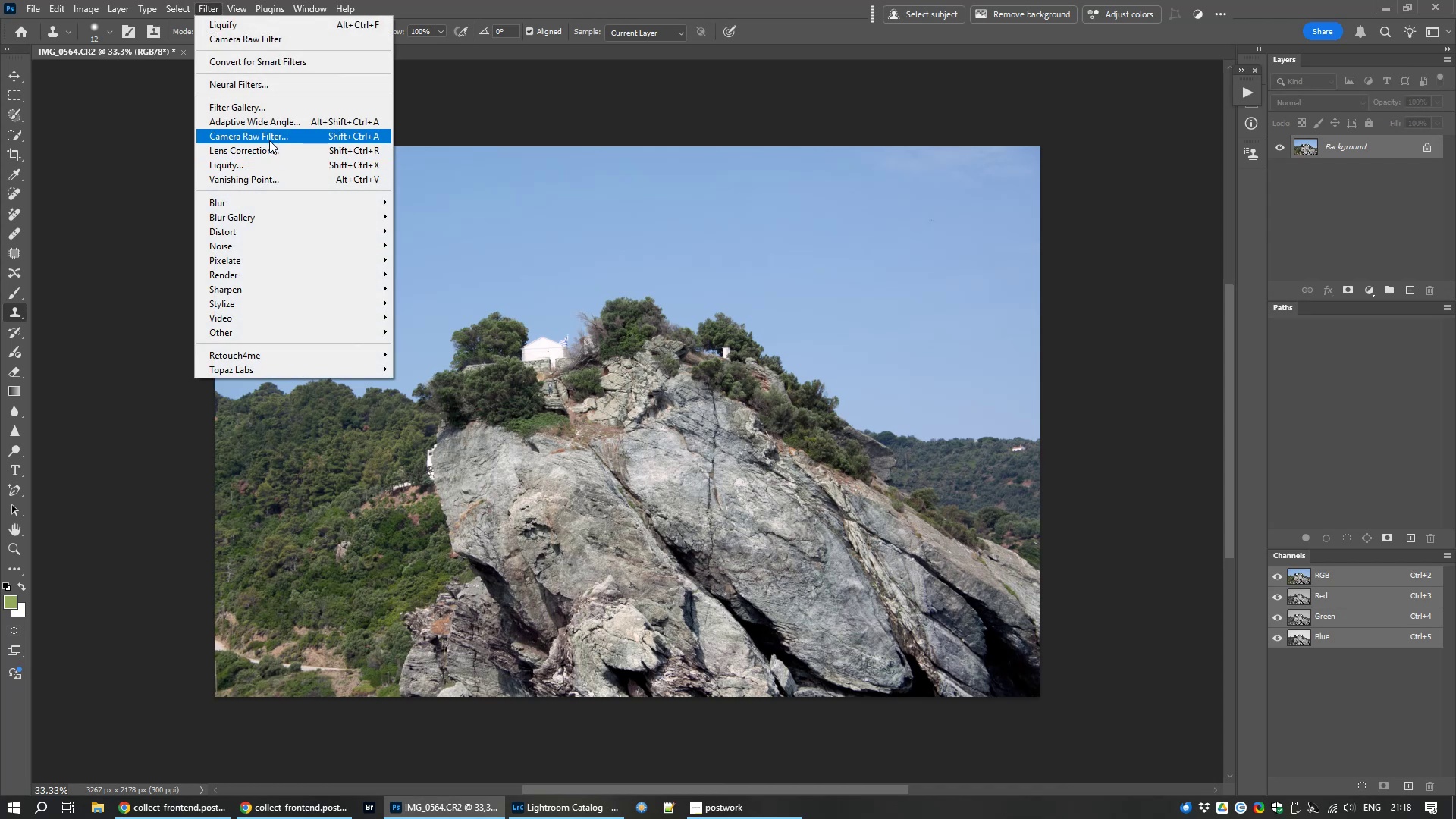 
left_click([269, 140])
 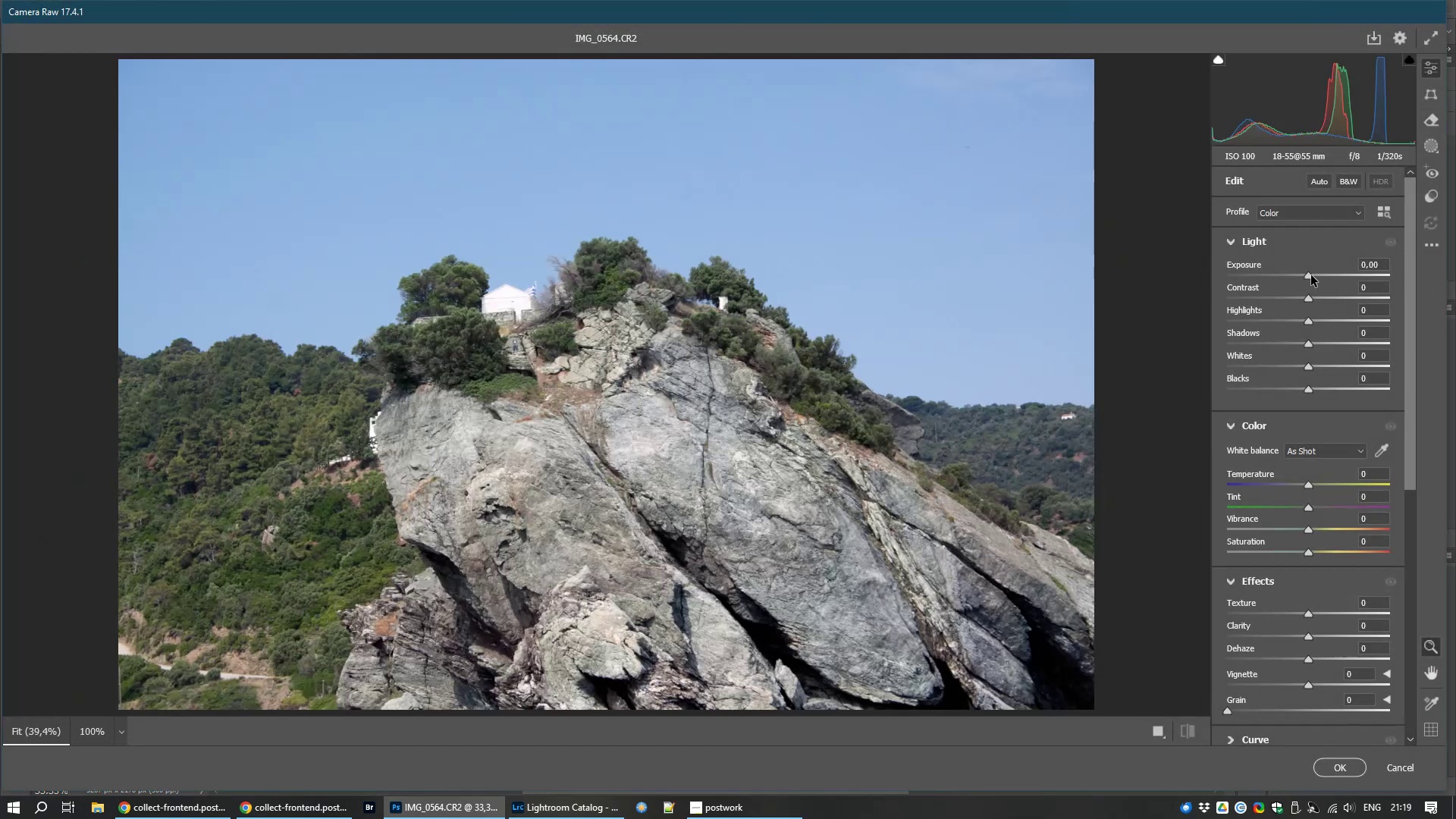 
wait(10.14)
 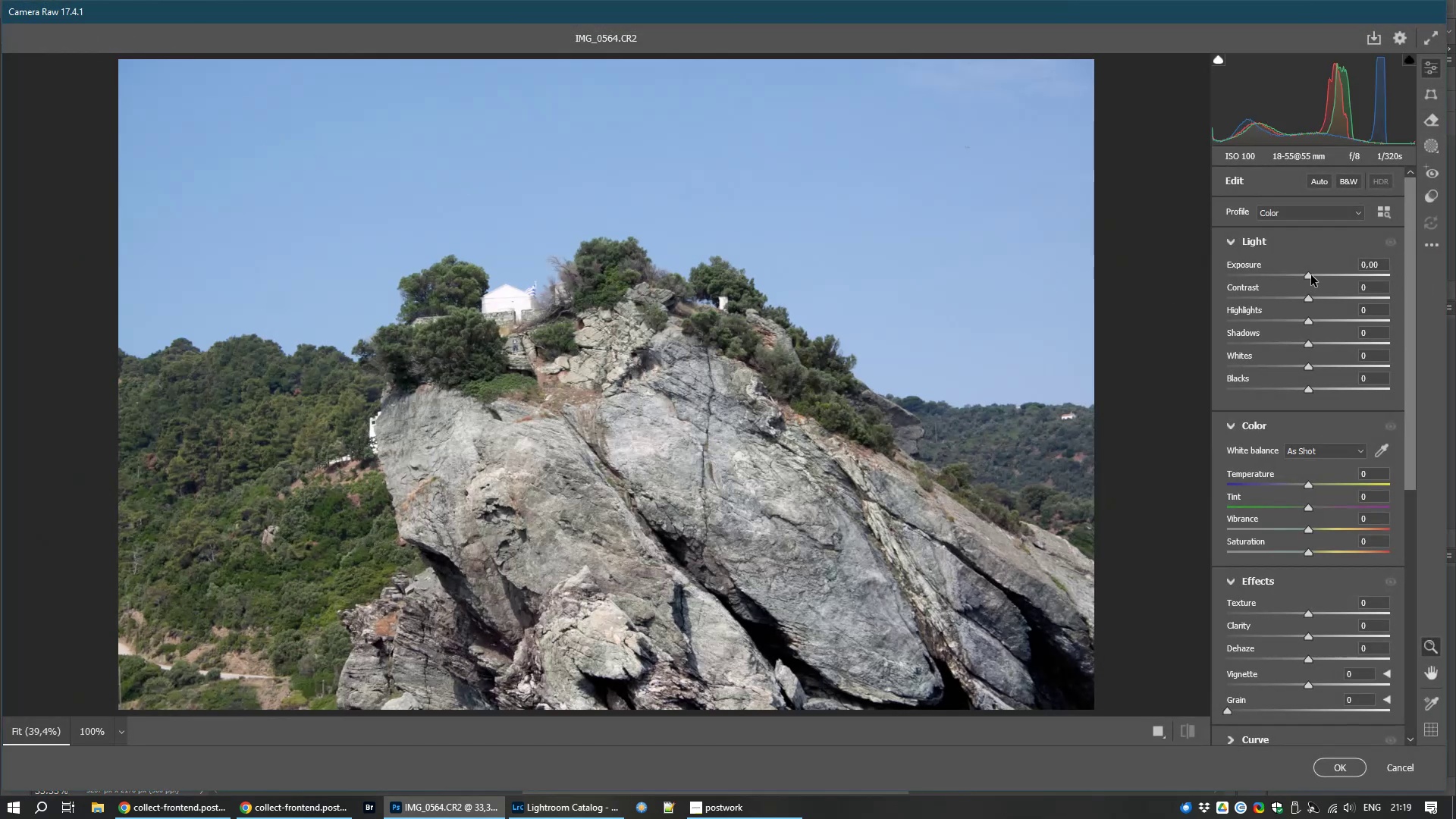 
right_click([1313, 281])
 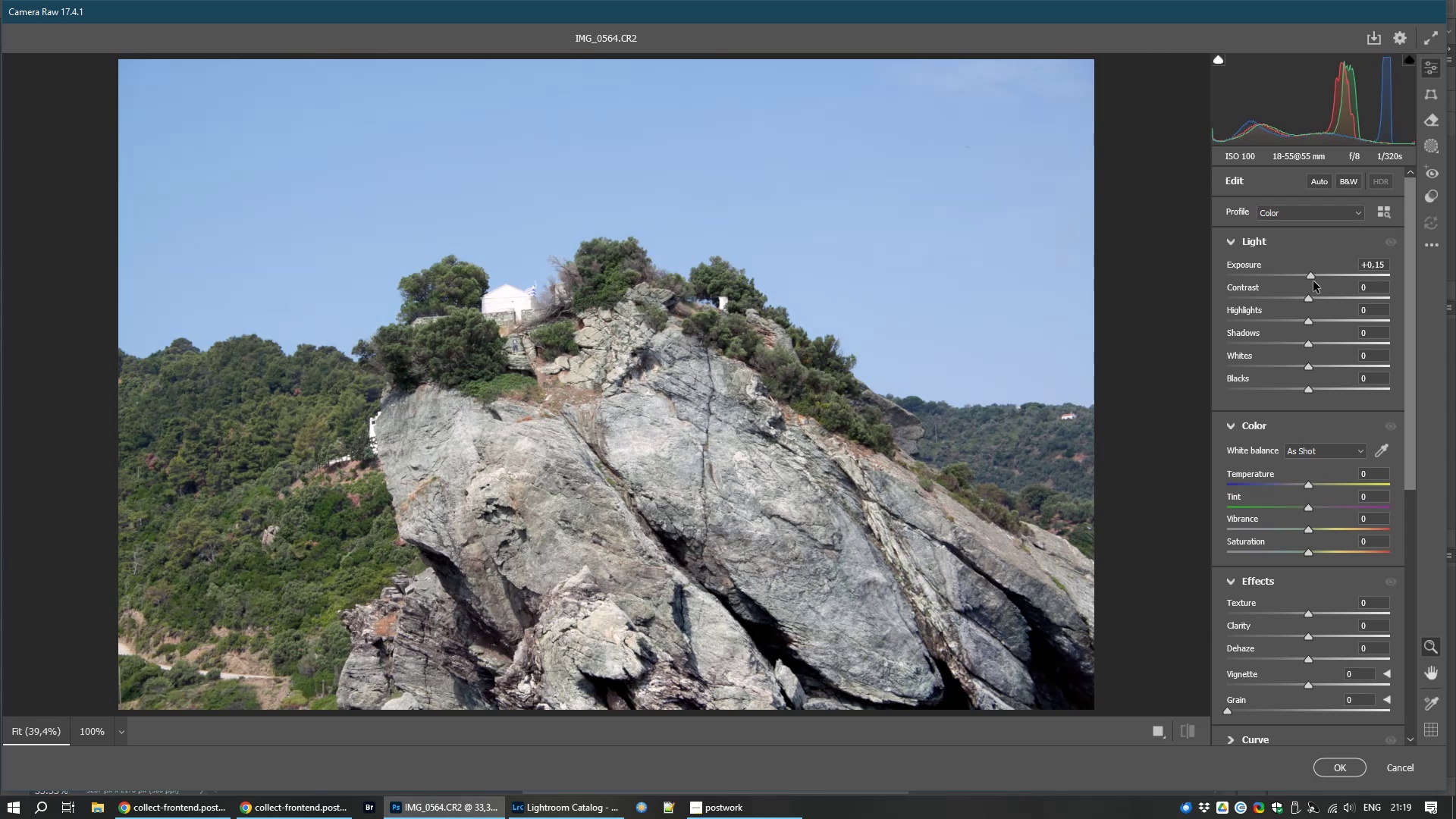 
left_click([1313, 281])
 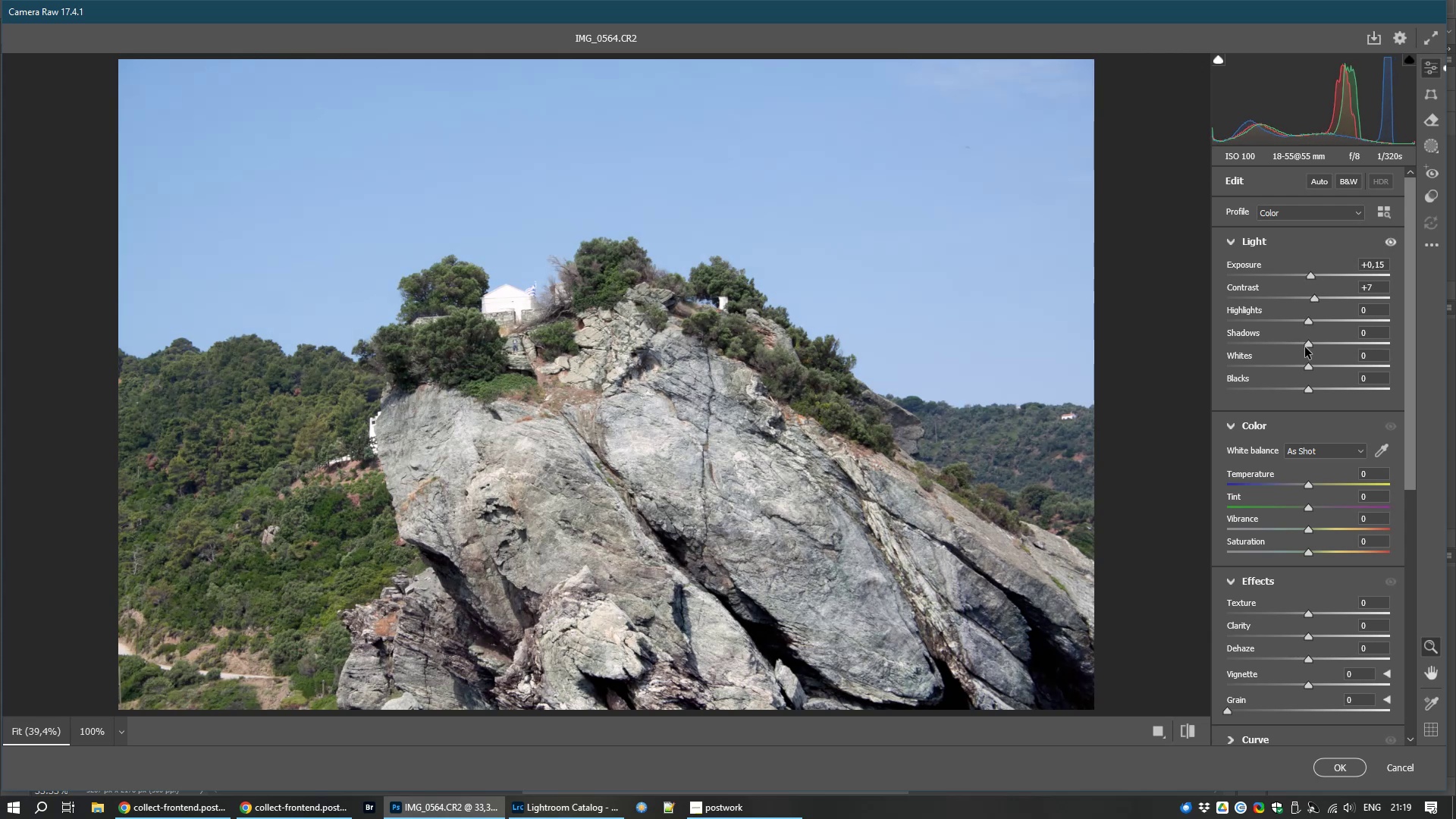 
wait(8.85)
 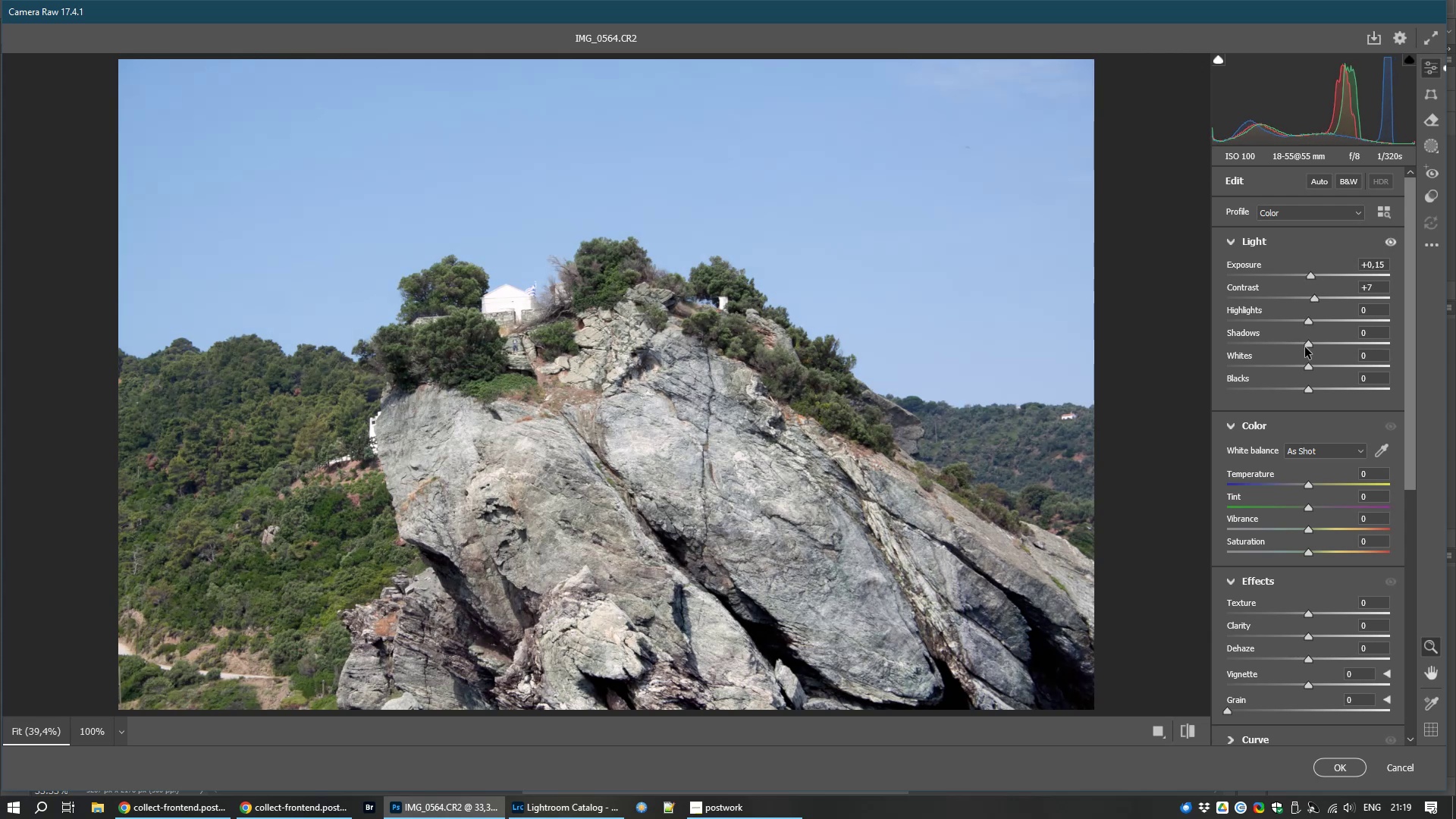 
left_click_drag(start_coordinate=[1310, 346], to_coordinate=[1318, 348])
 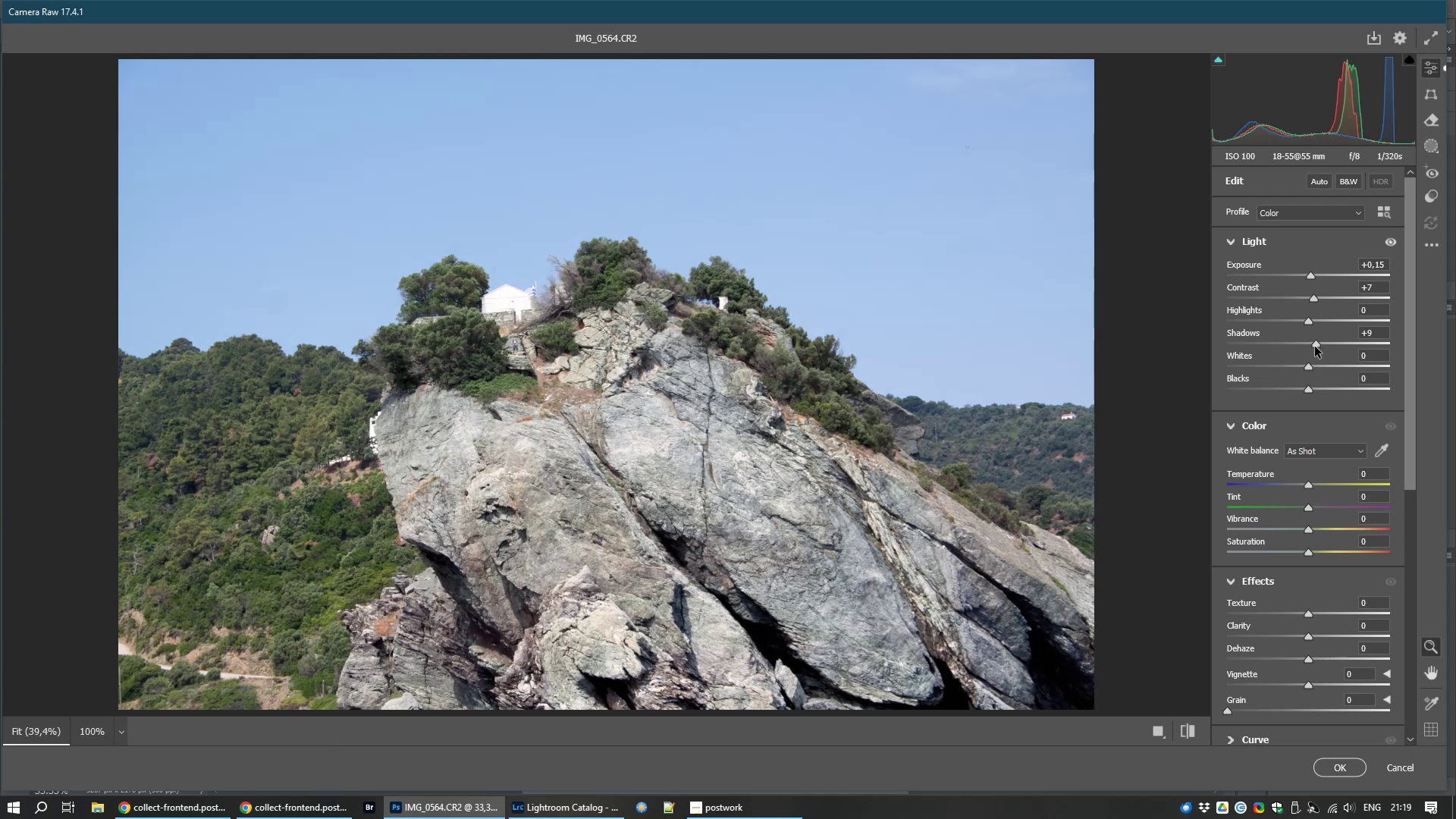 
left_click([1315, 347])
 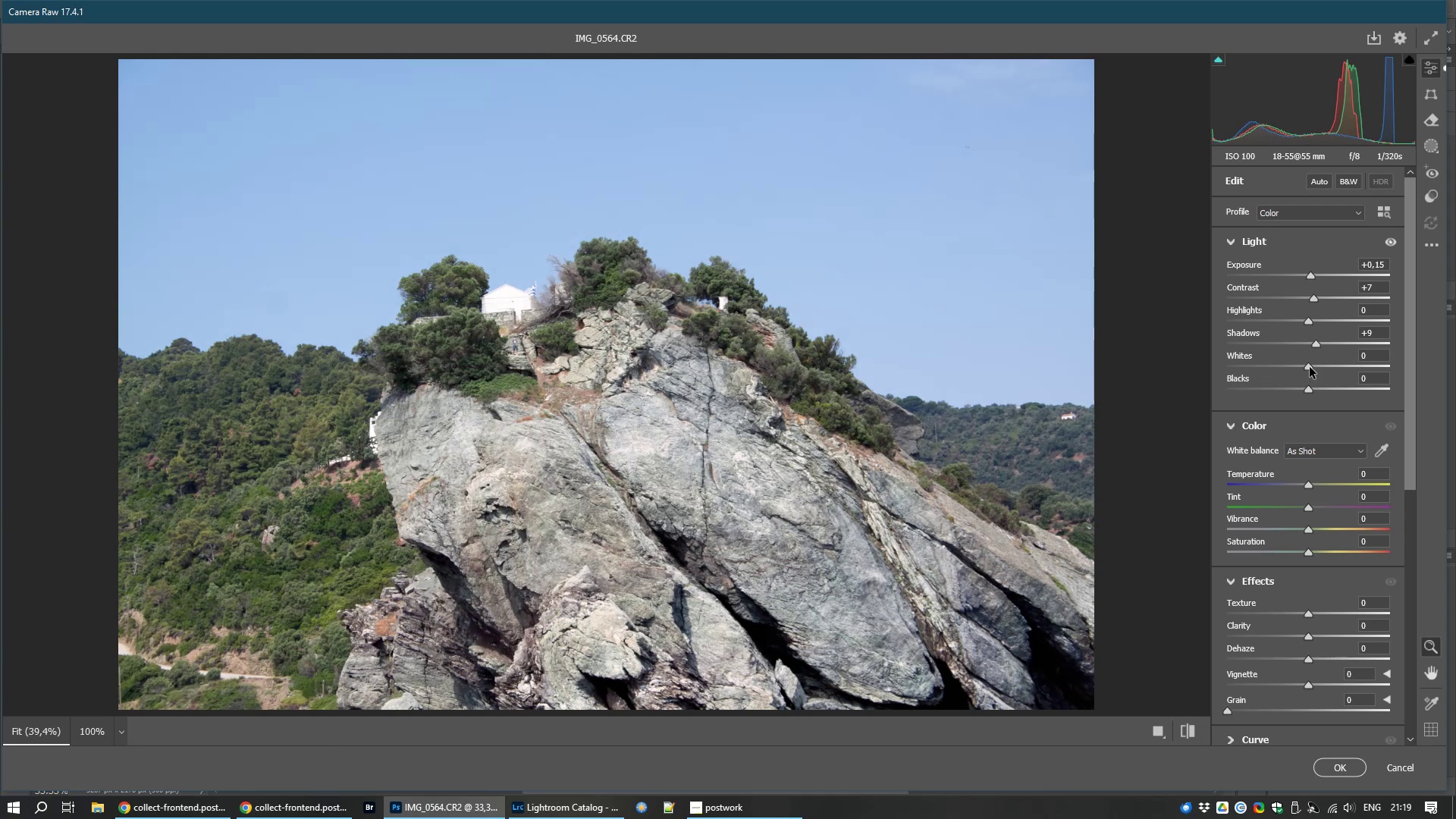 
left_click_drag(start_coordinate=[1310, 367], to_coordinate=[1342, 372])
 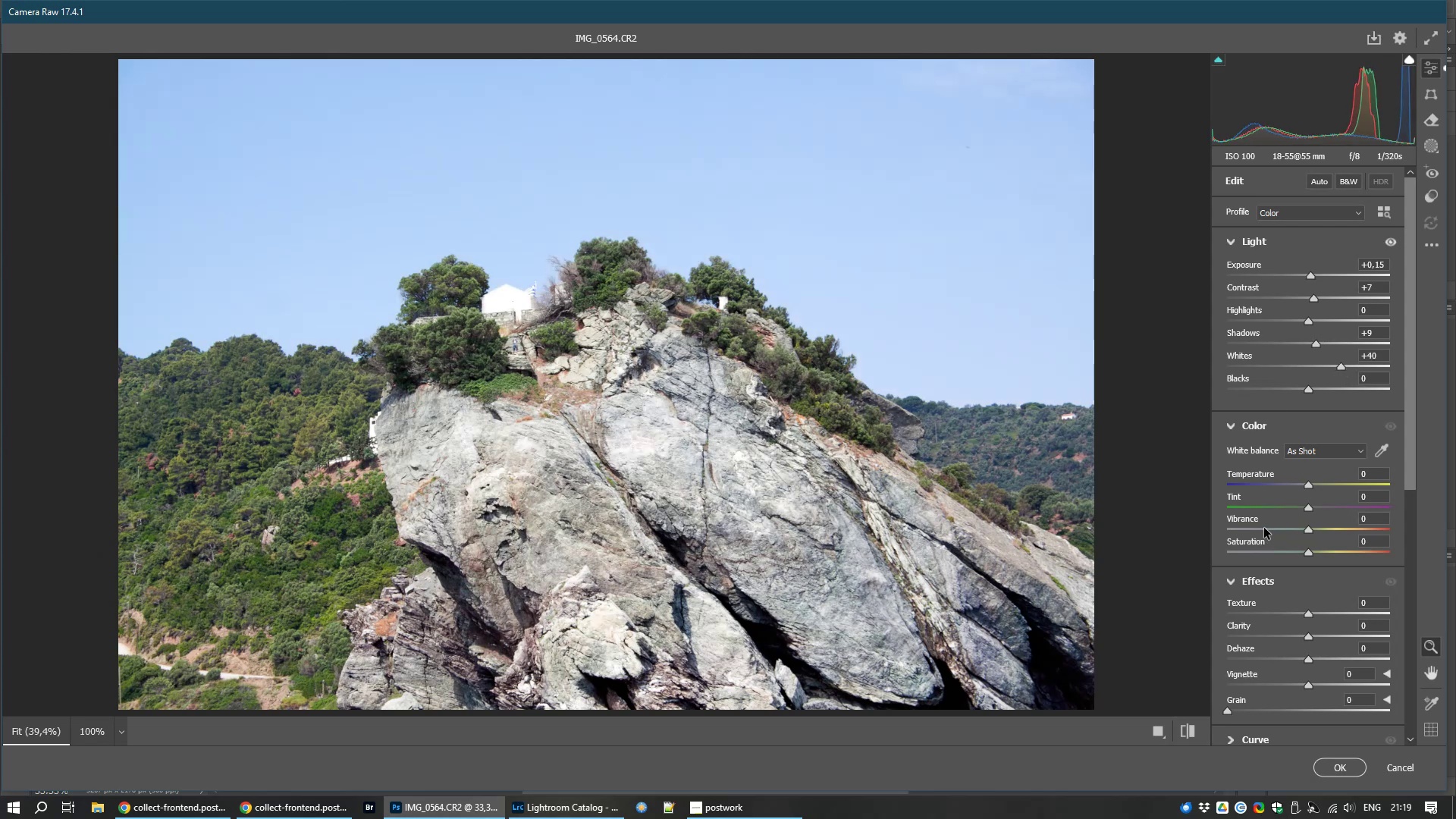 
scroll: coordinate [1264, 528], scroll_direction: down, amount: 5.0
 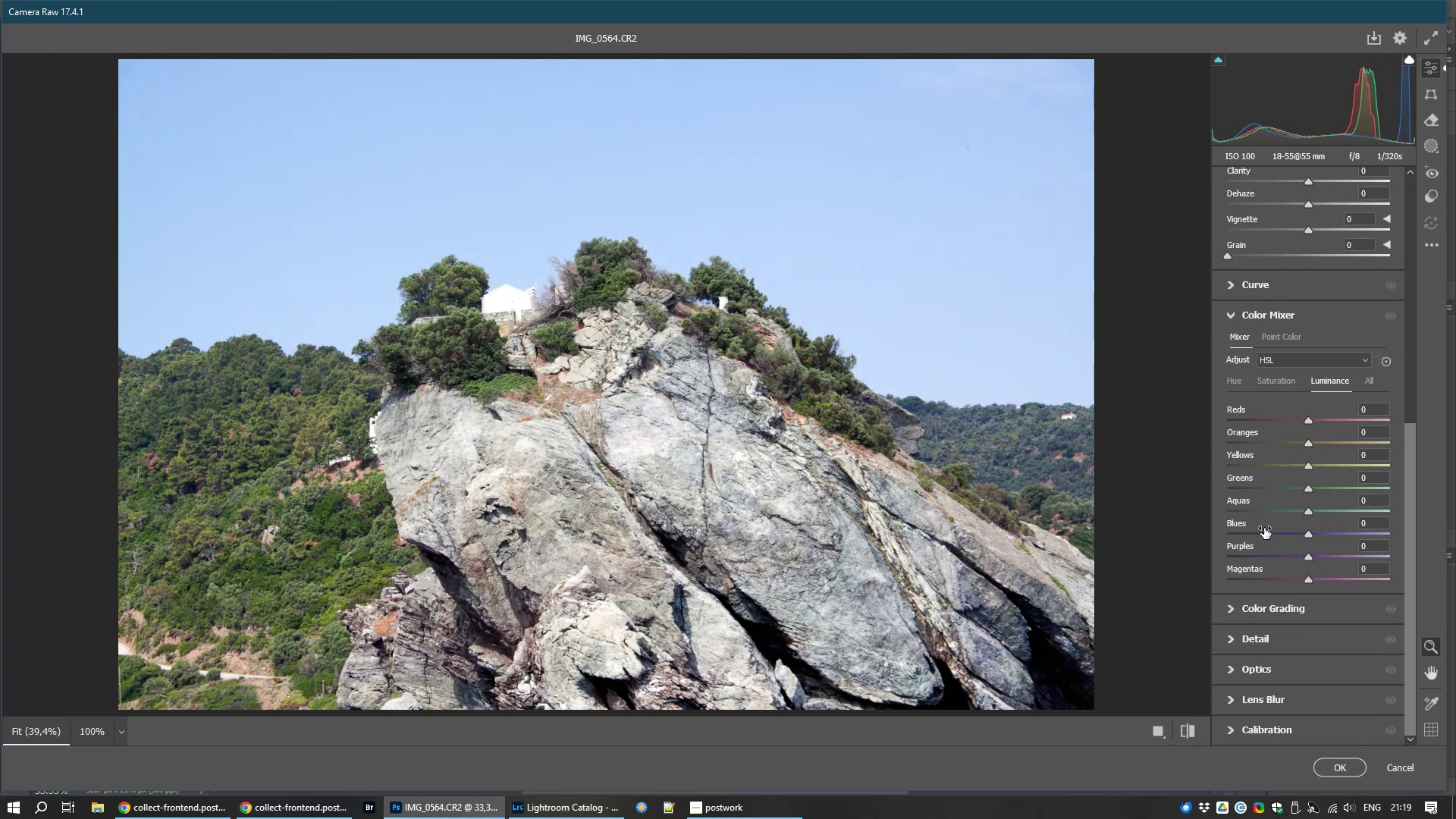 
scroll: coordinate [1263, 520], scroll_direction: up, amount: 8.0
 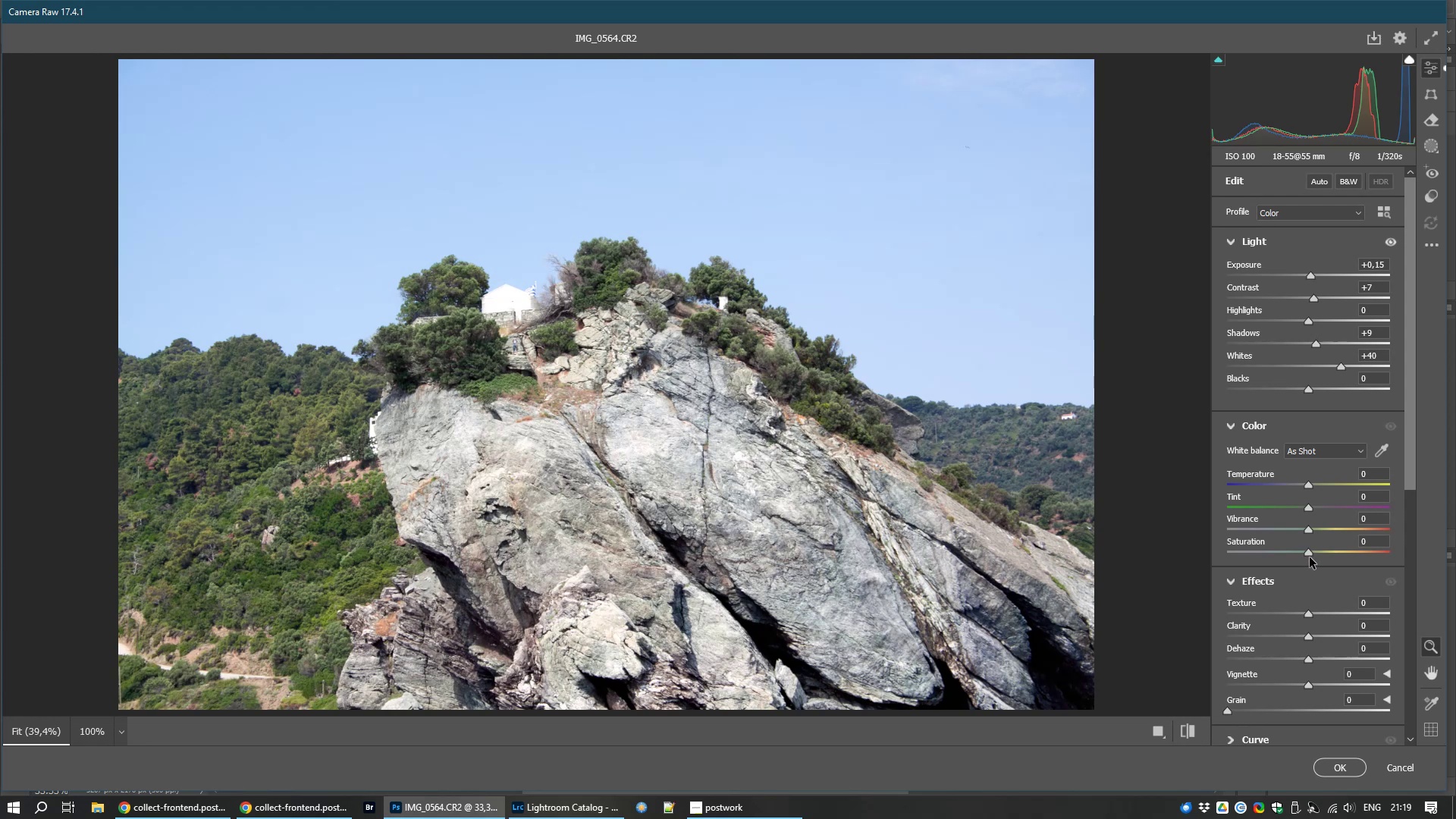 
left_click_drag(start_coordinate=[1307, 551], to_coordinate=[1311, 579])
 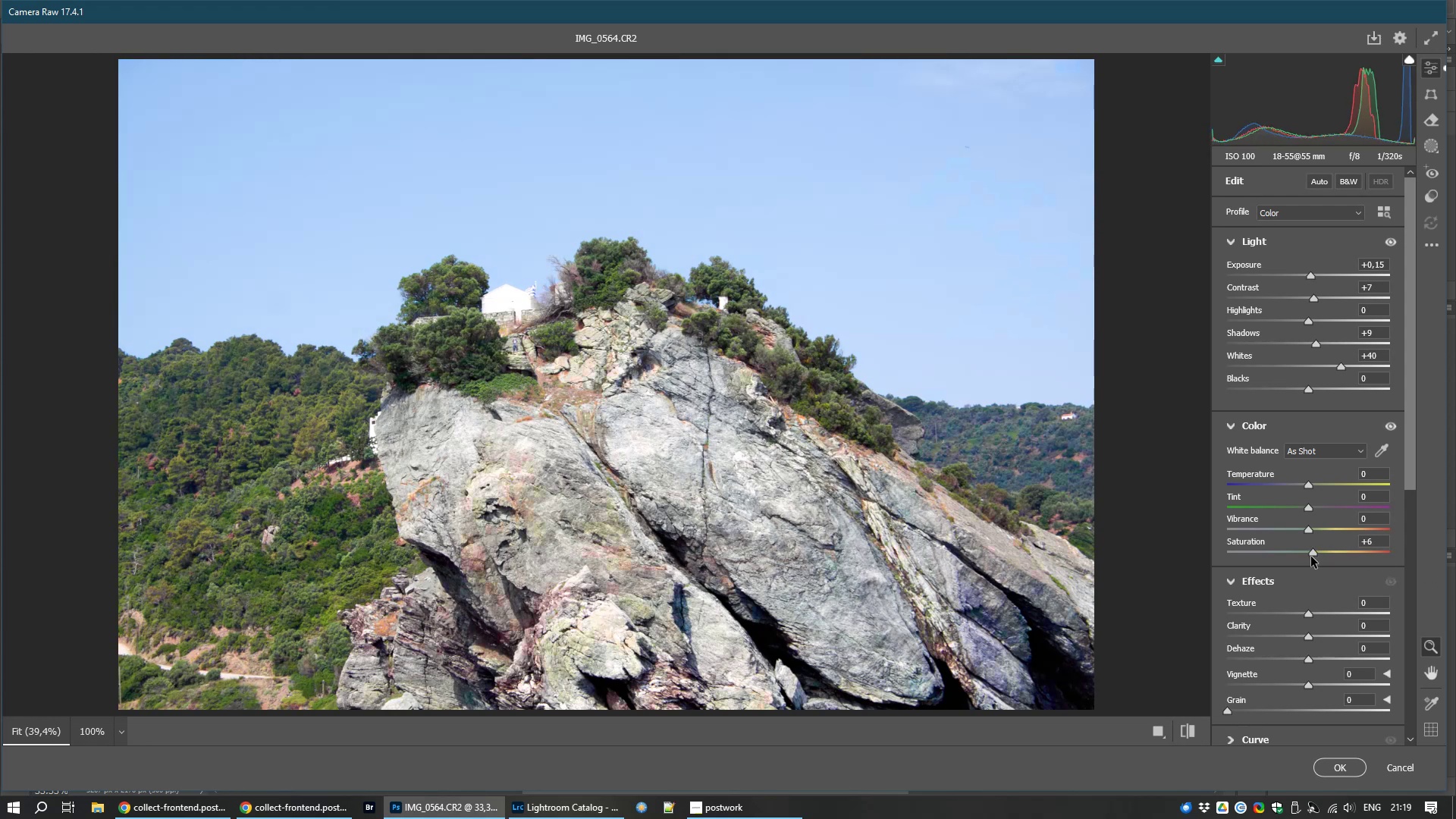 
double_click([1311, 557])
 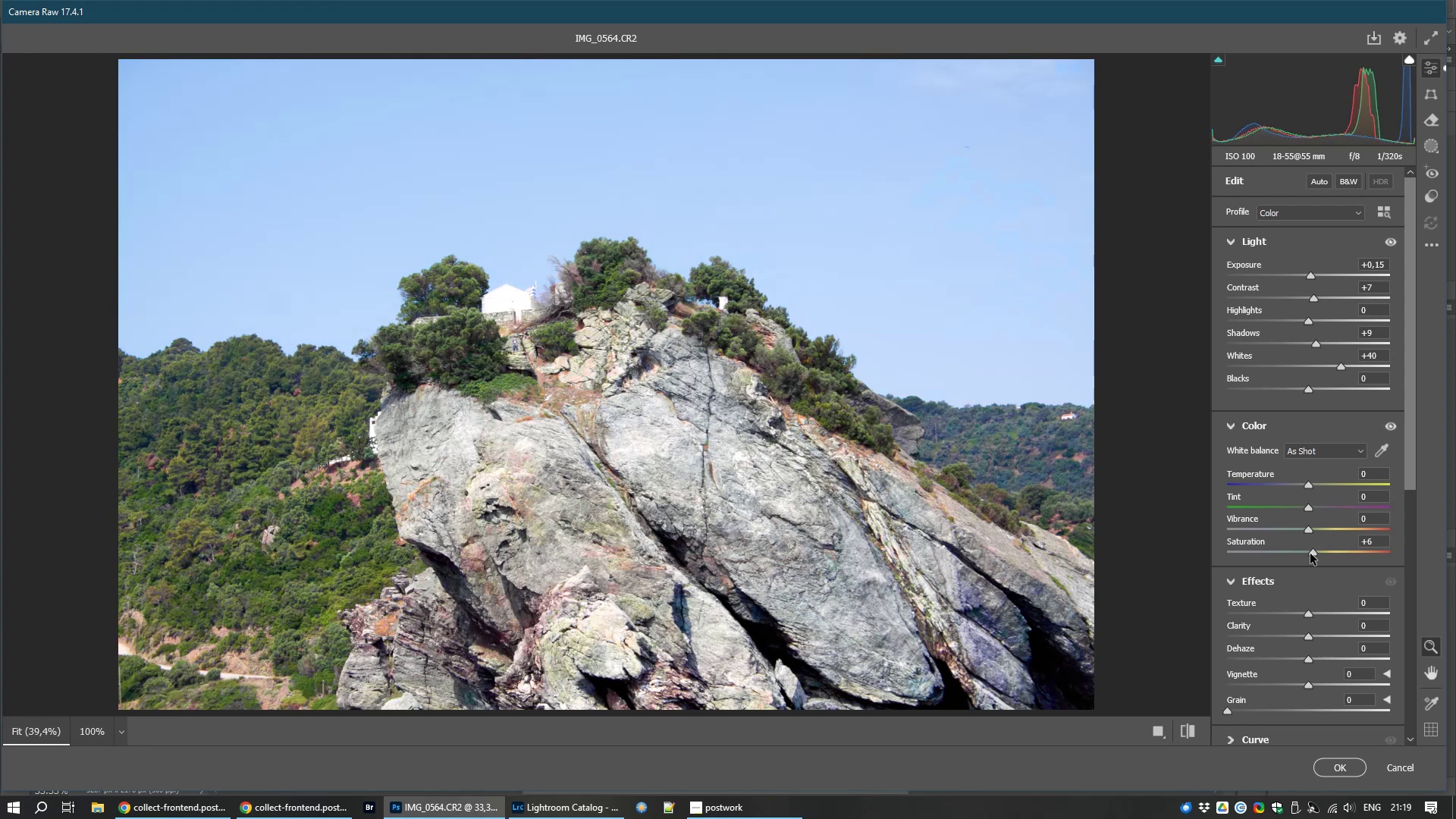 
double_click([1310, 554])
 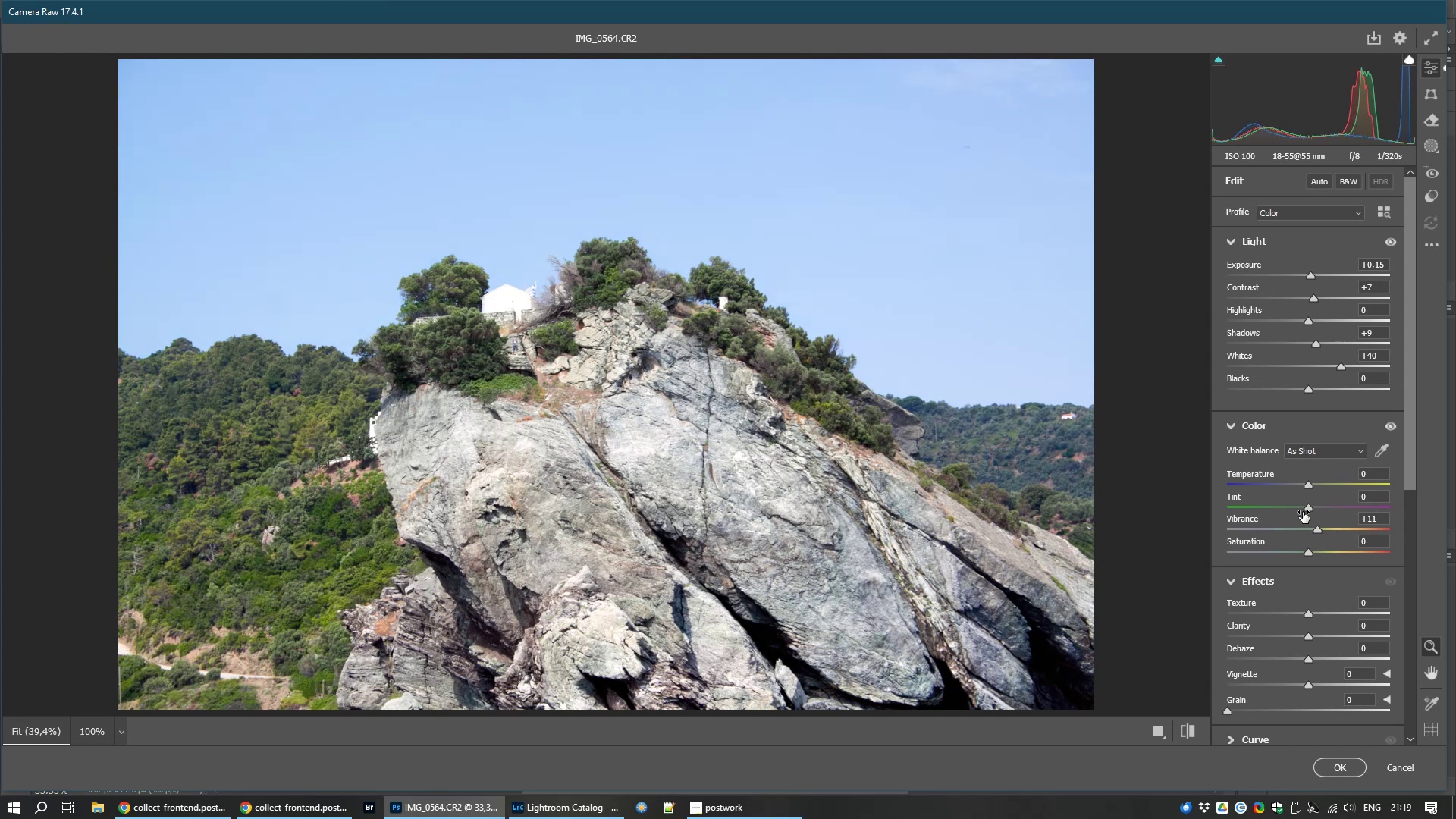 
wait(10.91)
 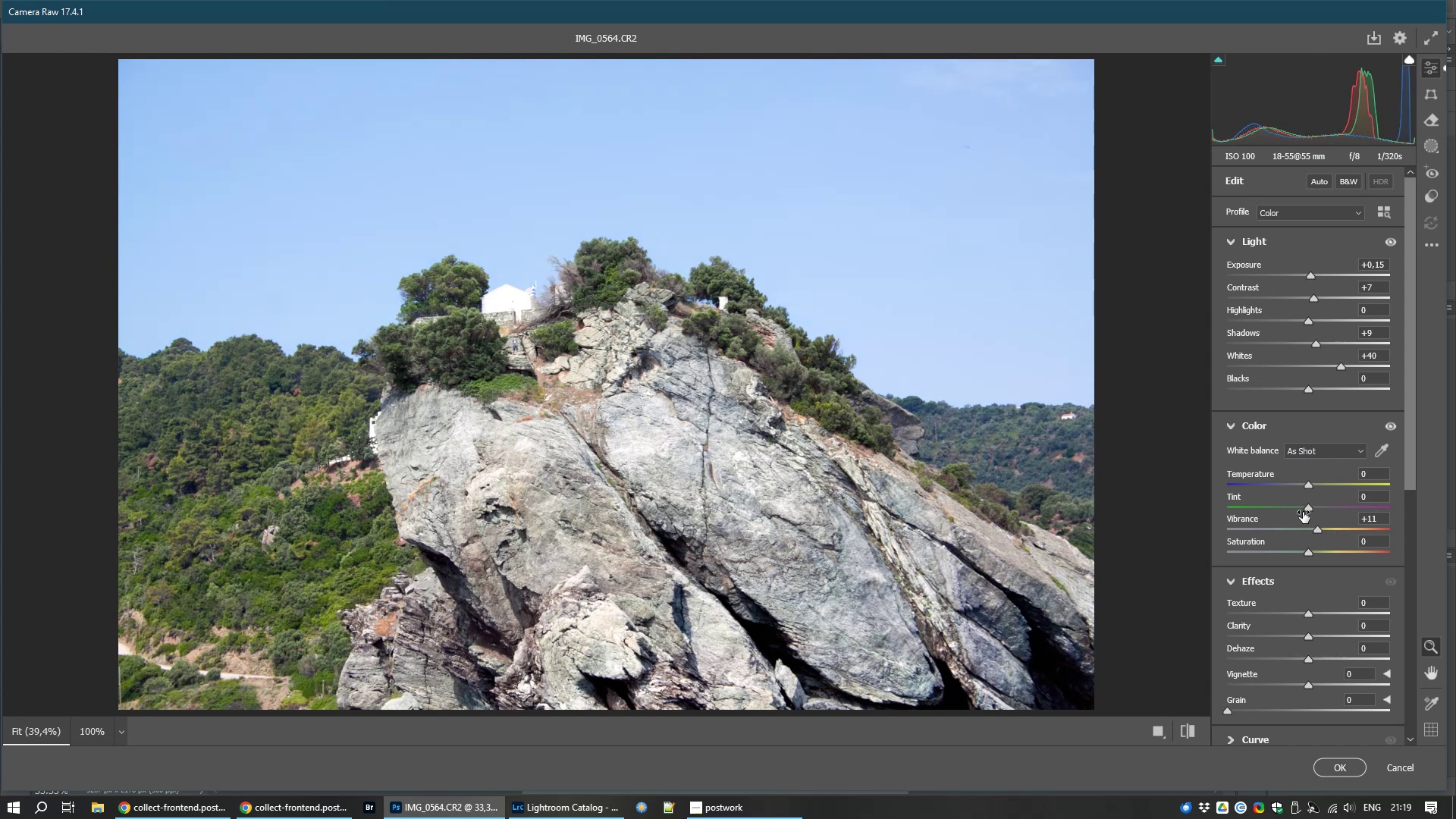 
left_click([1346, 772])
 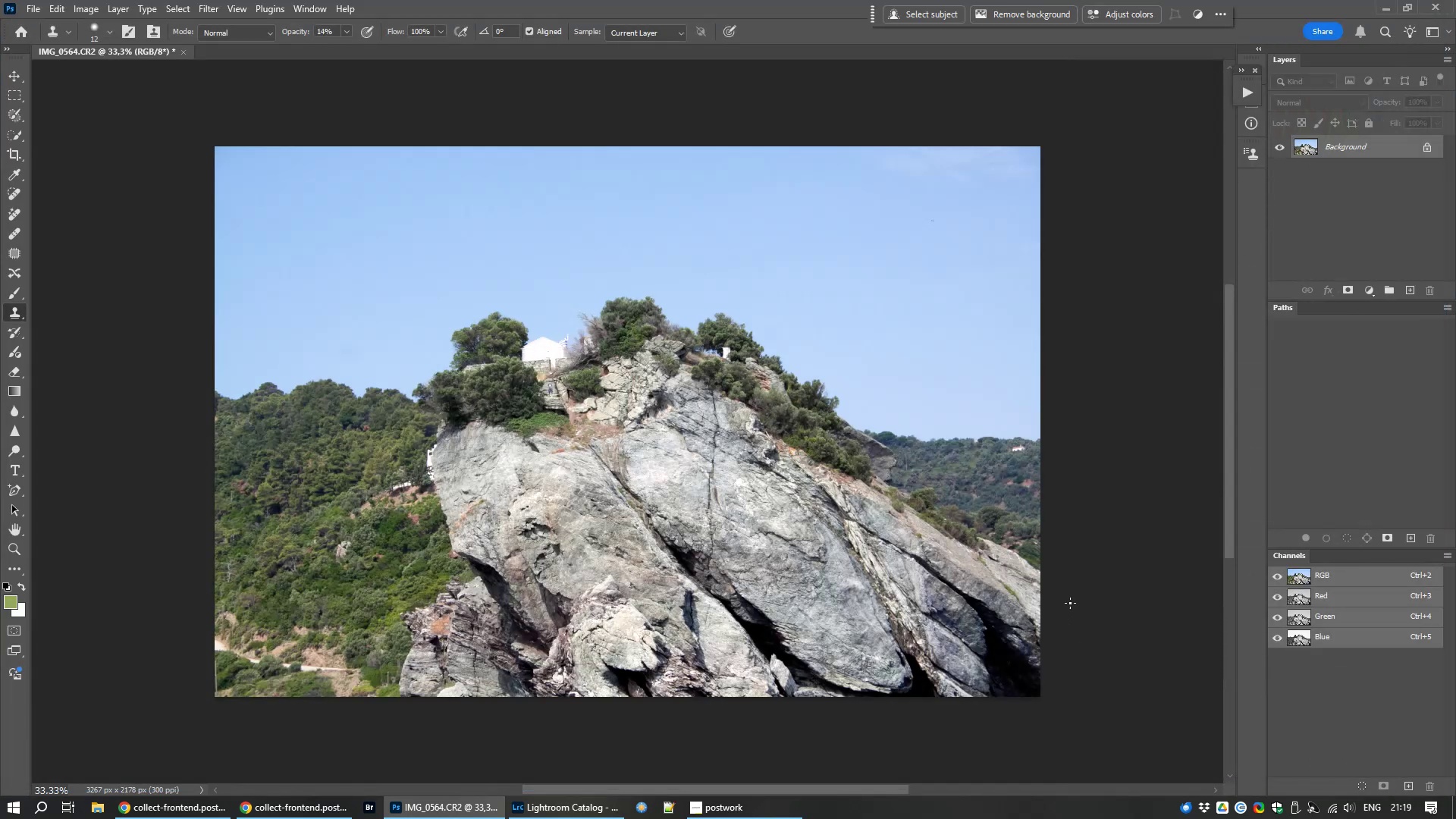 
key(Control+S)
 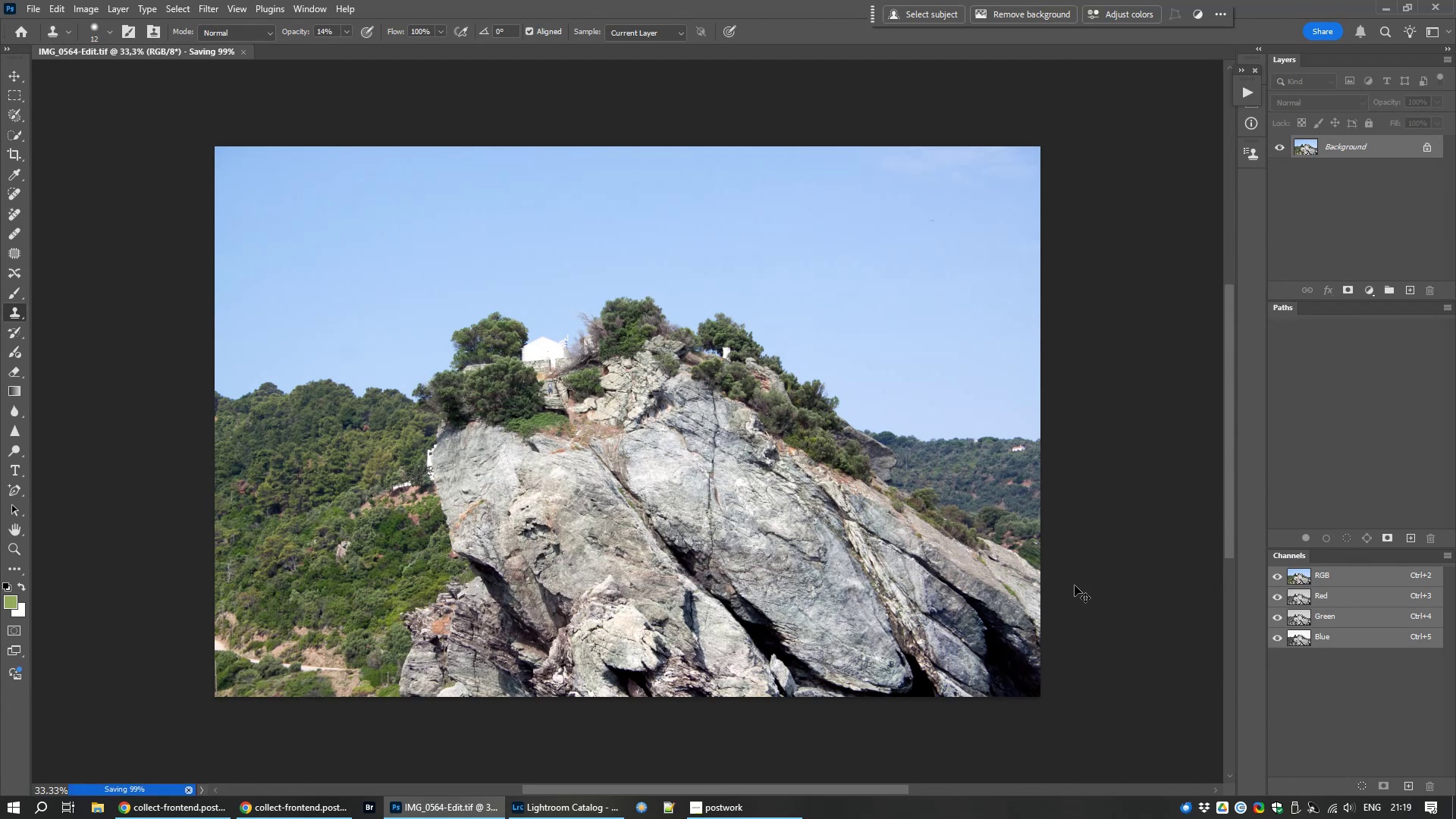 
key(Control+W)
 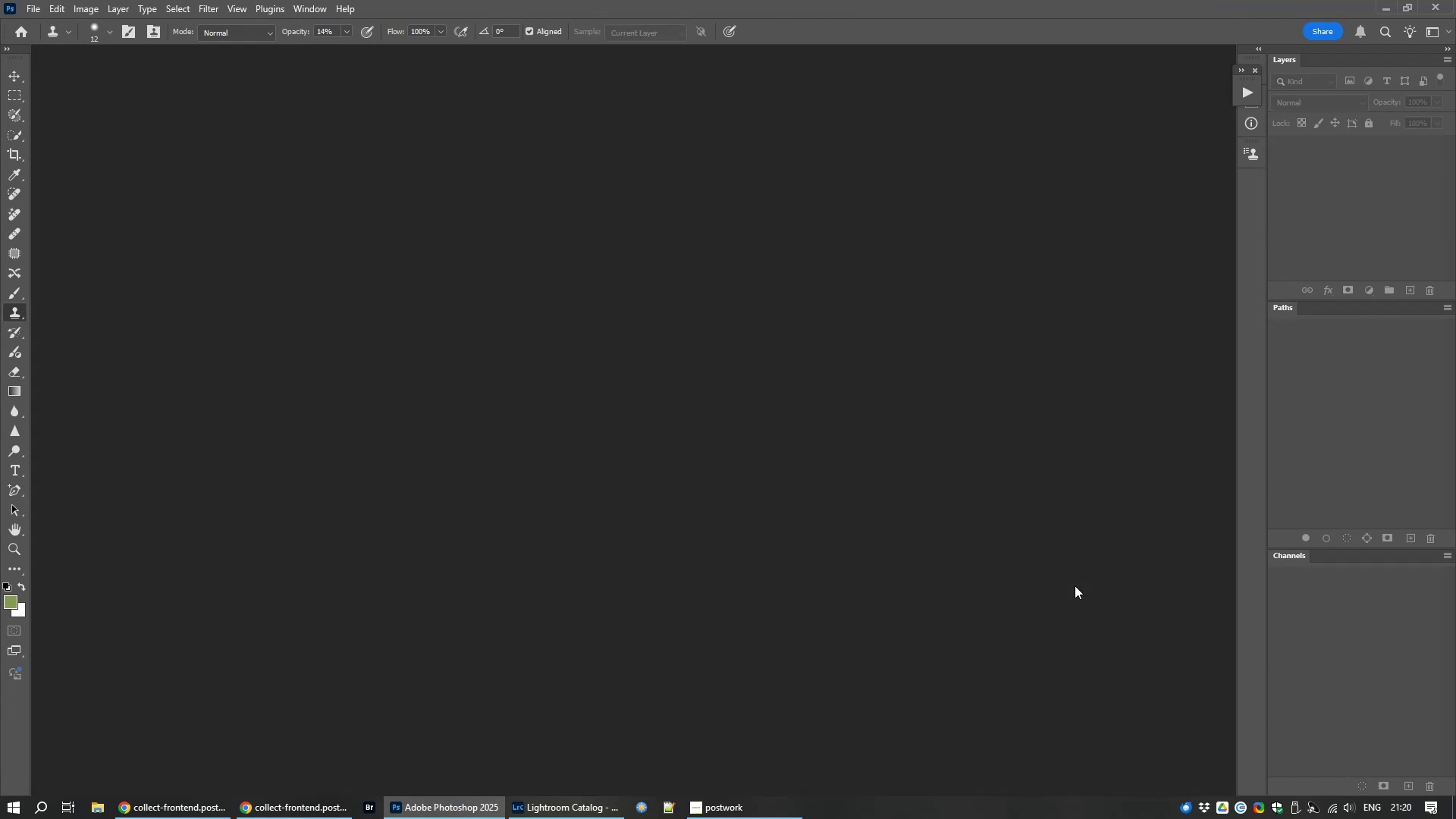 
wait(7.09)
 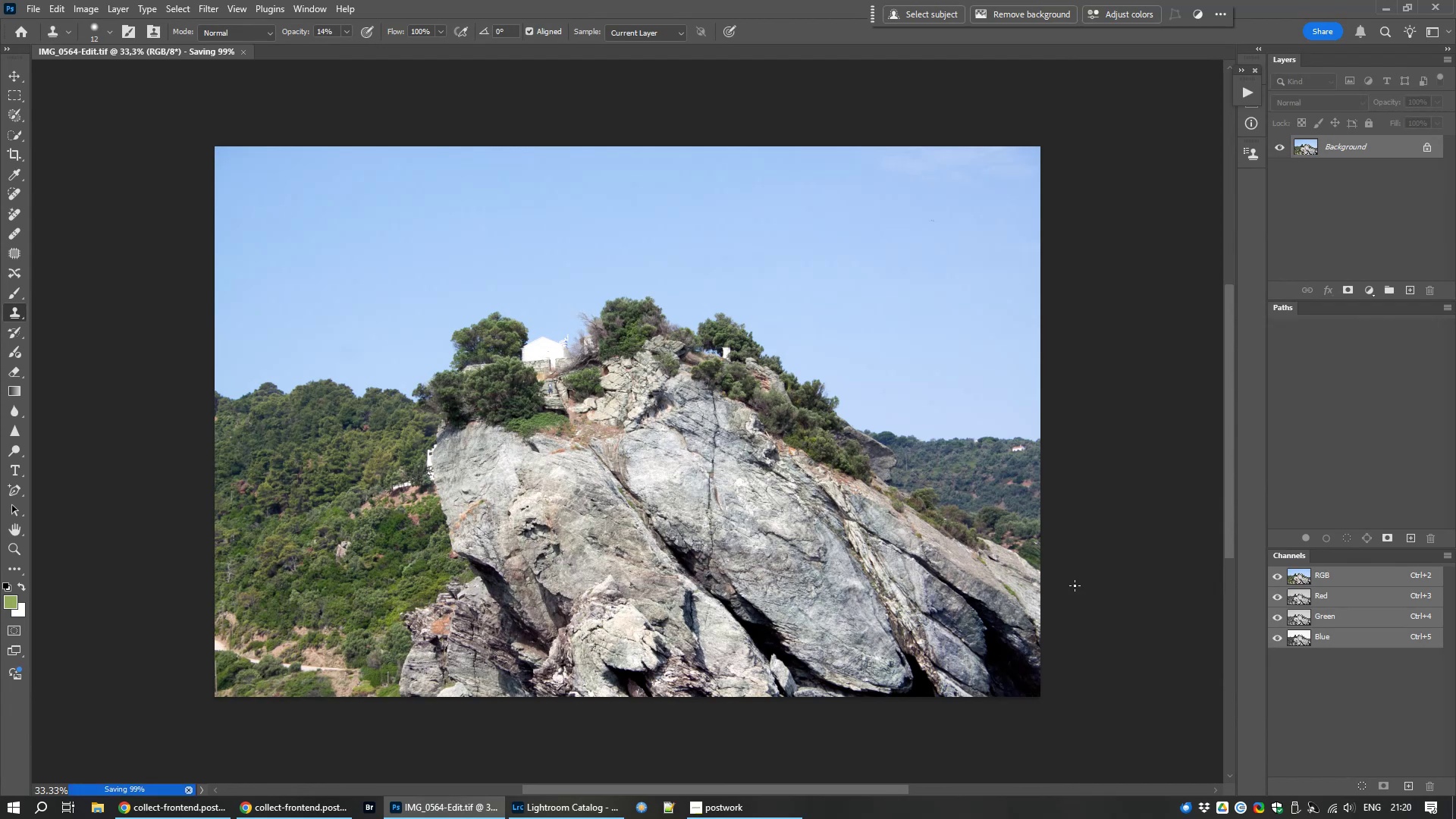 
left_click([576, 807])
 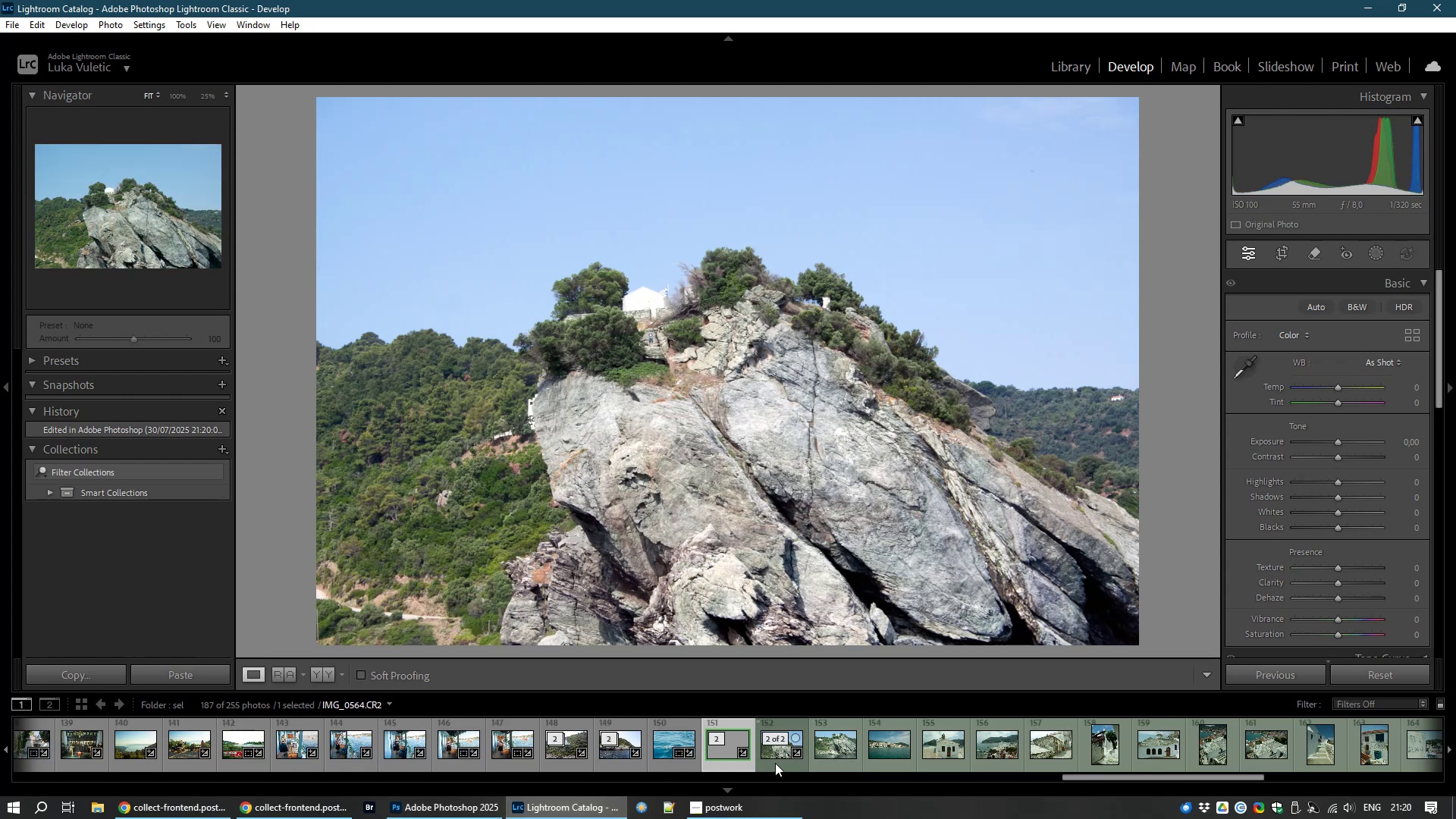 
left_click([765, 754])
 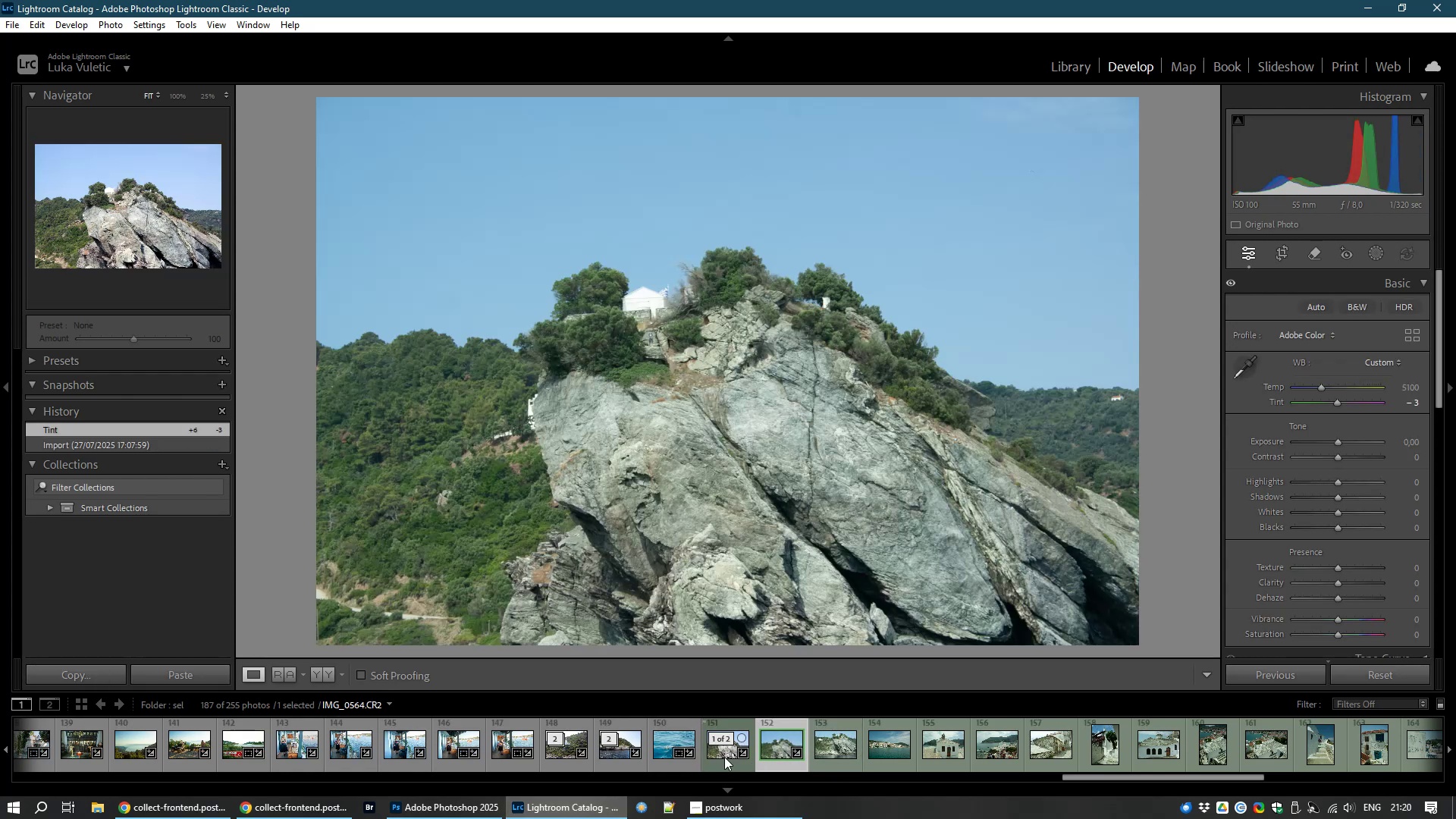 
left_click([724, 757])
 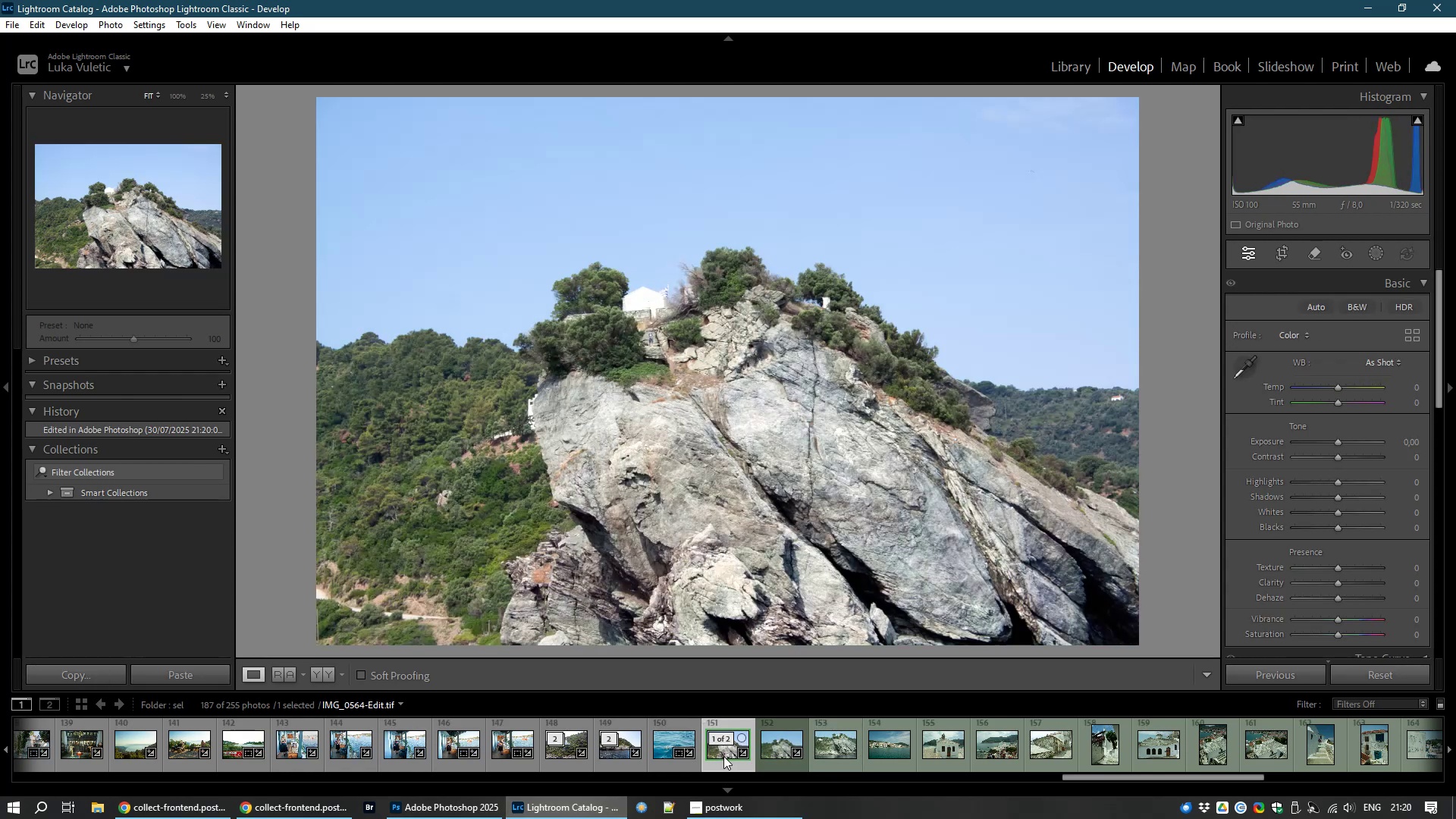 
right_click([723, 756])
 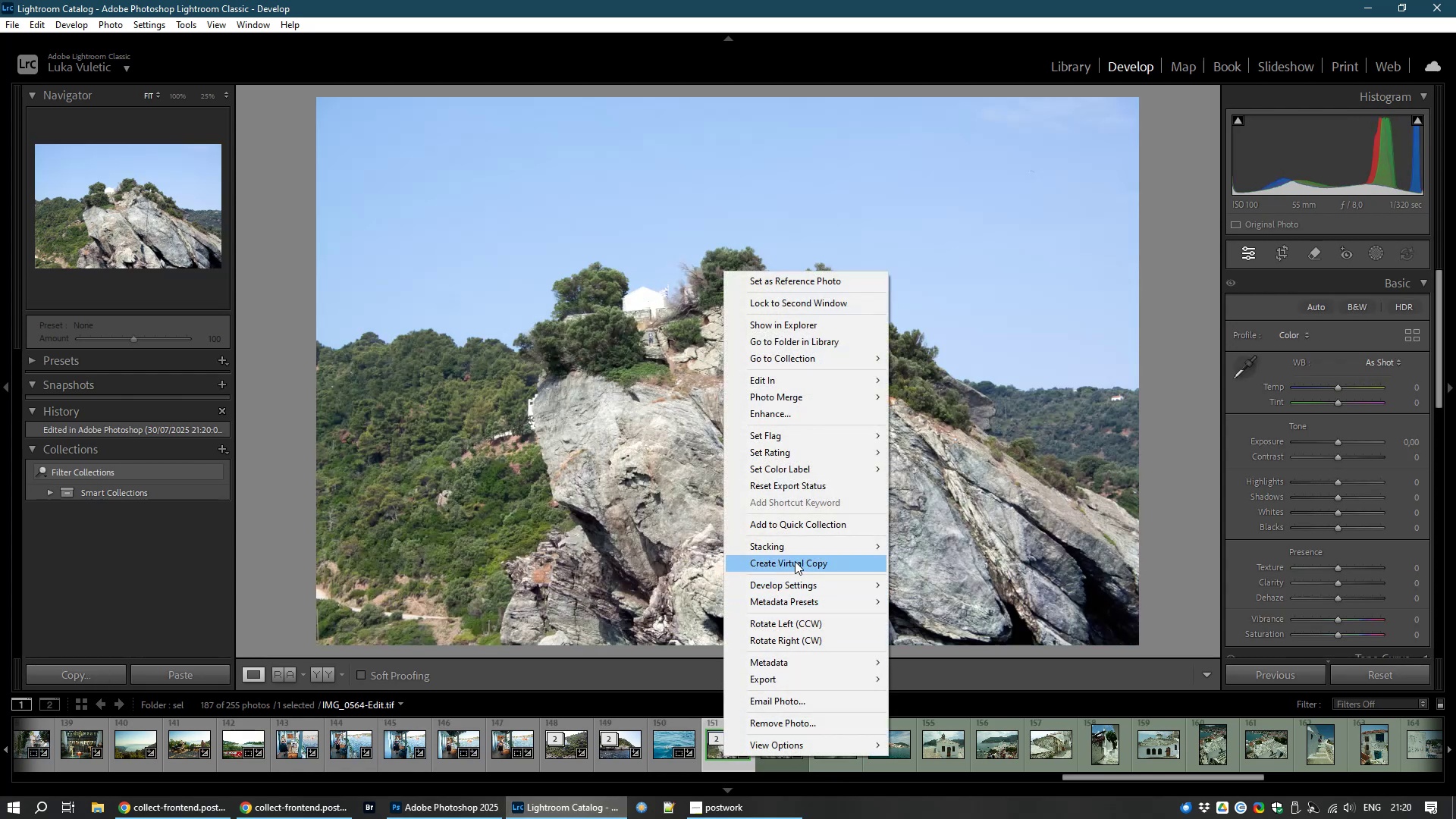 
mouse_move([826, 547])
 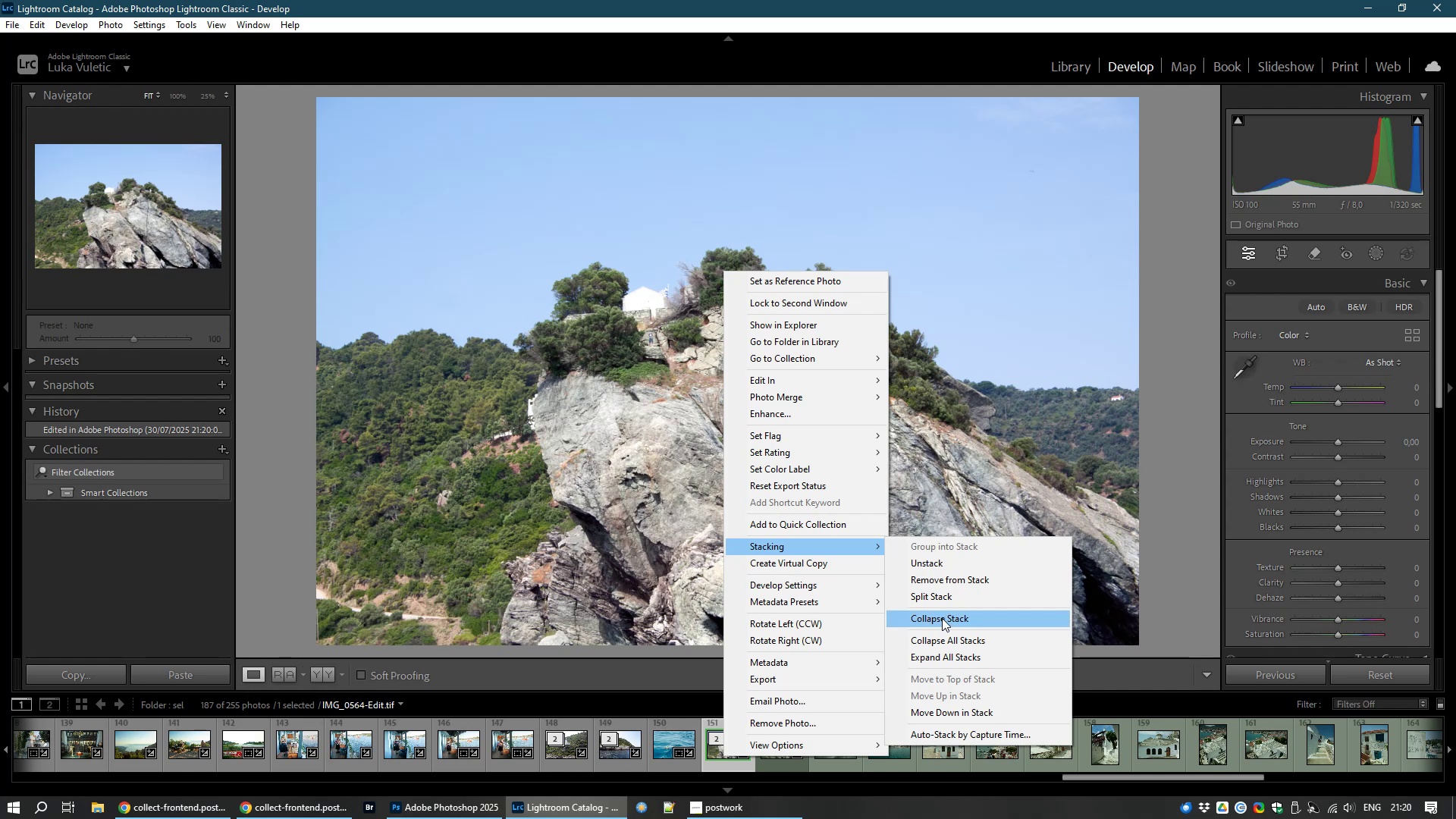 
left_click([942, 618])
 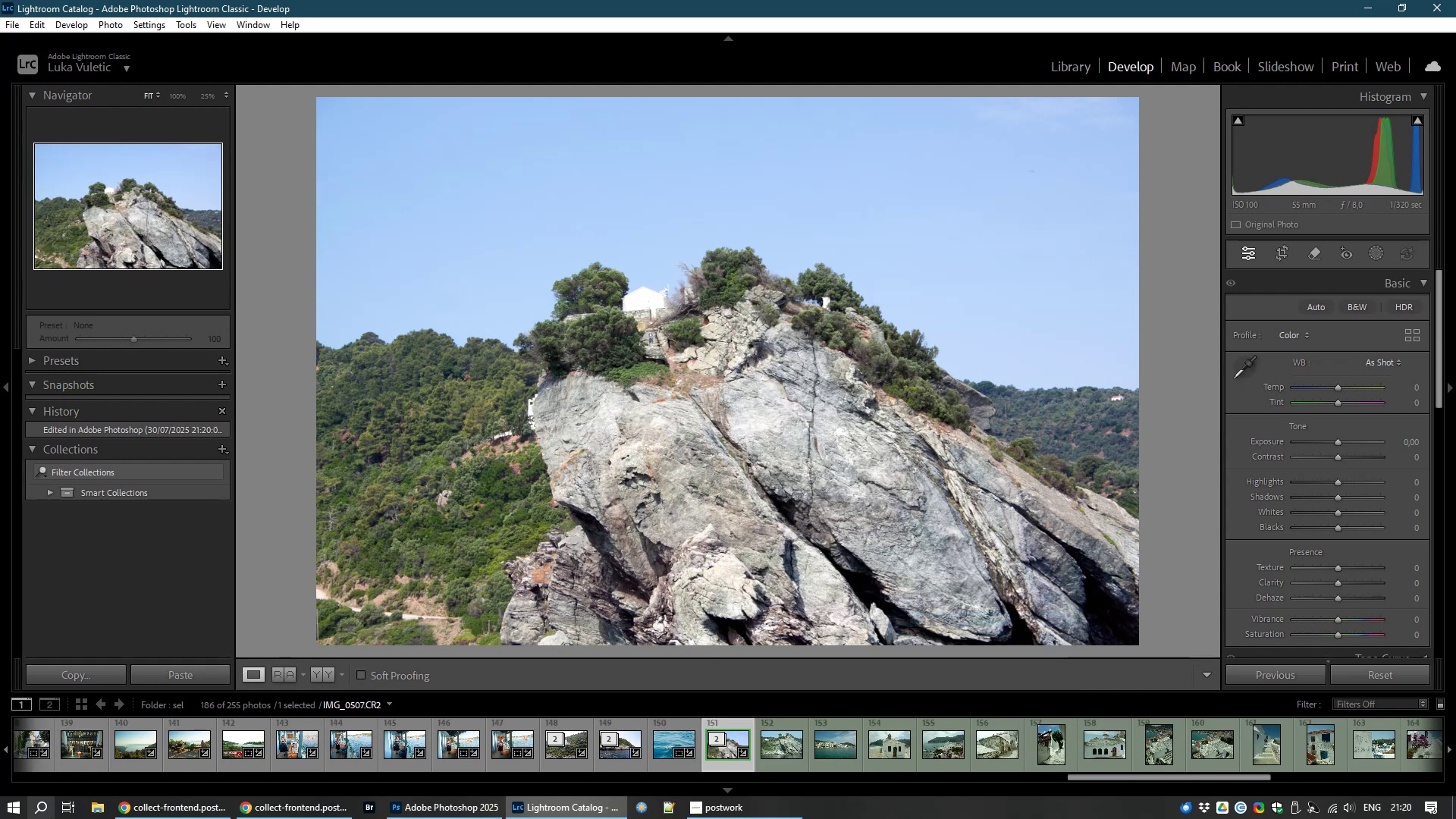 
wait(10.94)
 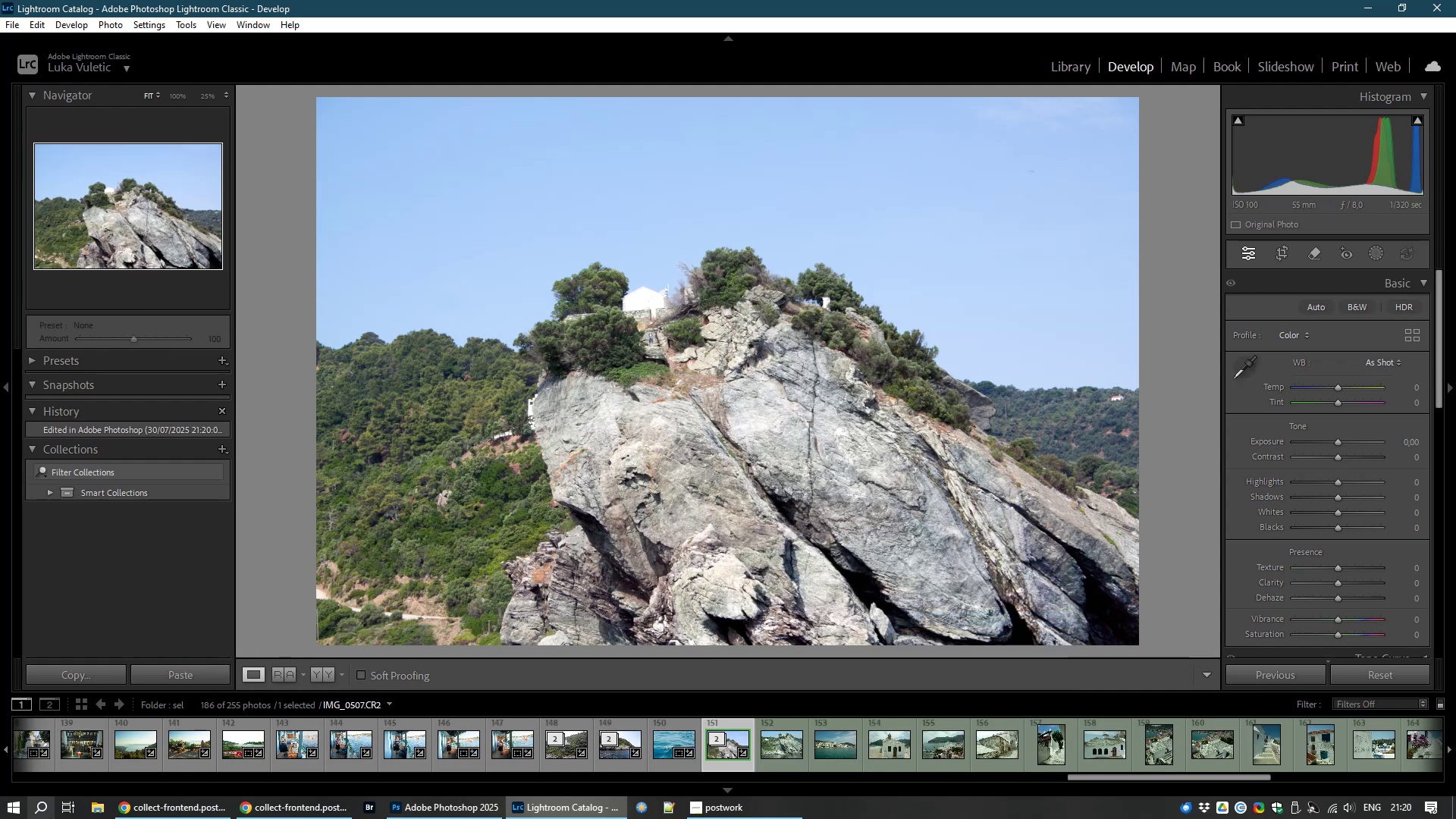 
key(8)
 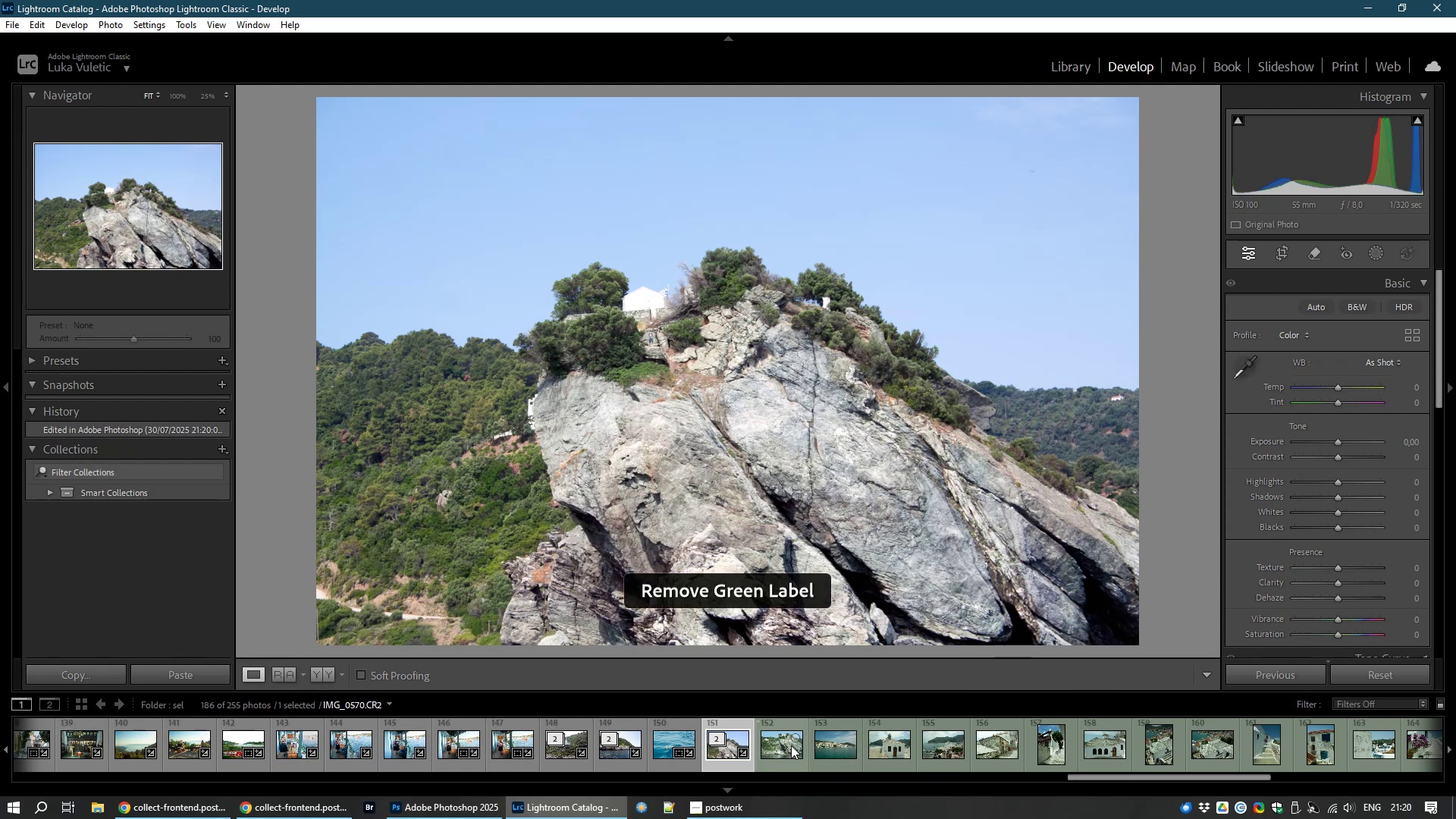 
left_click([791, 745])
 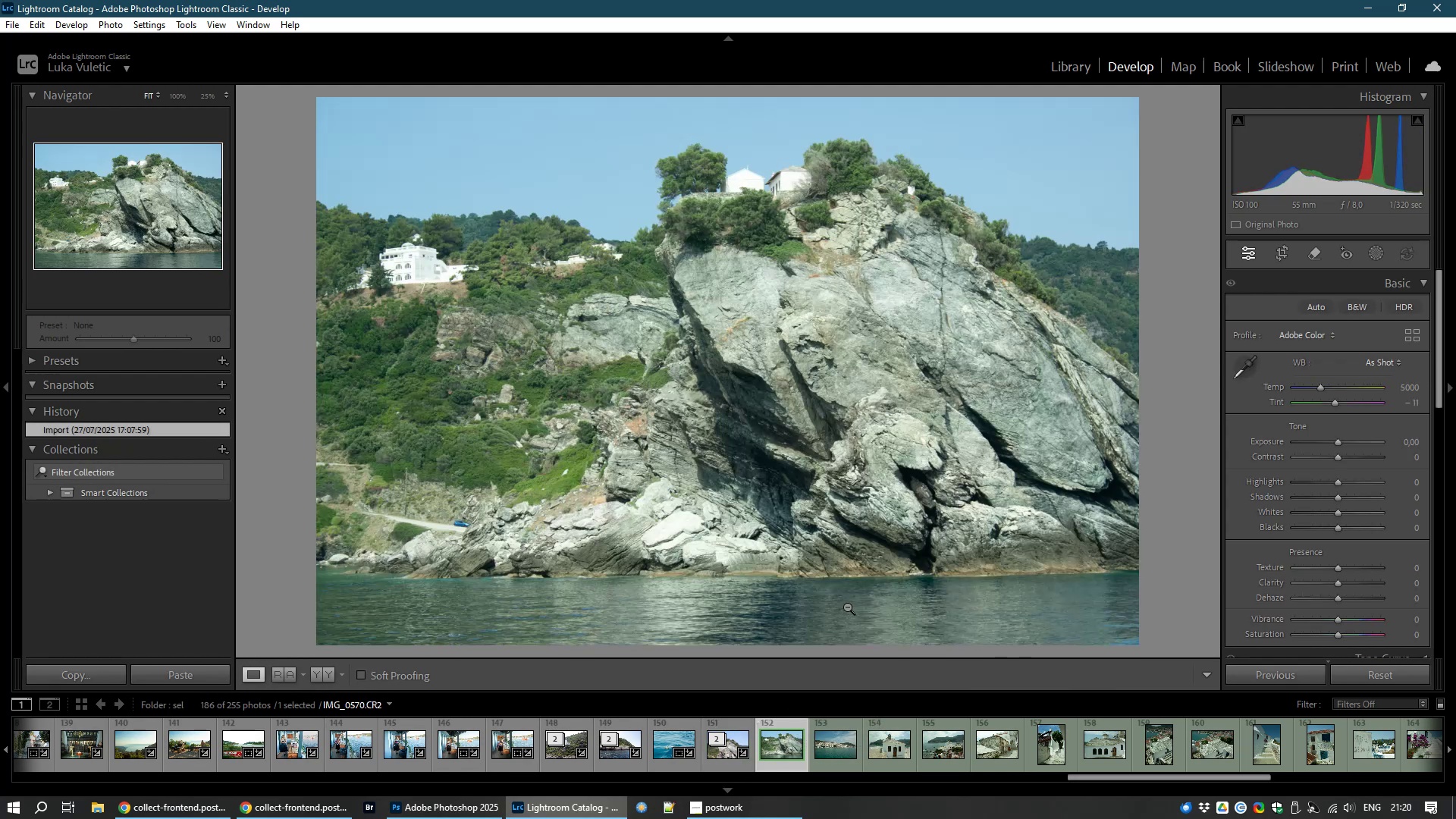 
wait(6.02)
 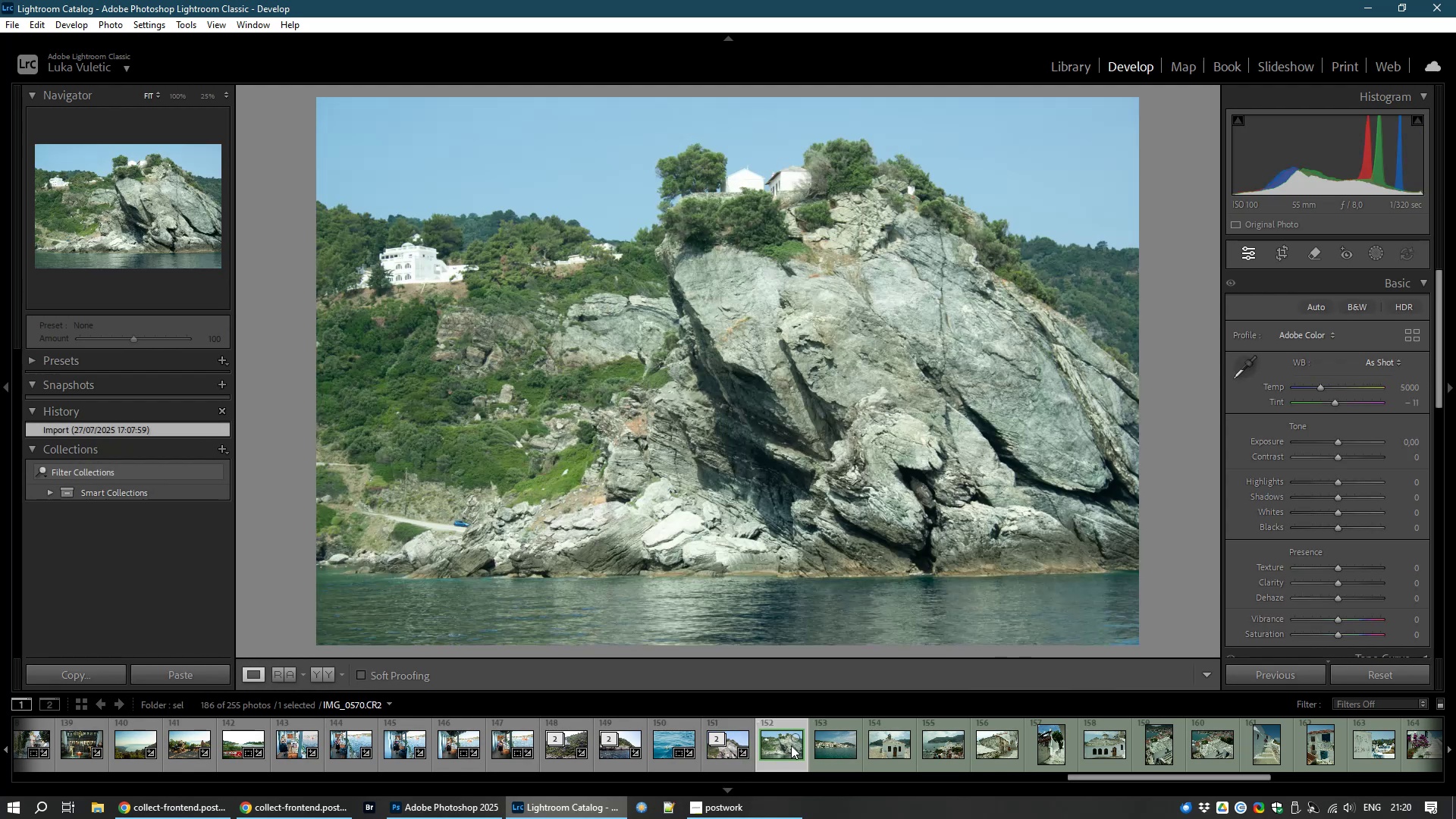 
key(Control+E)
 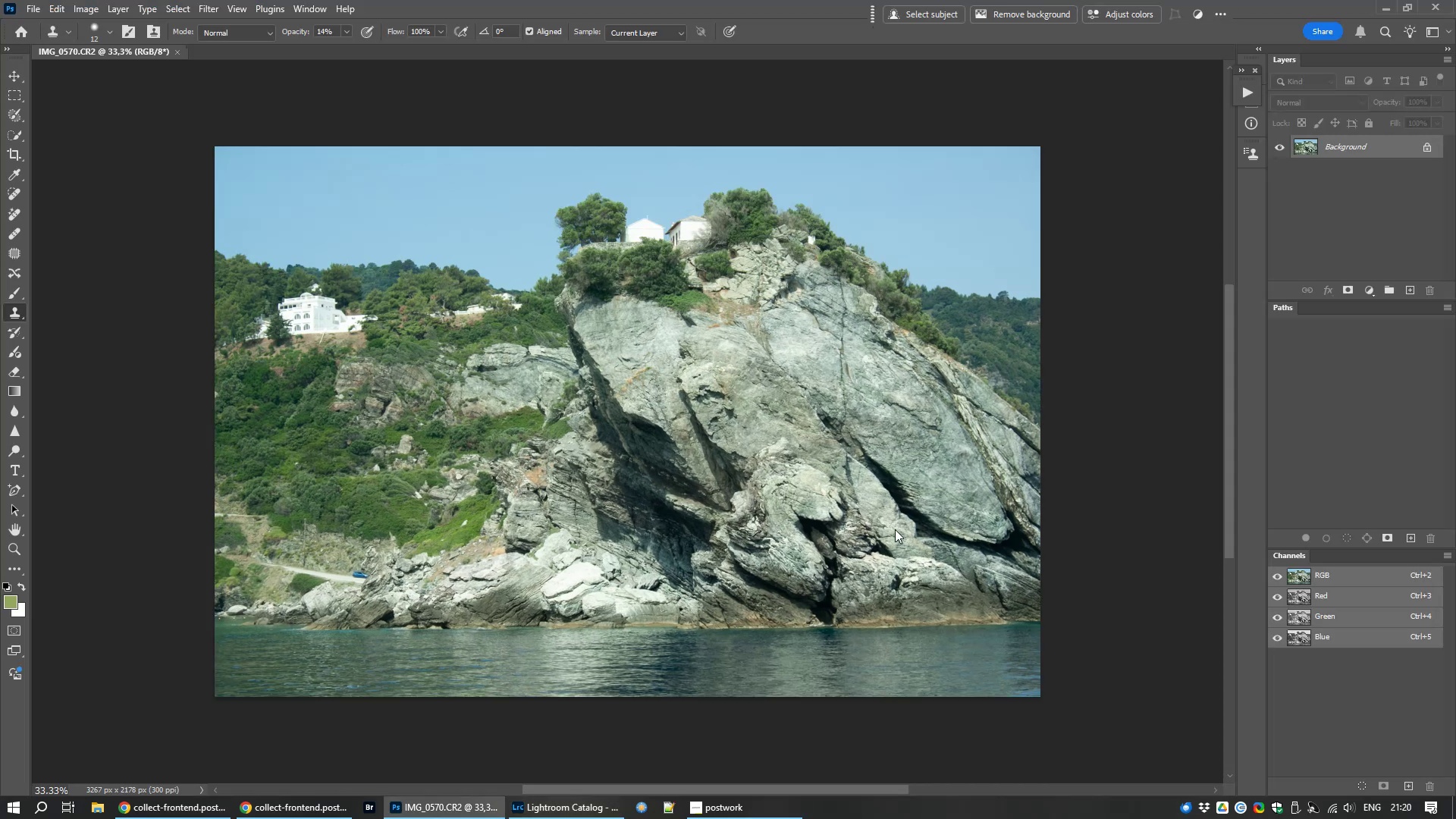 
key(Control+L)
 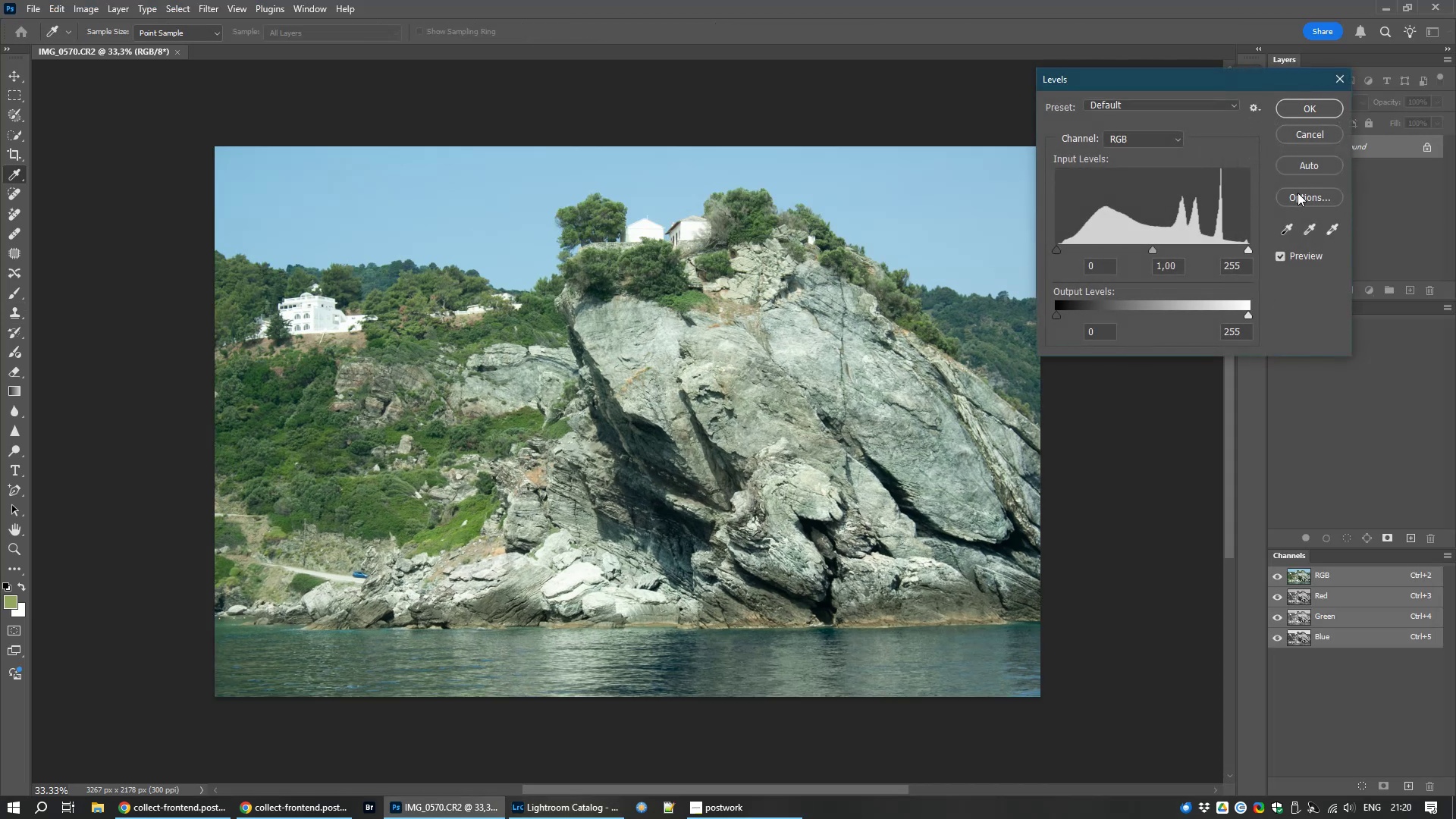 
left_click([1291, 198])
 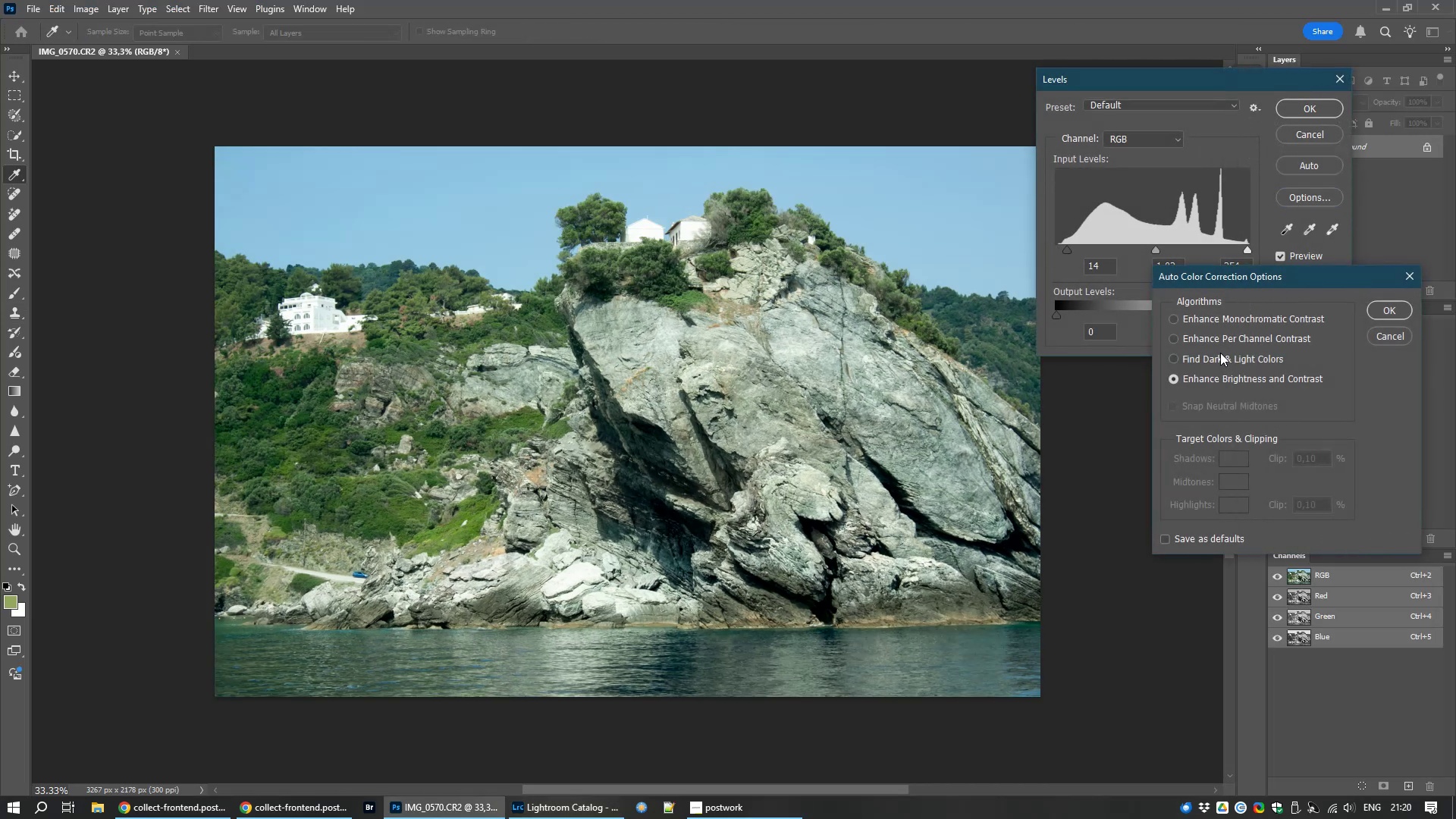 
left_click([1210, 359])
 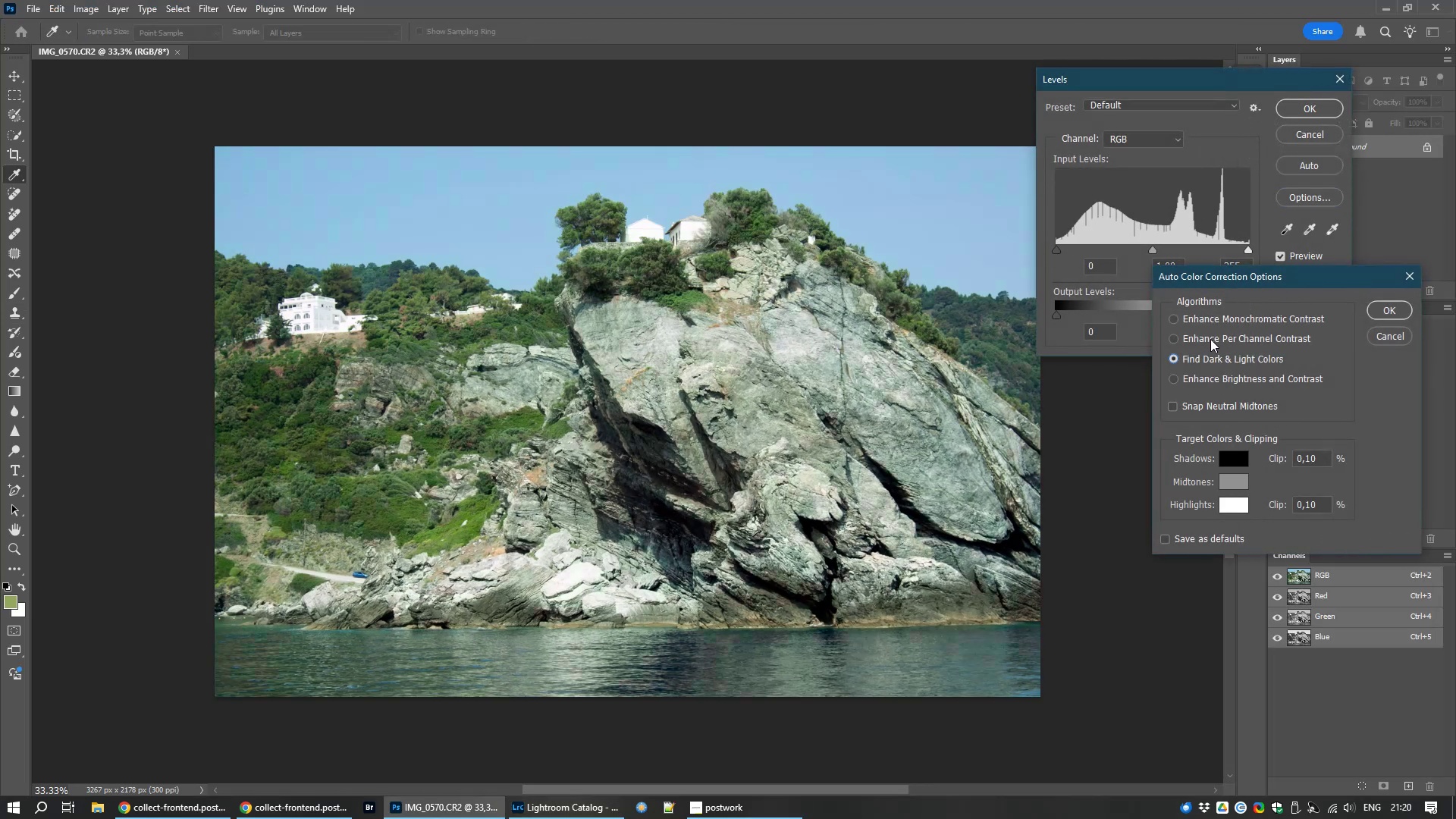 
left_click([1210, 339])
 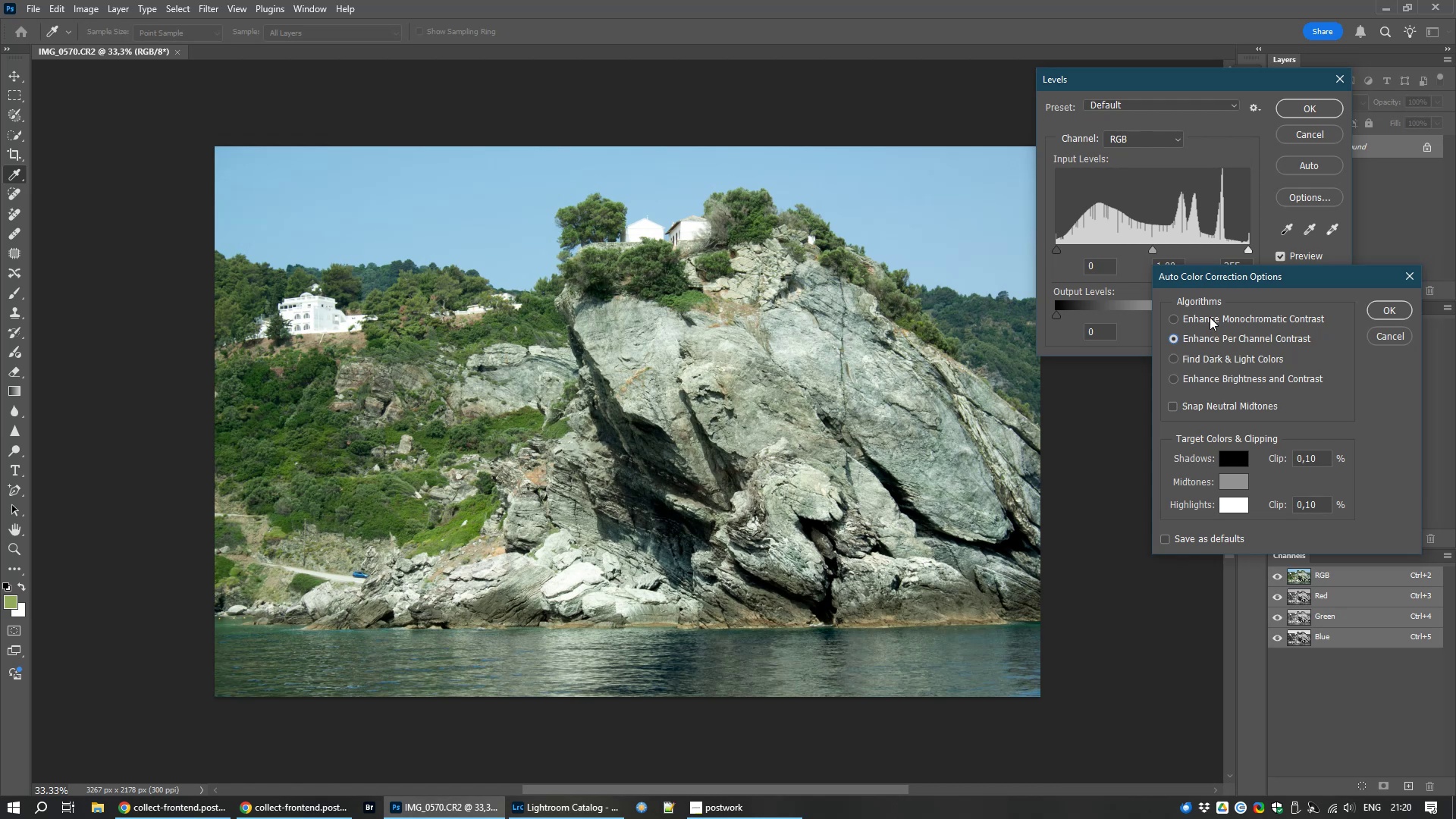 
left_click([1210, 316])
 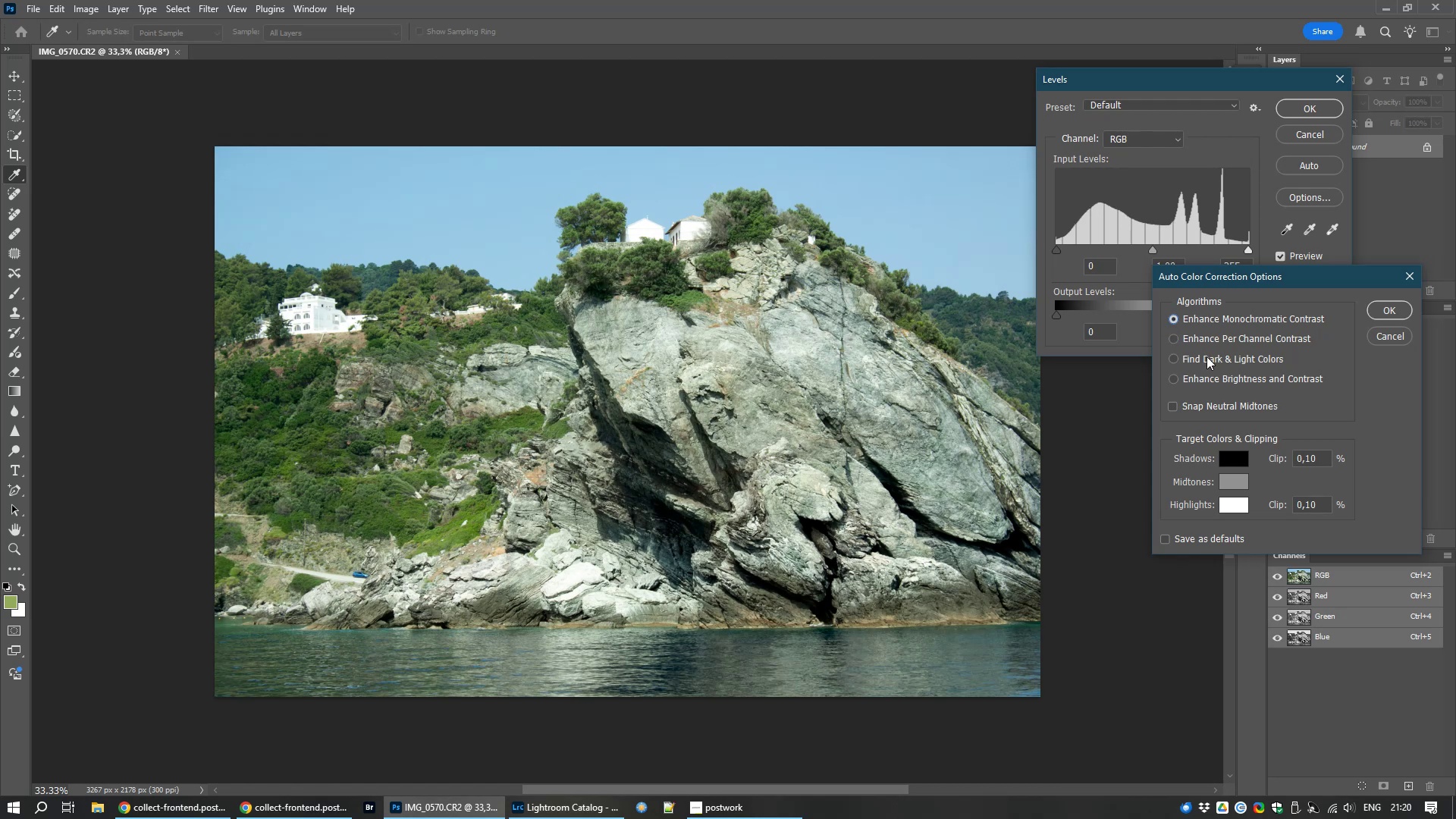 
left_click([1207, 356])
 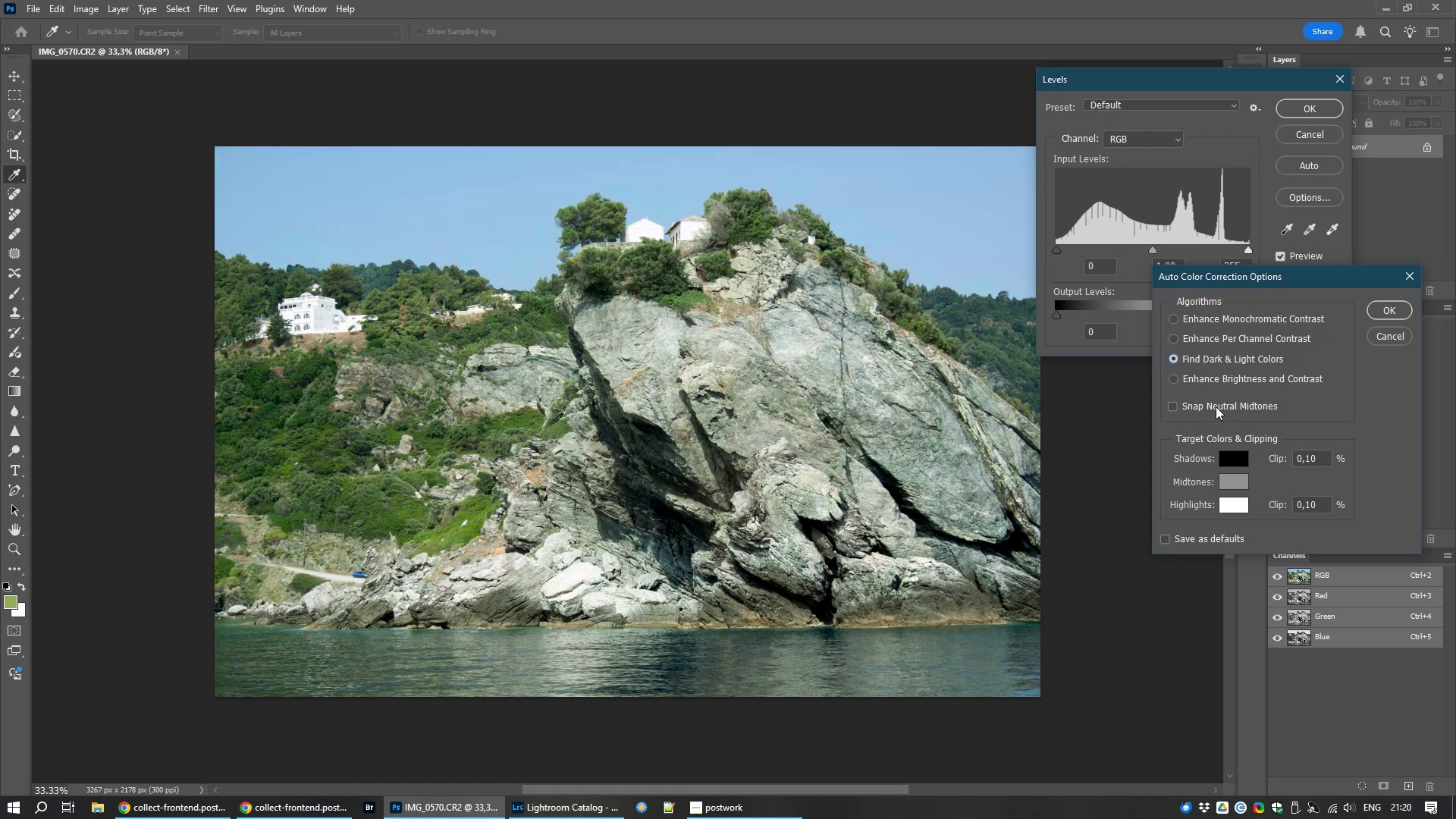 
left_click([1215, 402])
 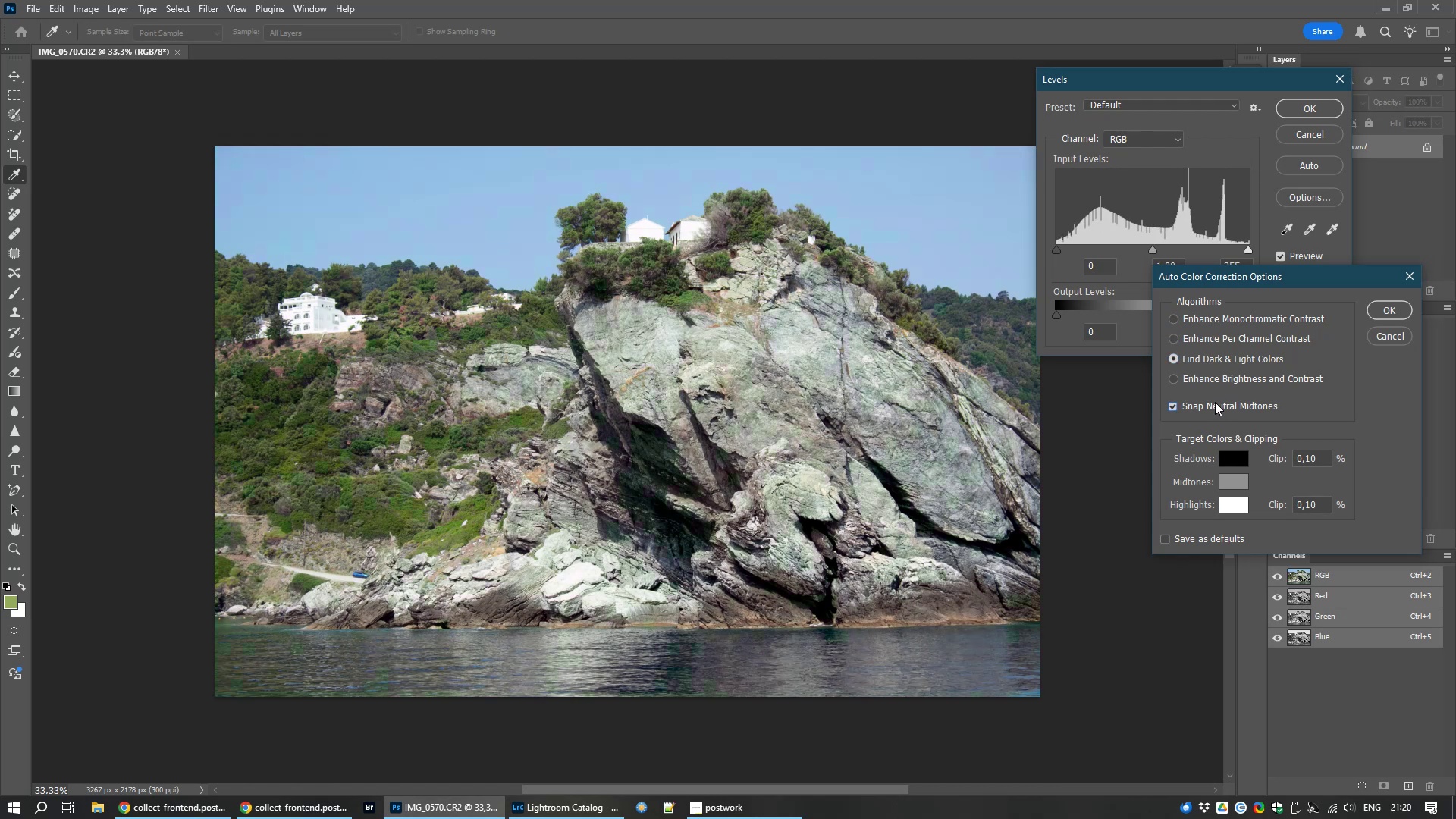 
left_click([1215, 402])
 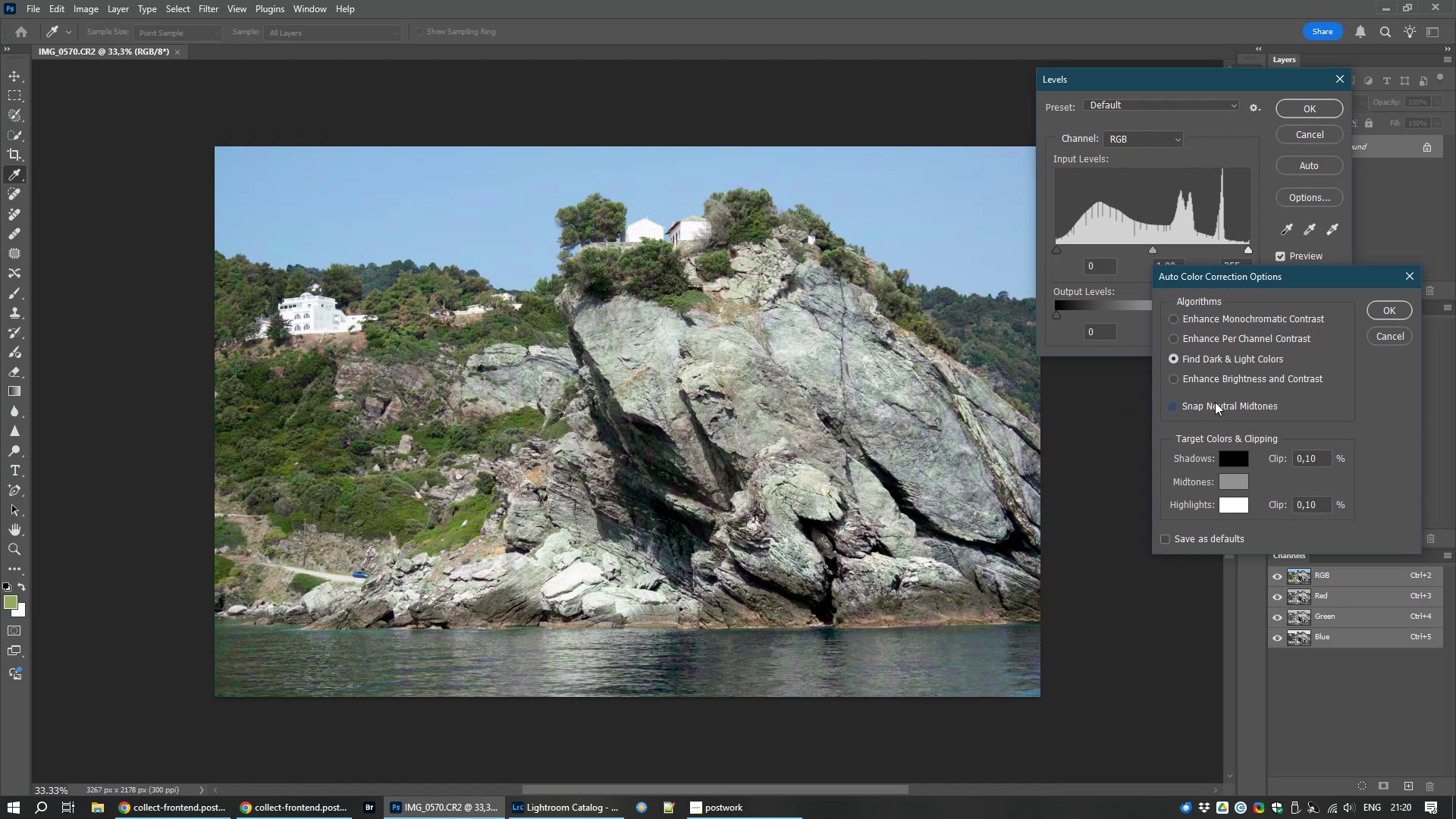 
left_click([1215, 402])
 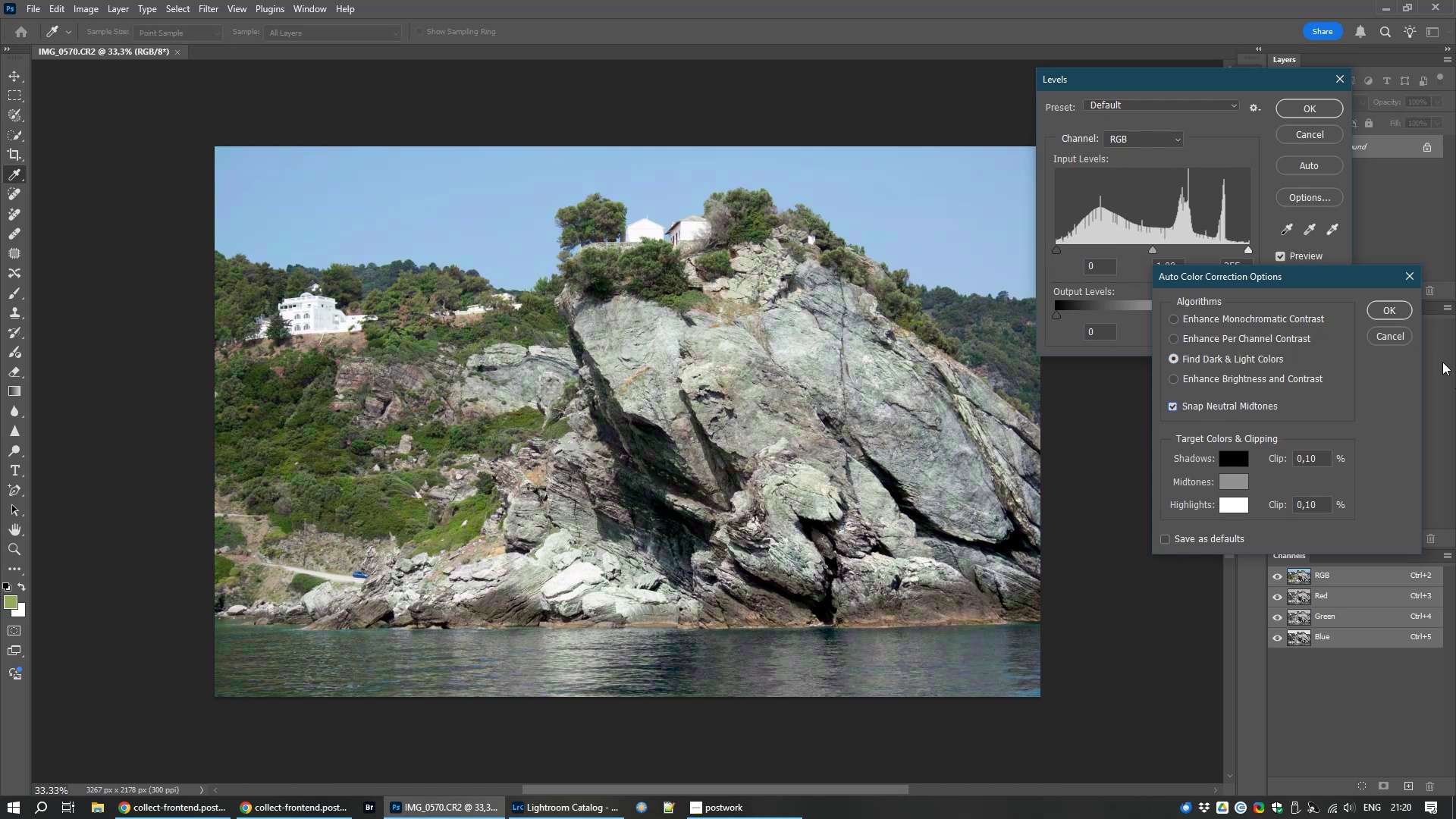 
left_click([1391, 307])
 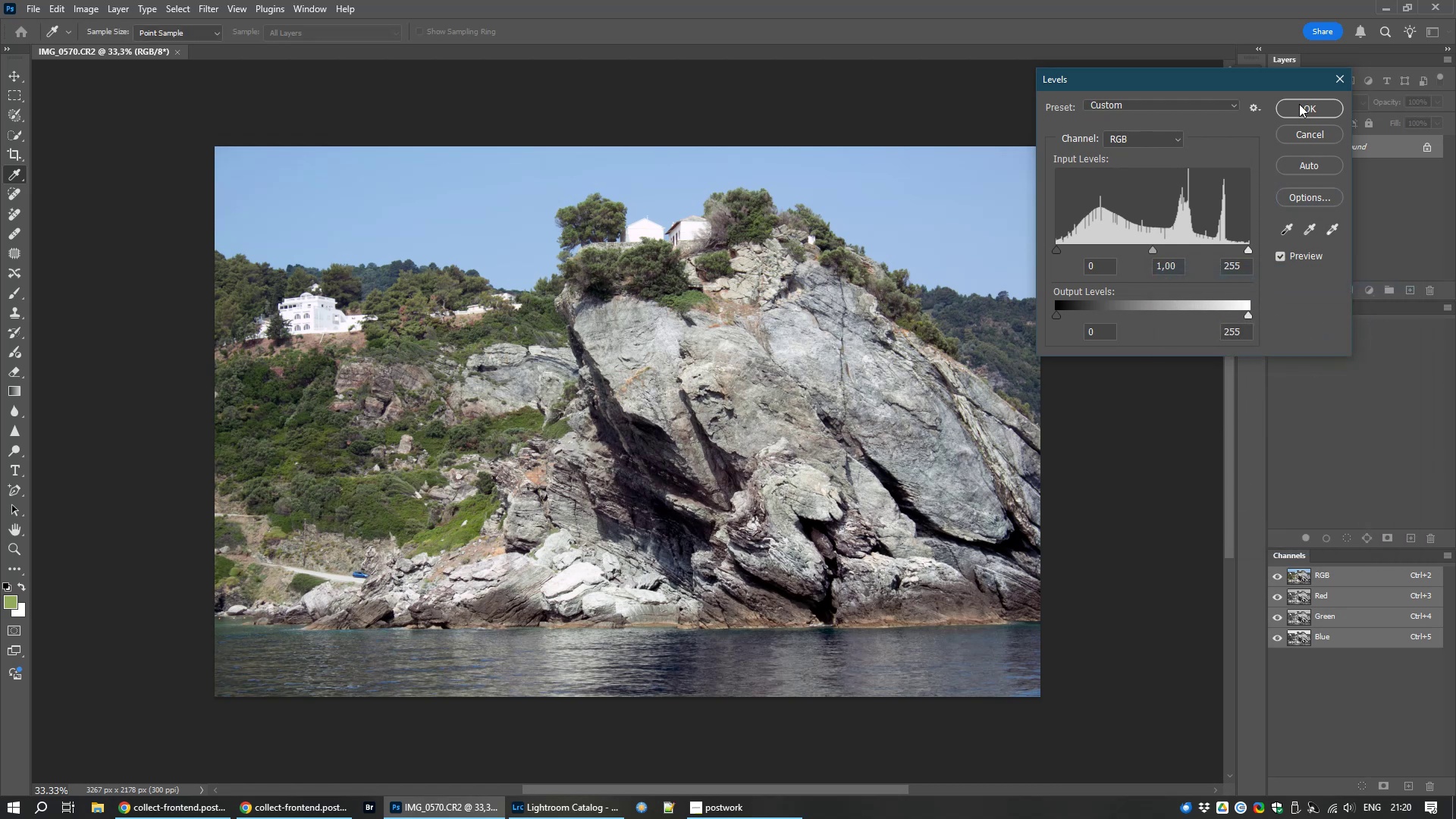 
left_click([1298, 99])
 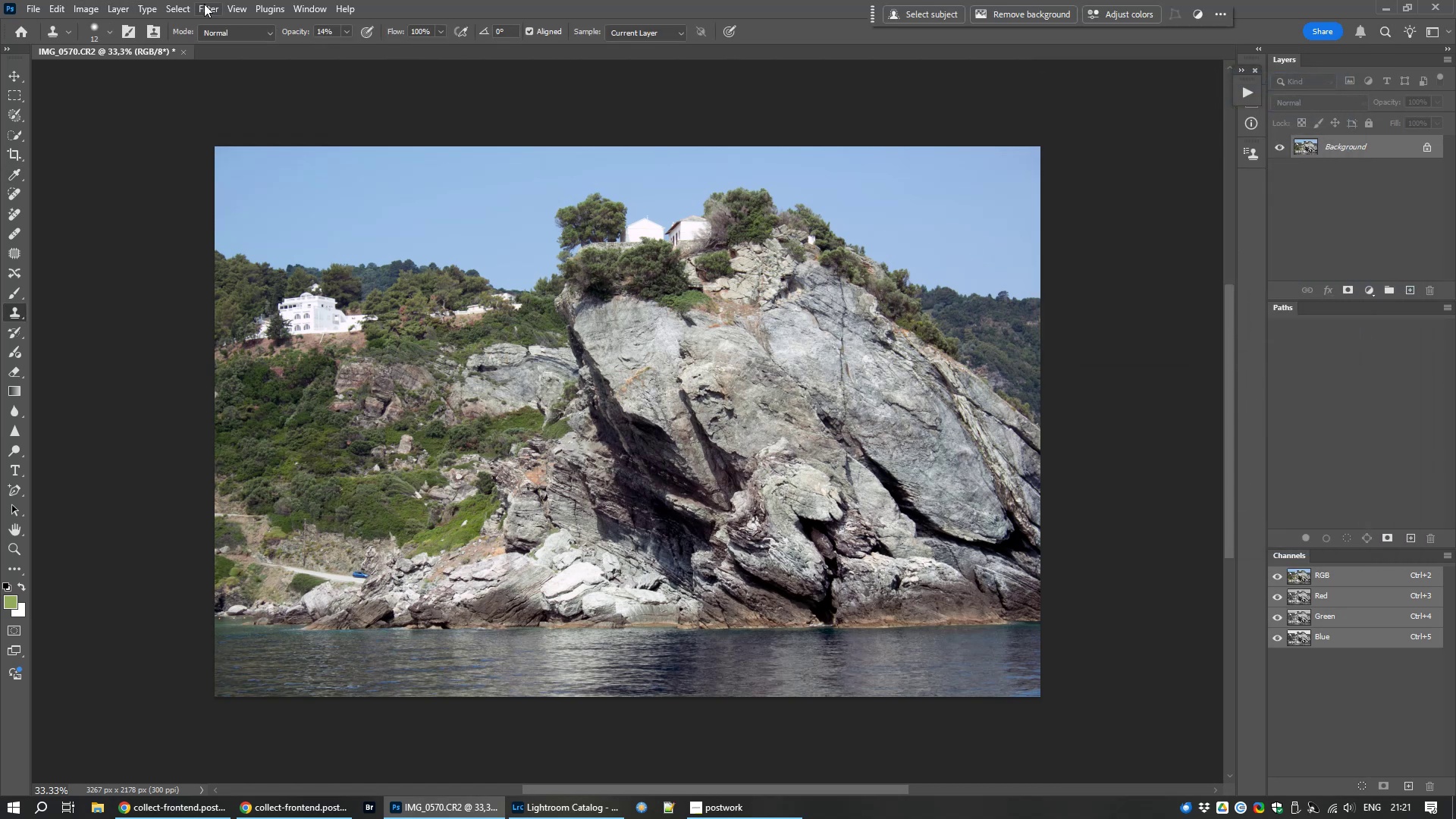 
wait(7.68)
 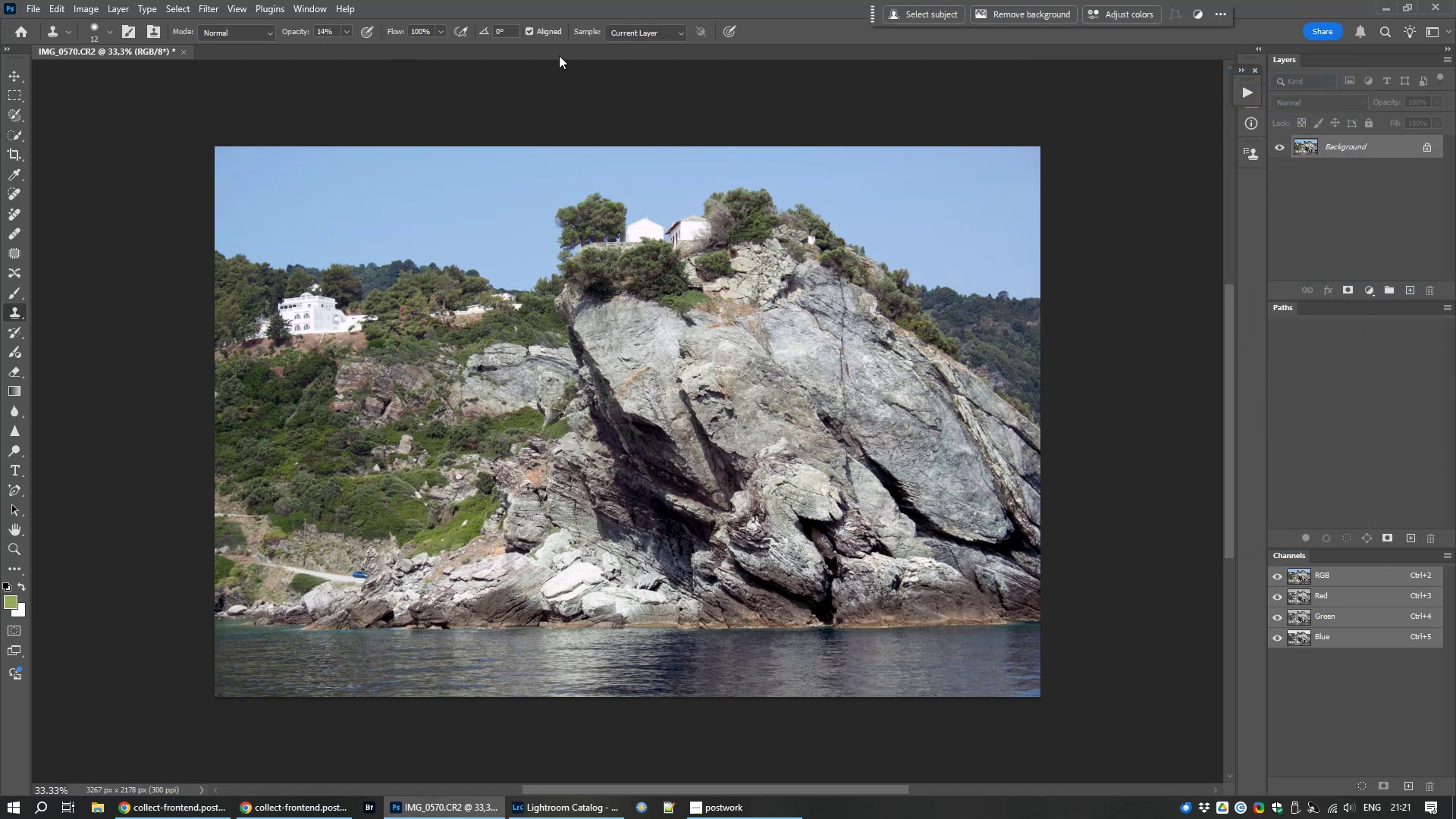 
left_click([211, 5])
 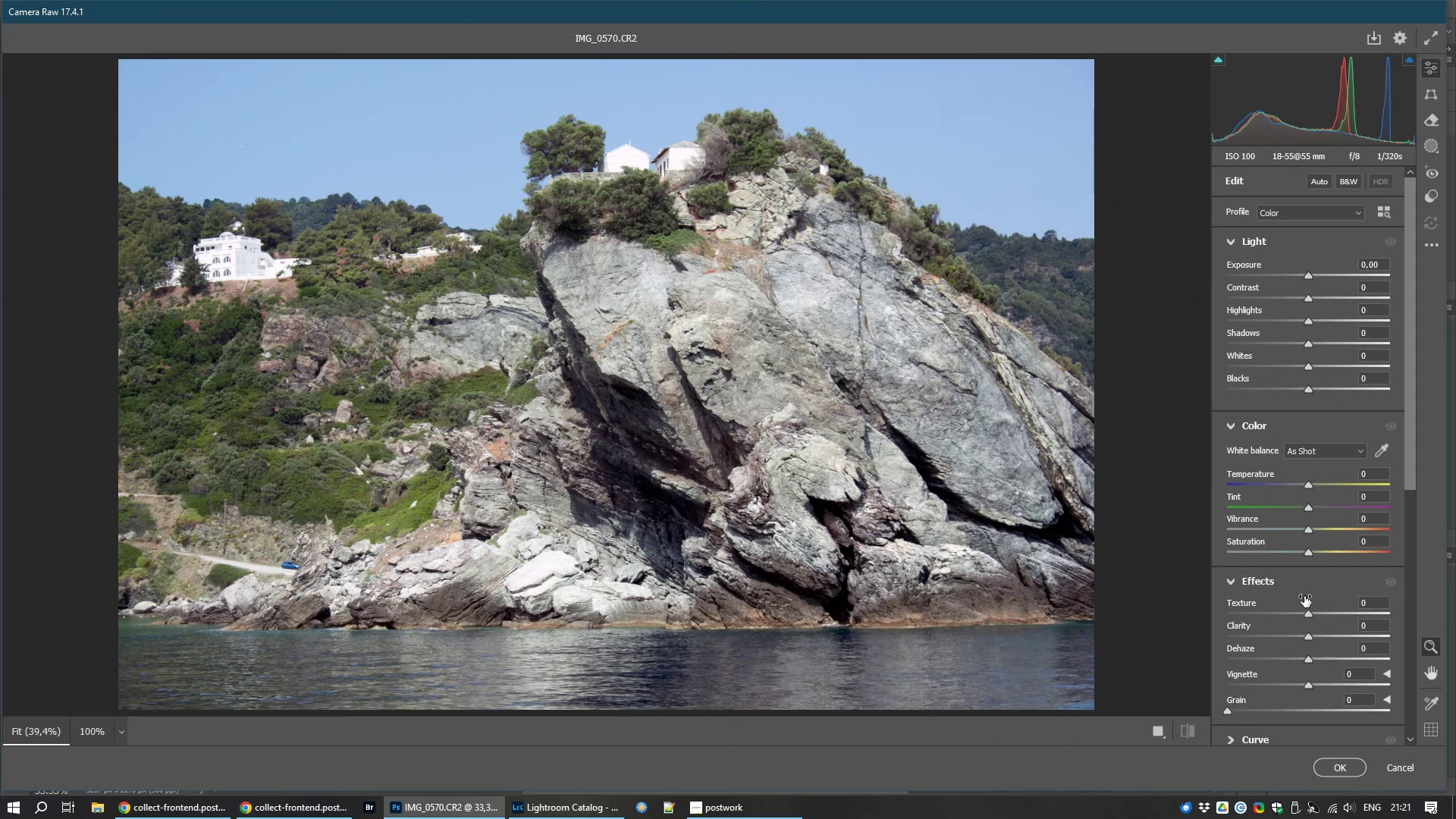 
wait(18.3)
 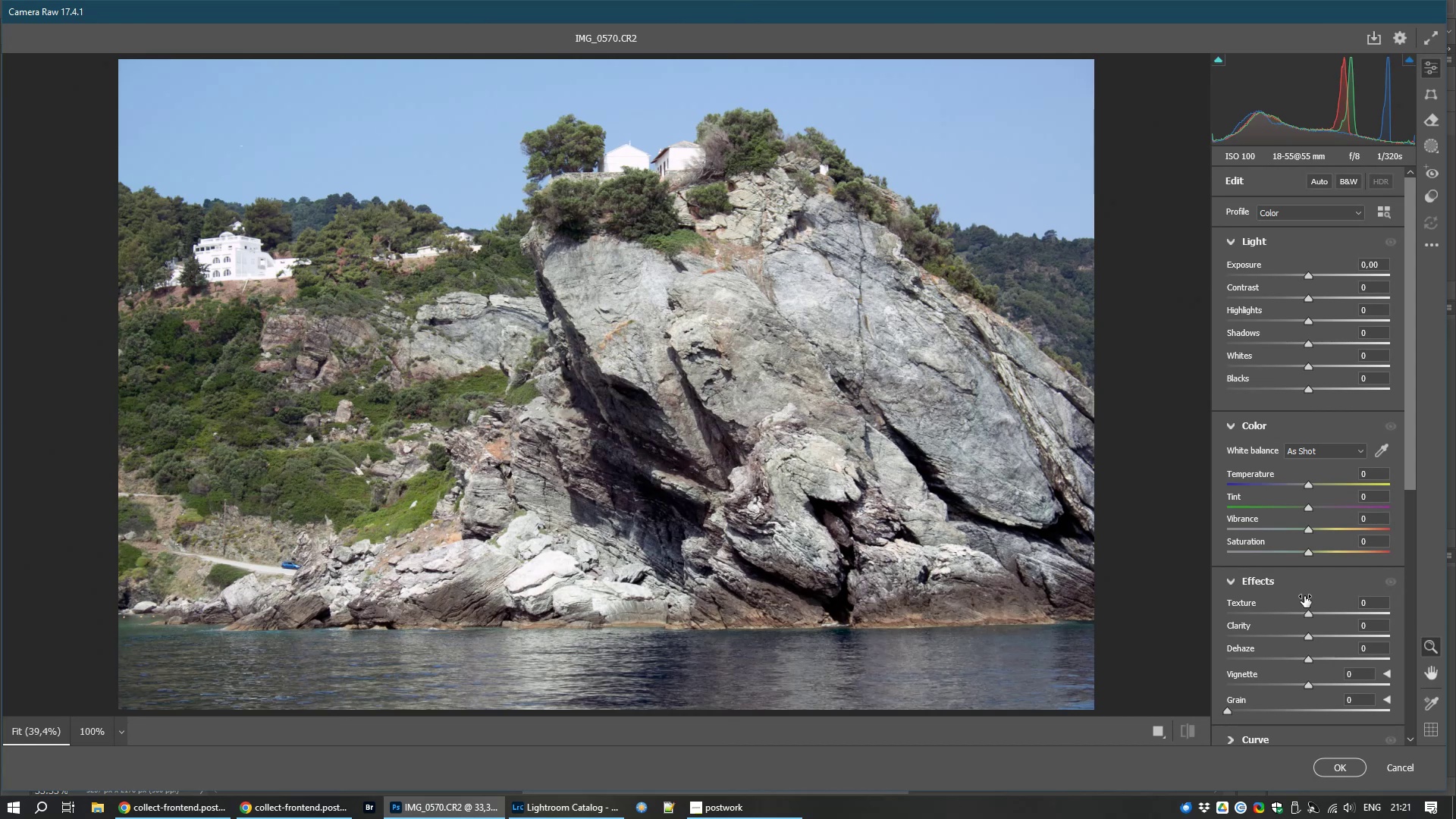 
left_click([1426, 146])
 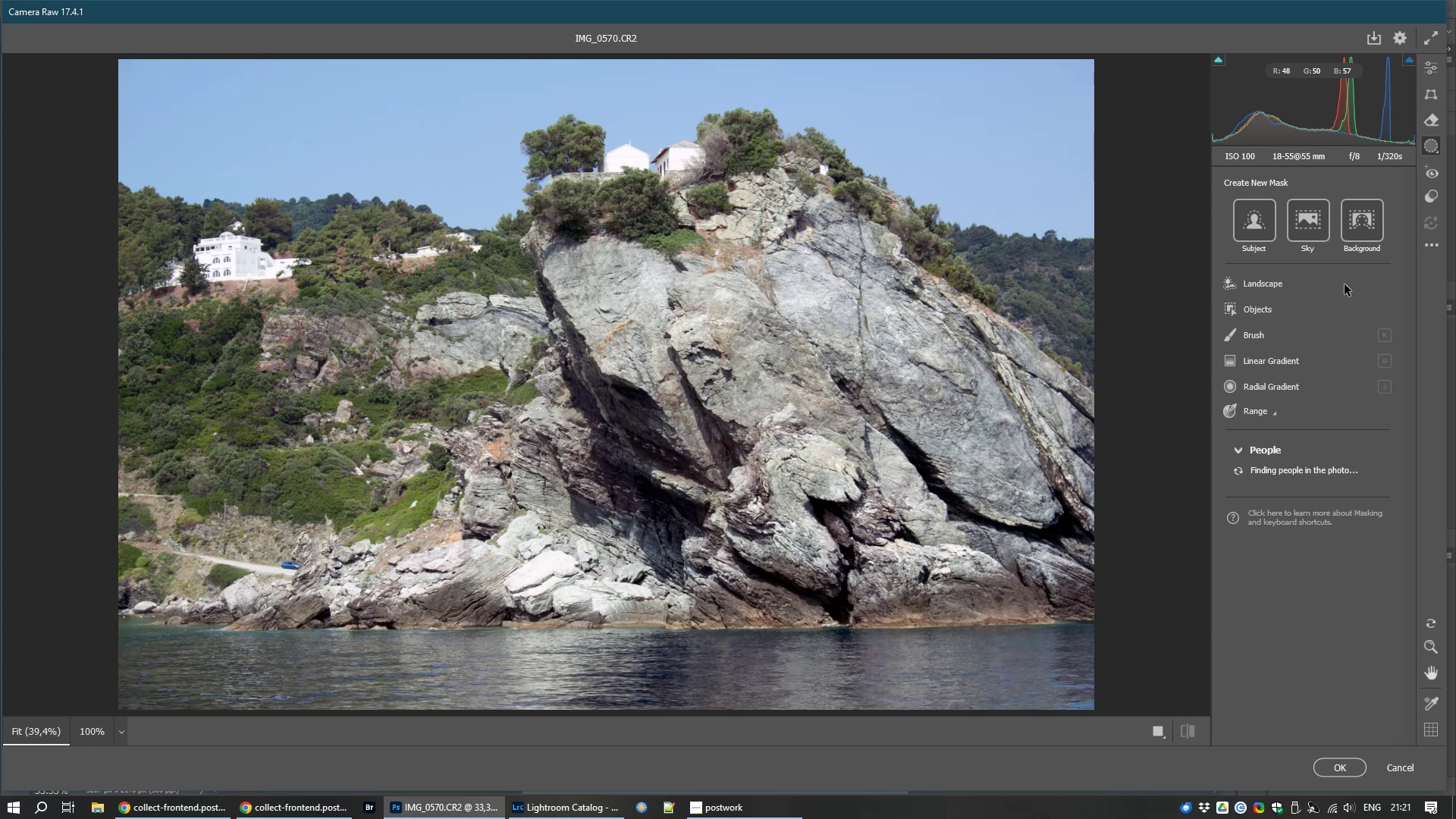 
left_click([1295, 218])
 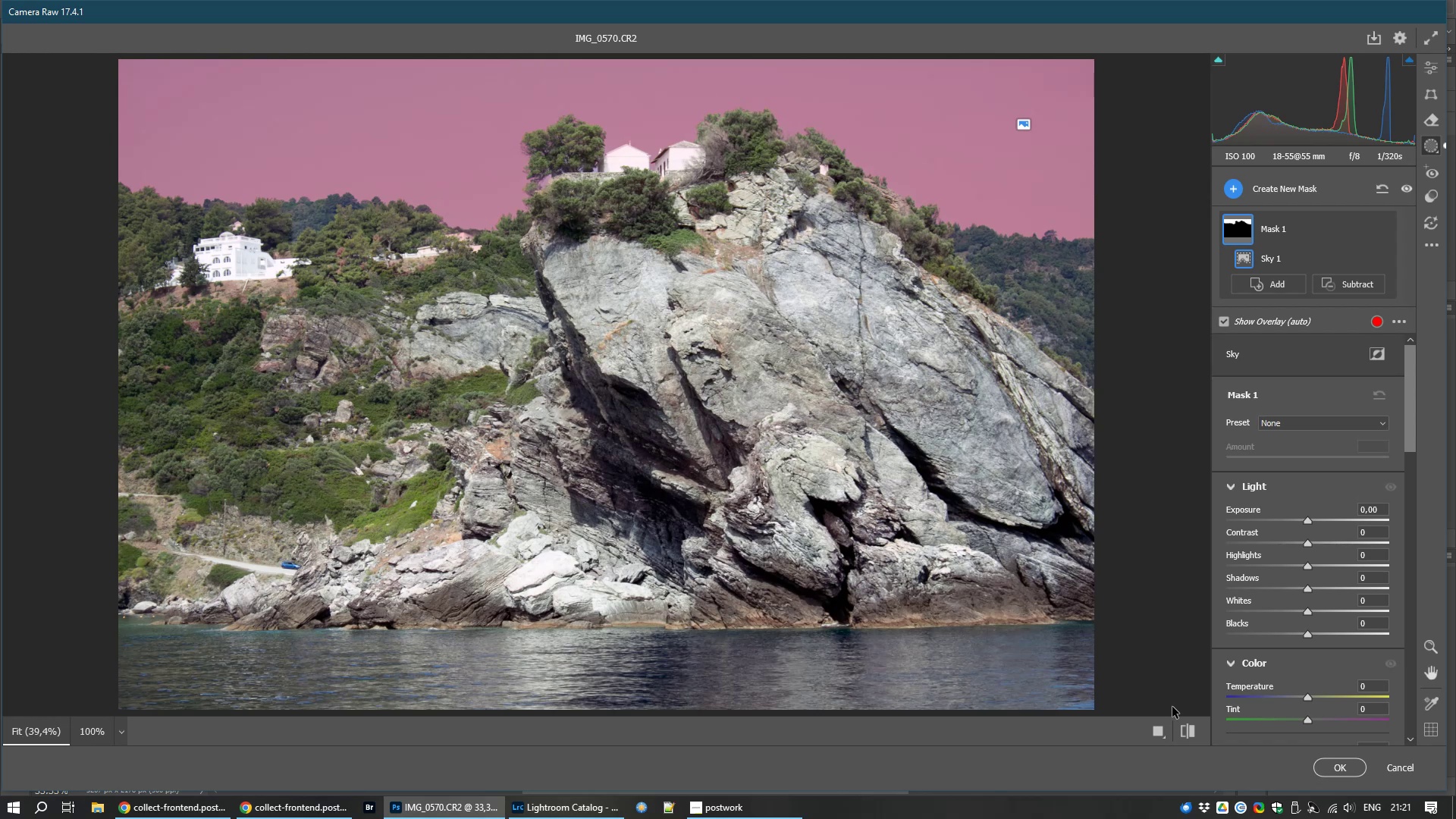 
wait(15.14)
 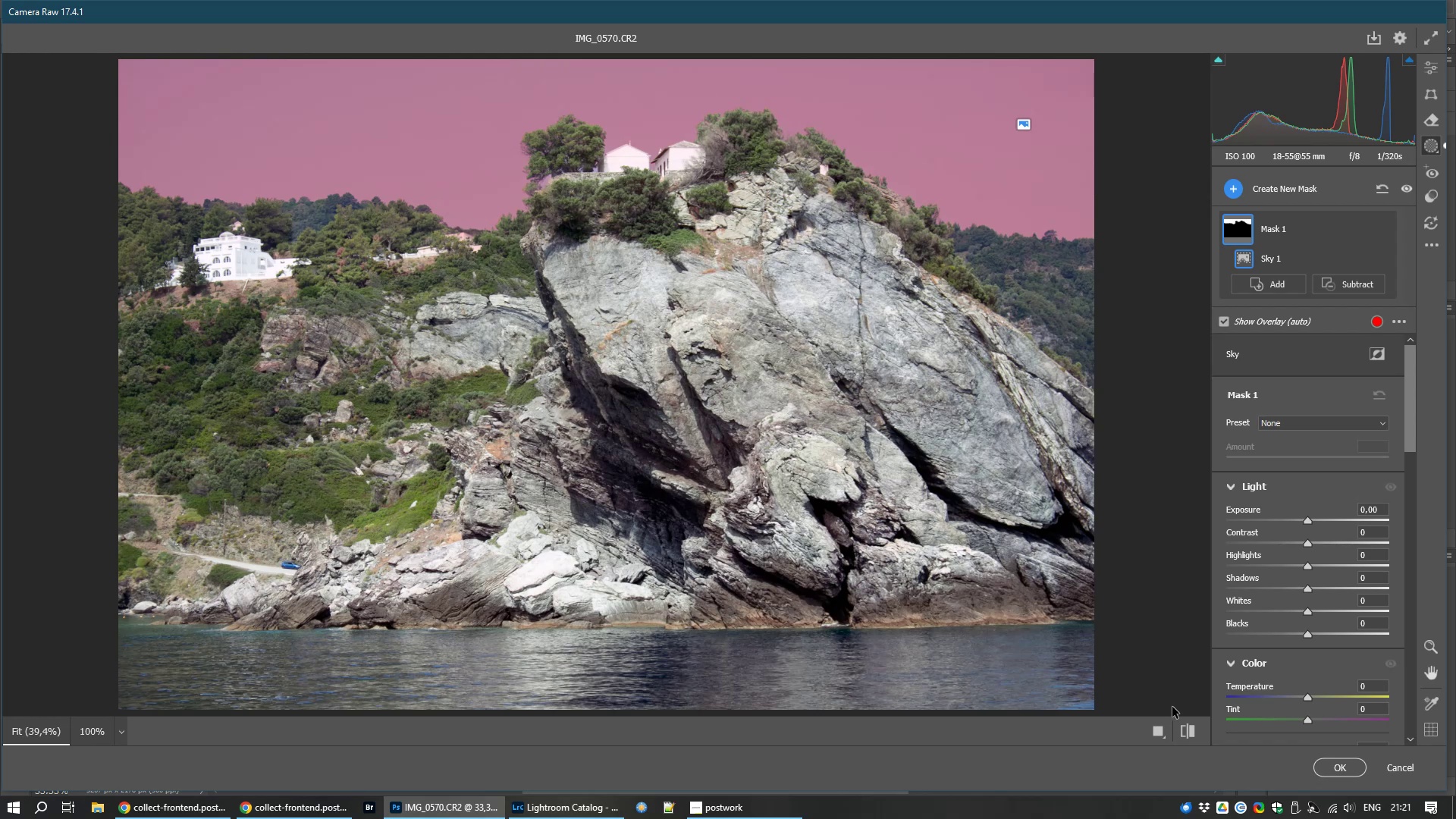 
scroll: coordinate [1306, 635], scroll_direction: down, amount: 2.0
 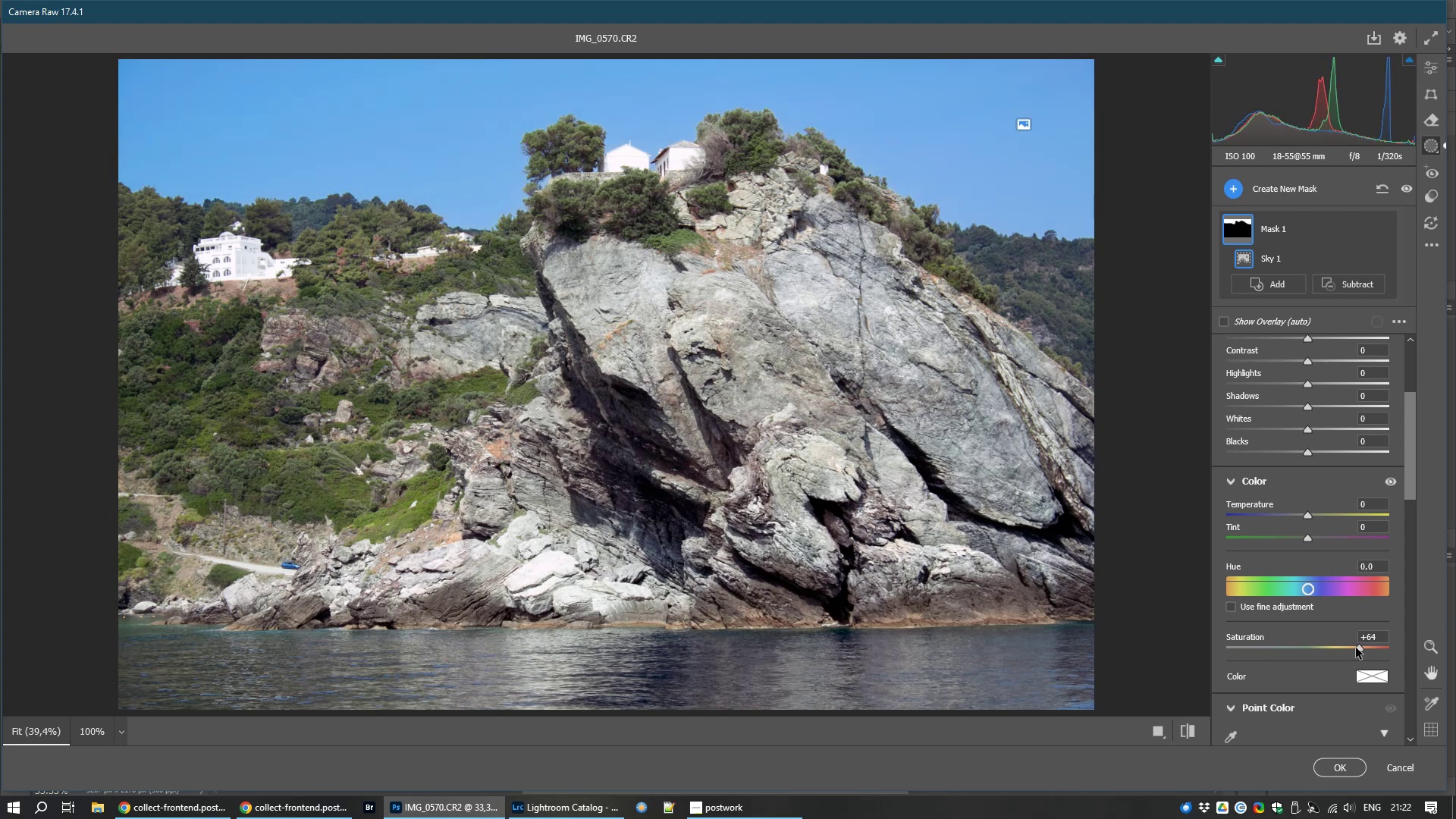 
wait(23.56)
 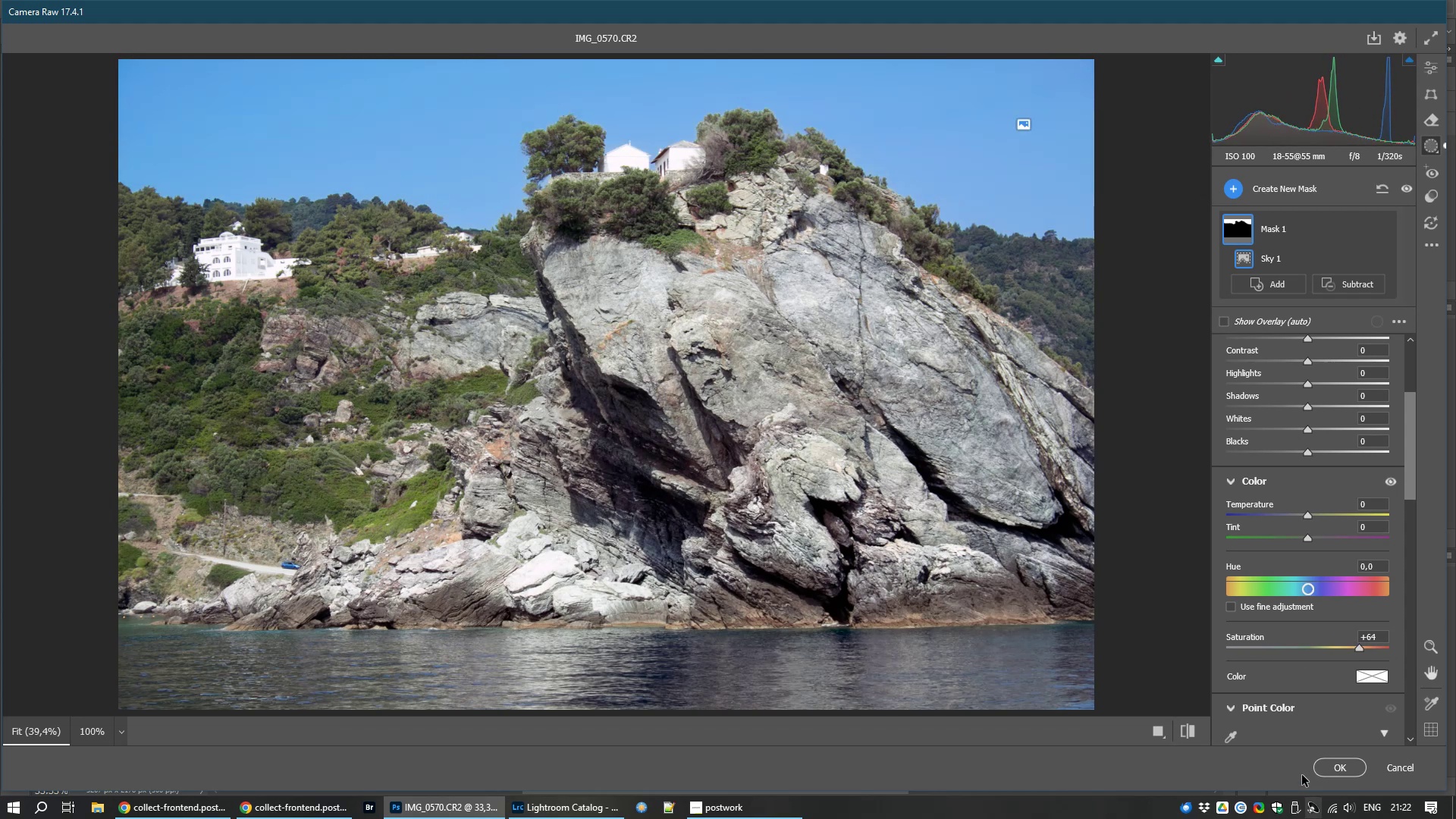 
key(Control+S)
 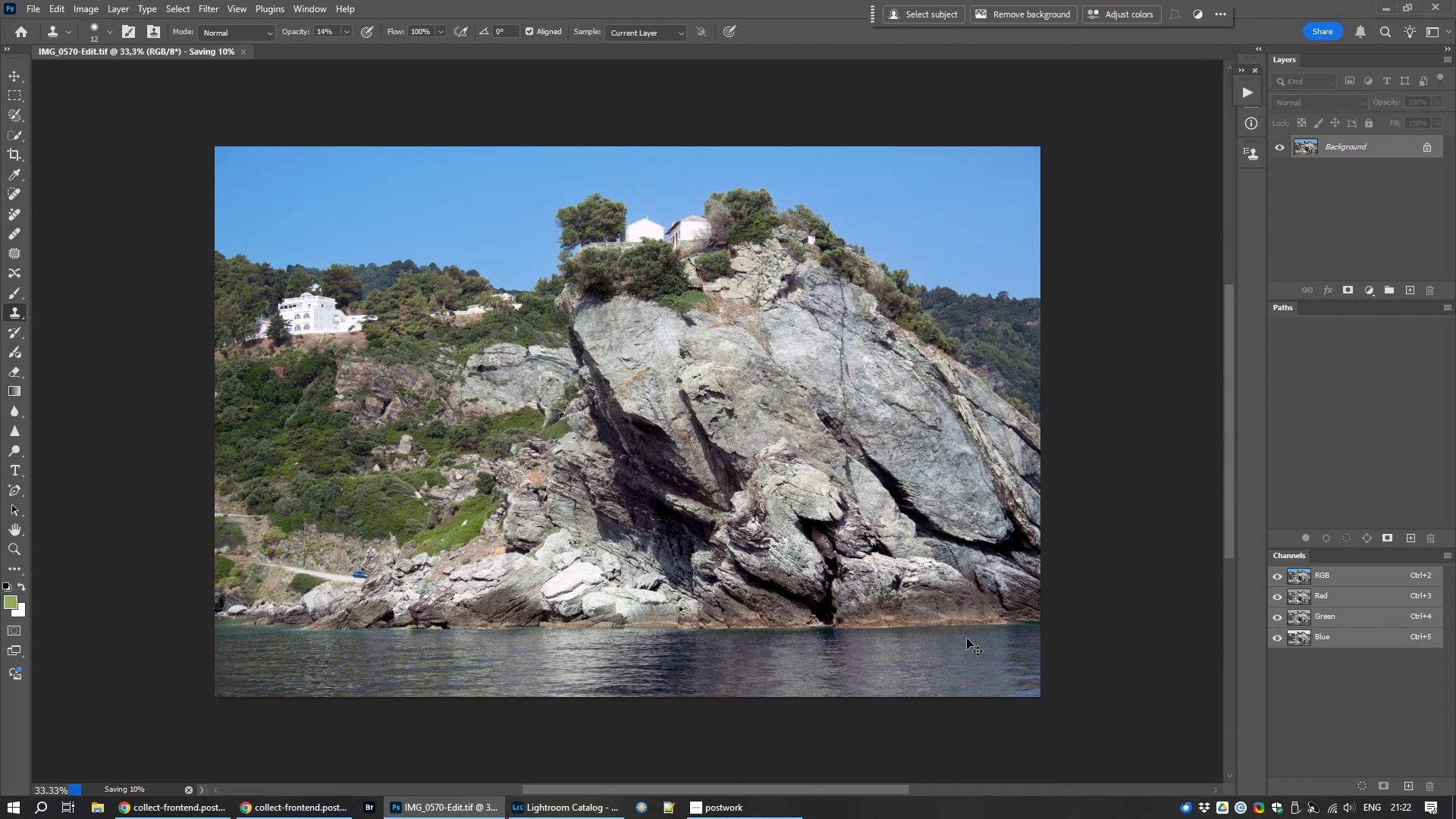 
key(Control+W)
 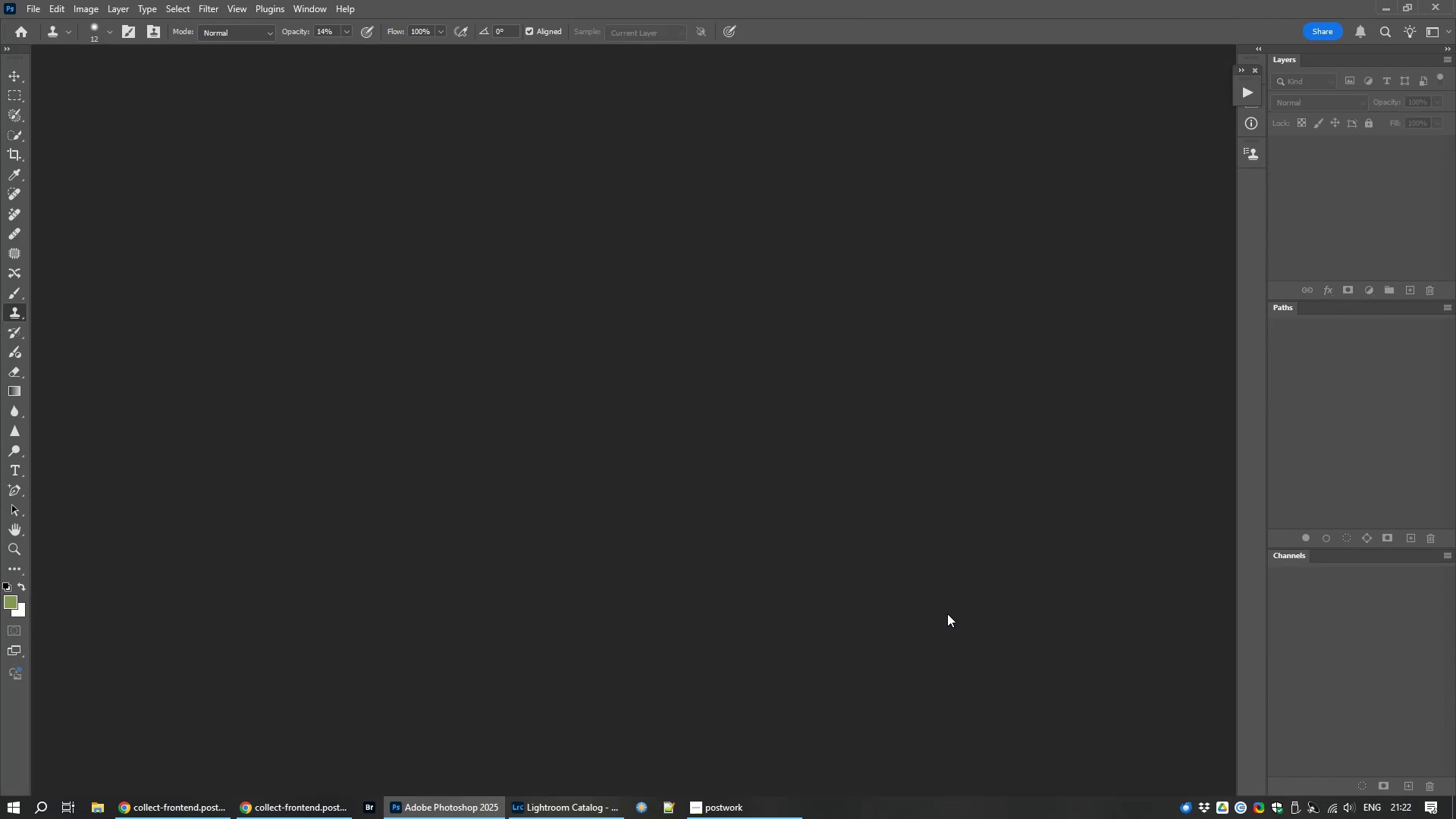 
wait(7.58)
 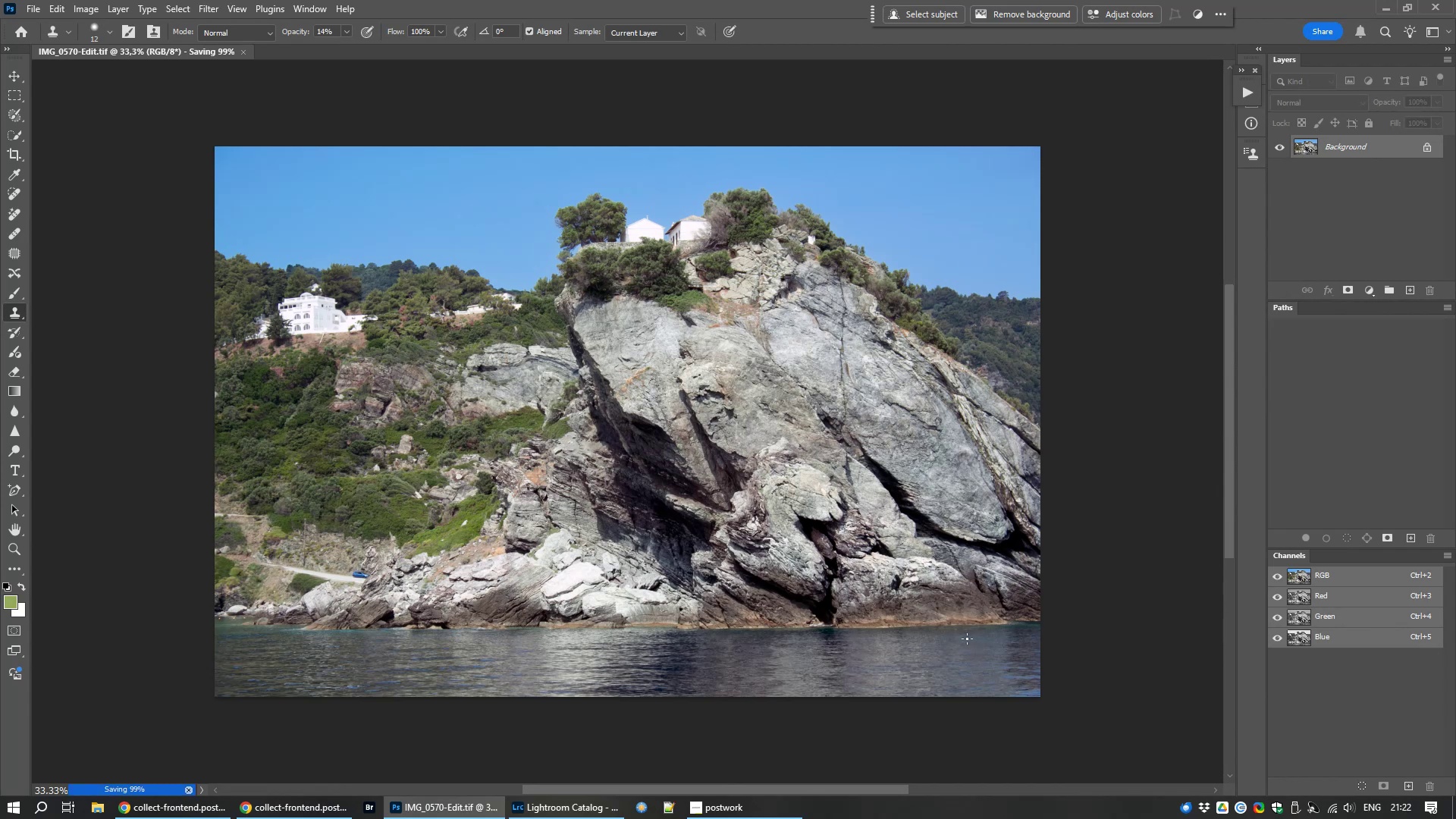 
left_click([551, 790])
 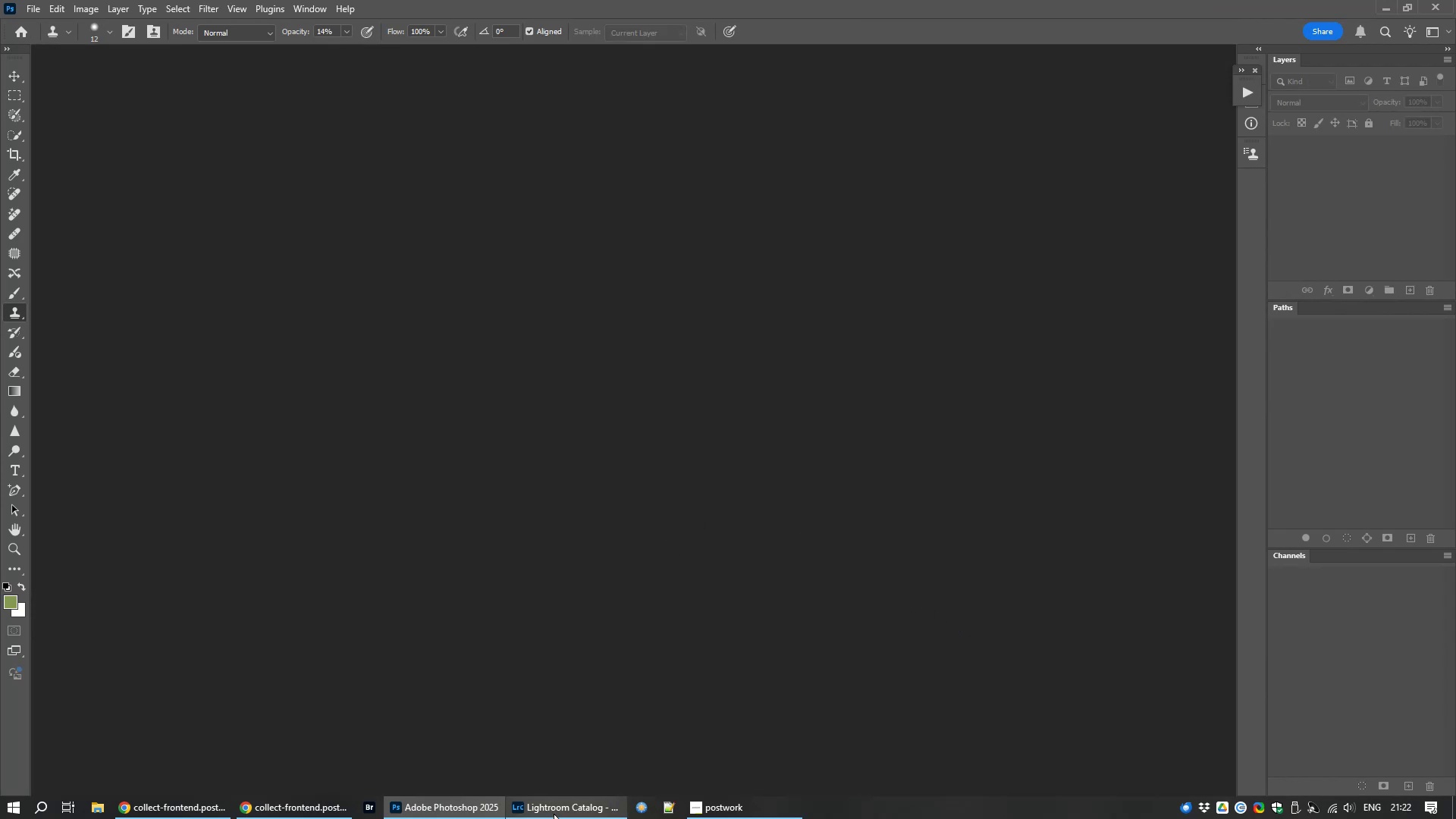 
left_click([554, 814])
 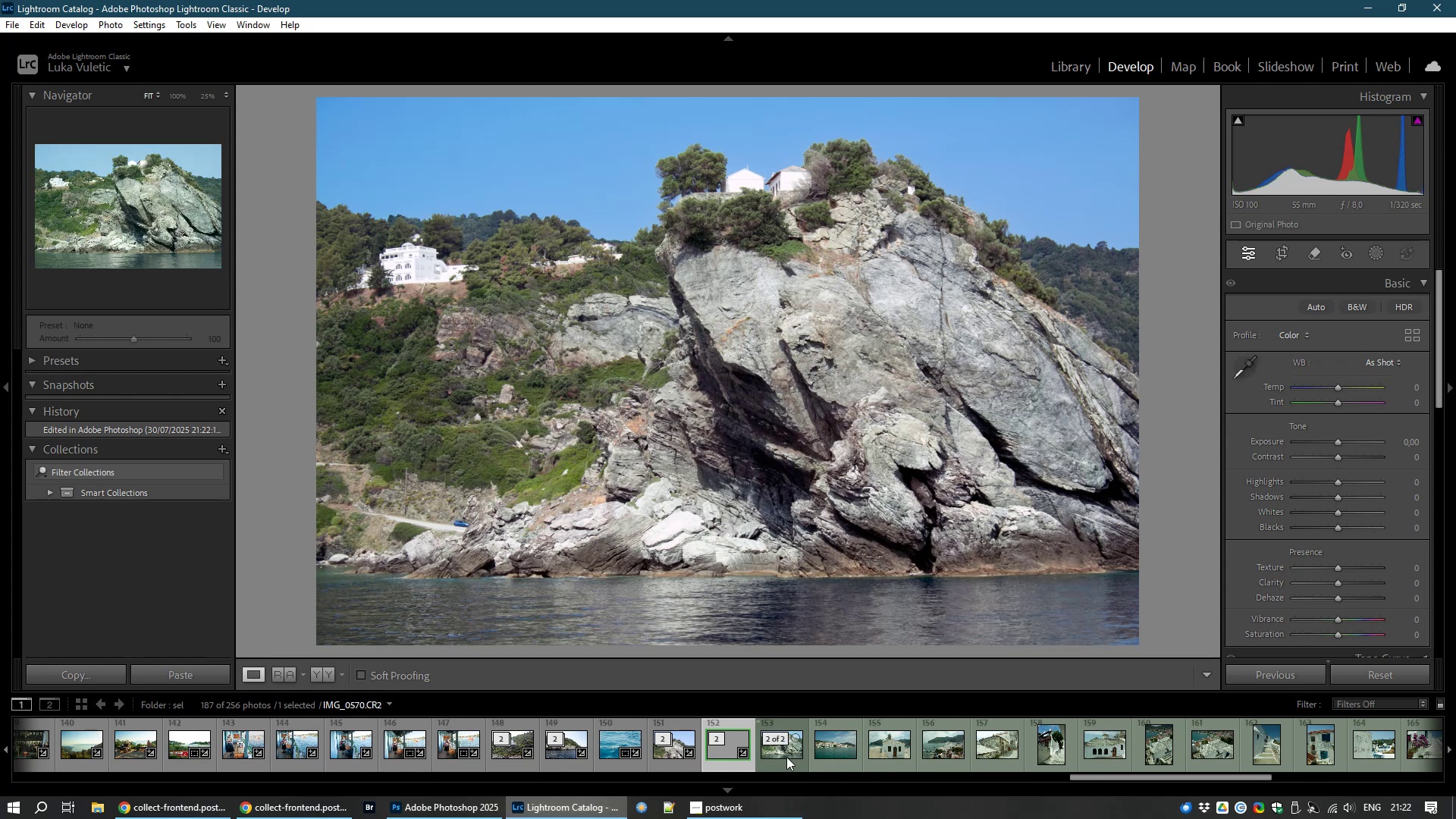 
left_click([786, 756])
 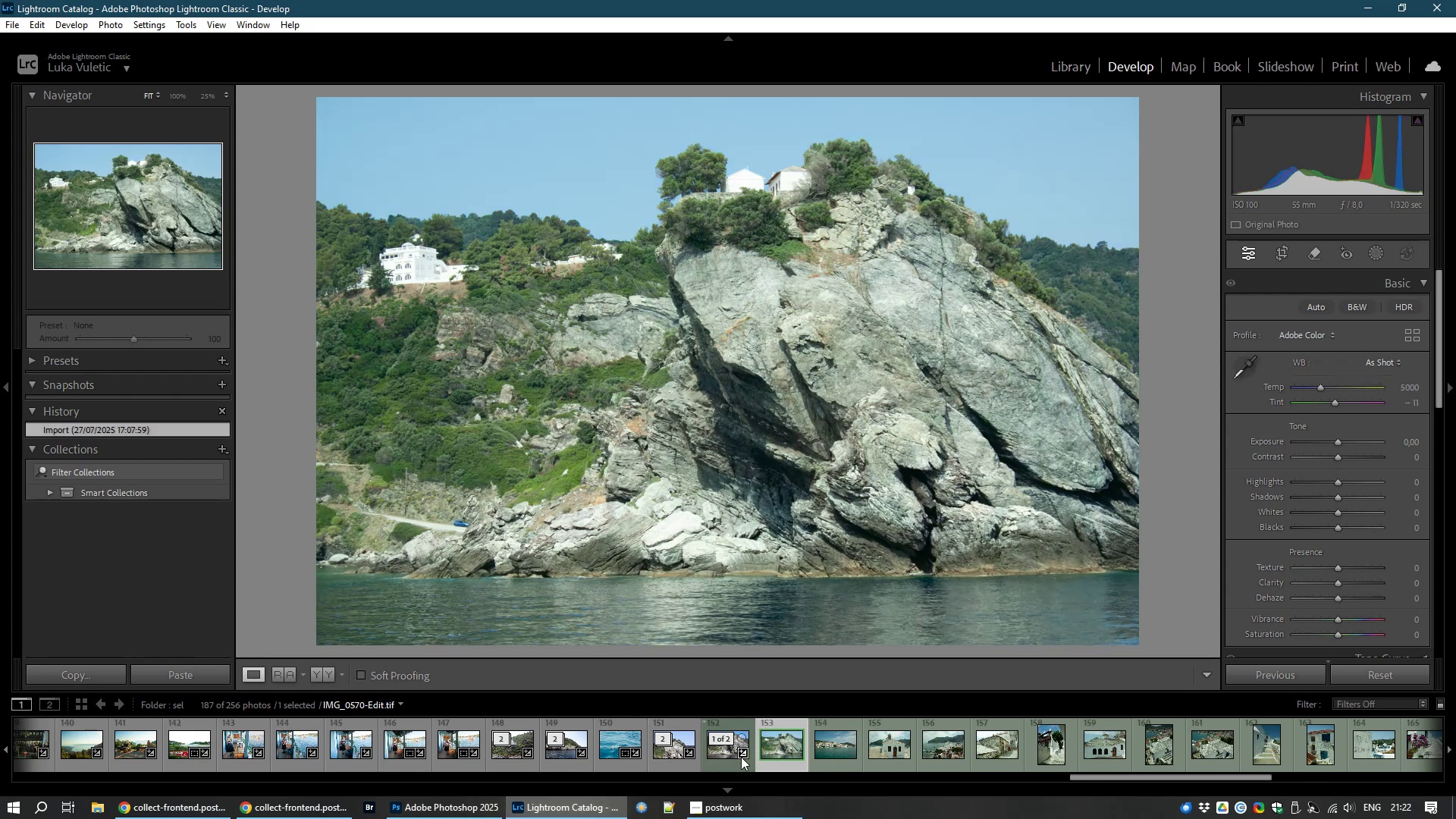 
left_click_drag(start_coordinate=[713, 745], to_coordinate=[709, 753])
 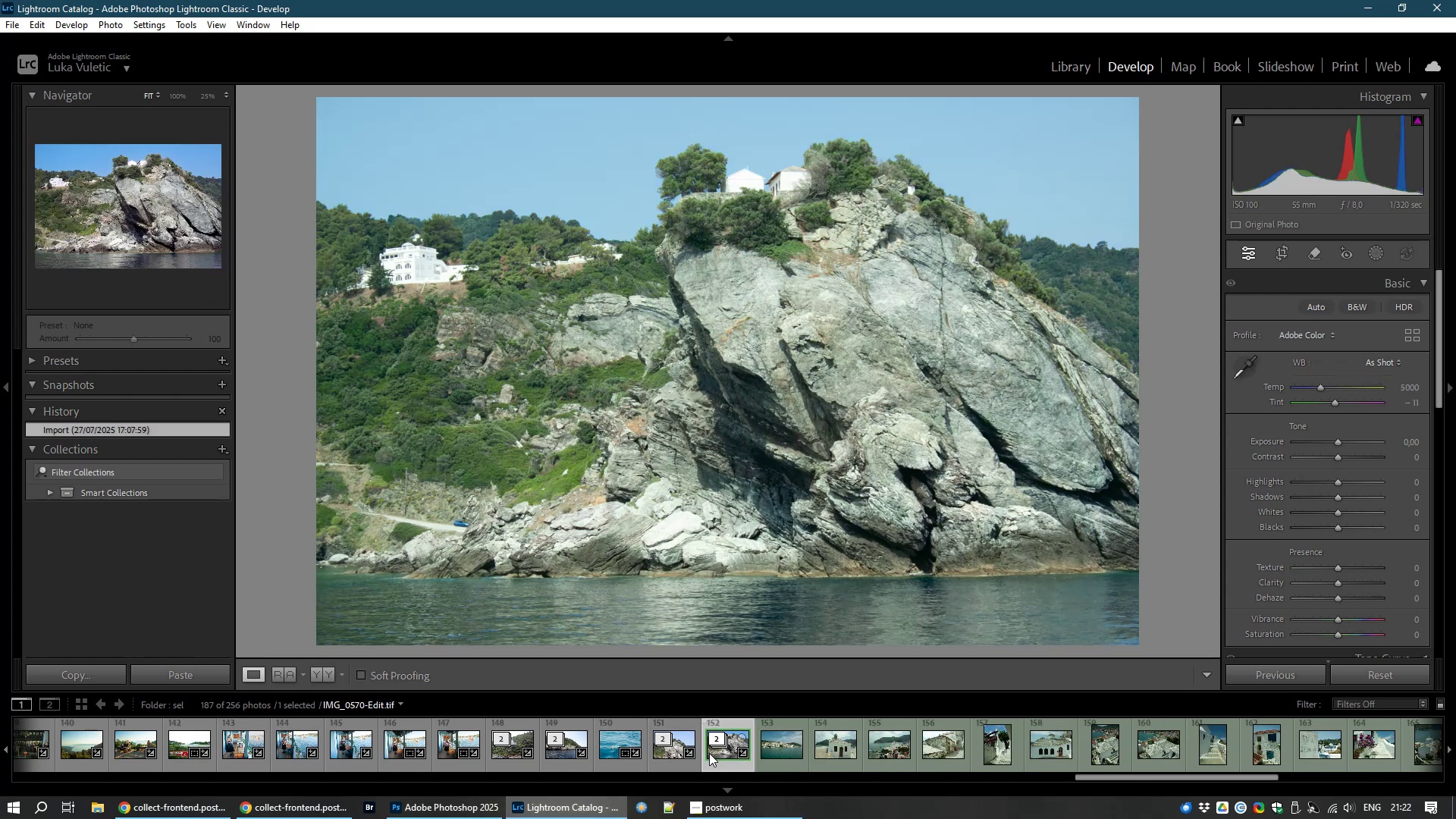 
left_click([709, 753])
 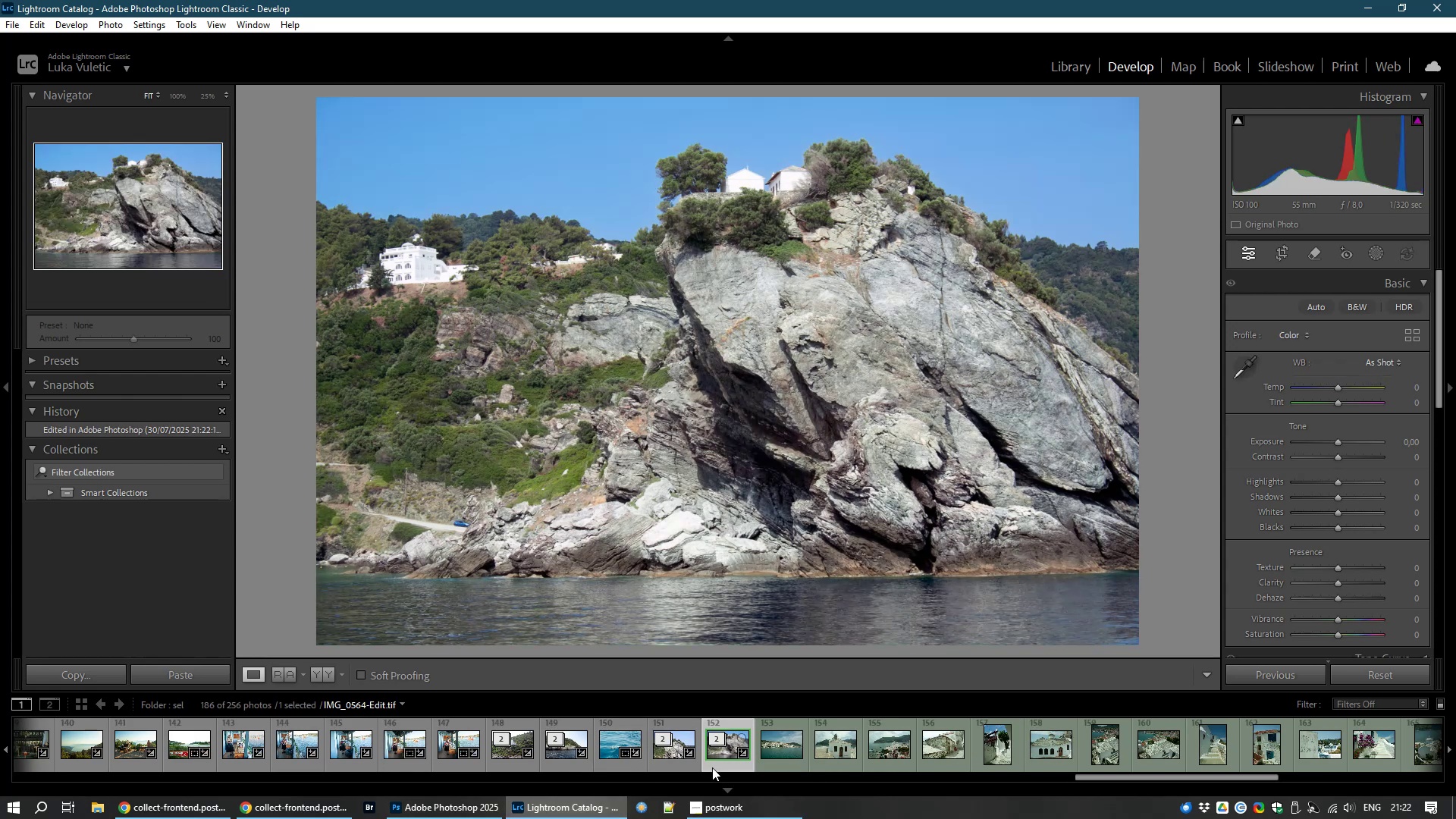 
left_click([659, 754])
 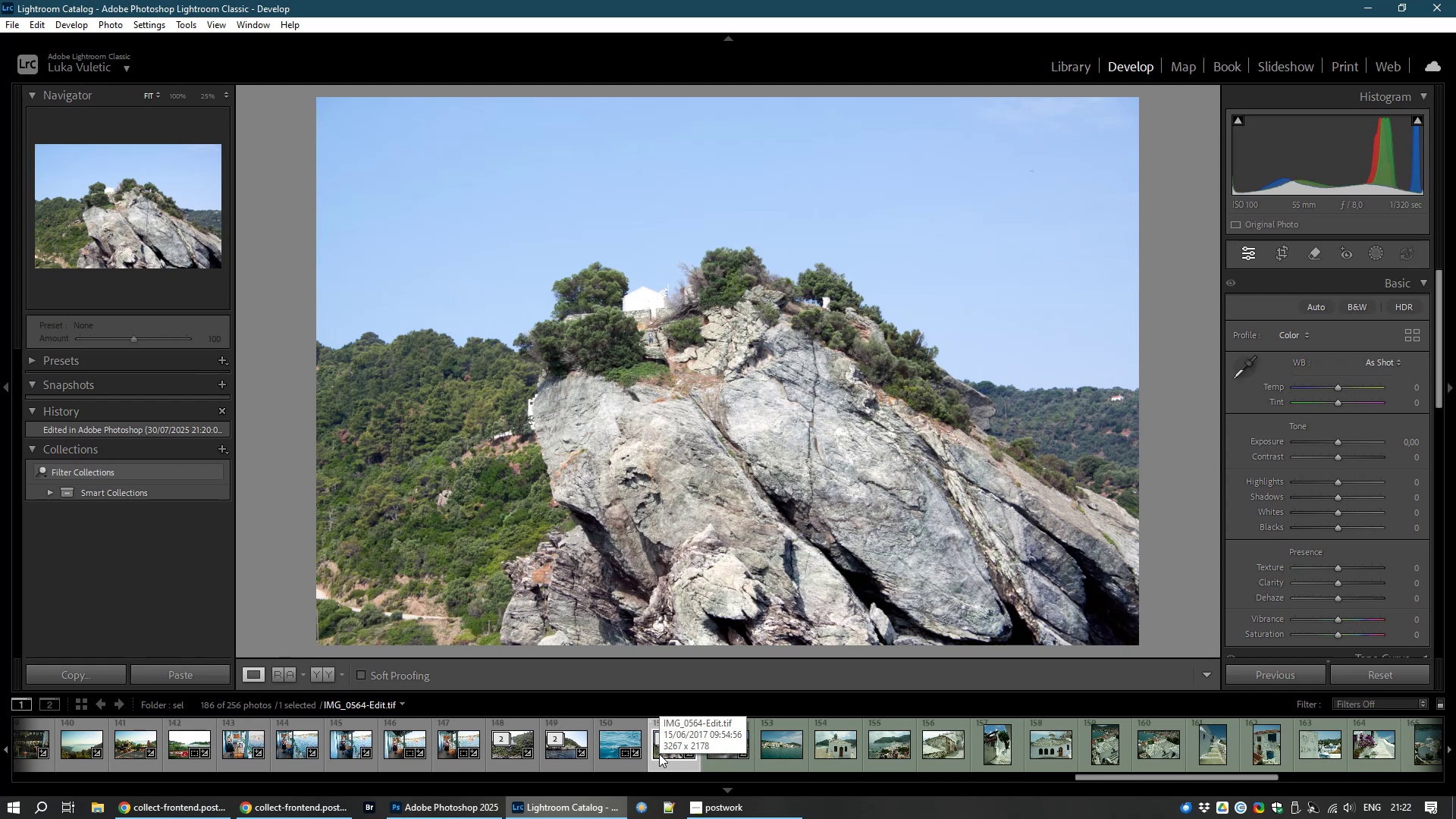 
right_click([659, 754])
 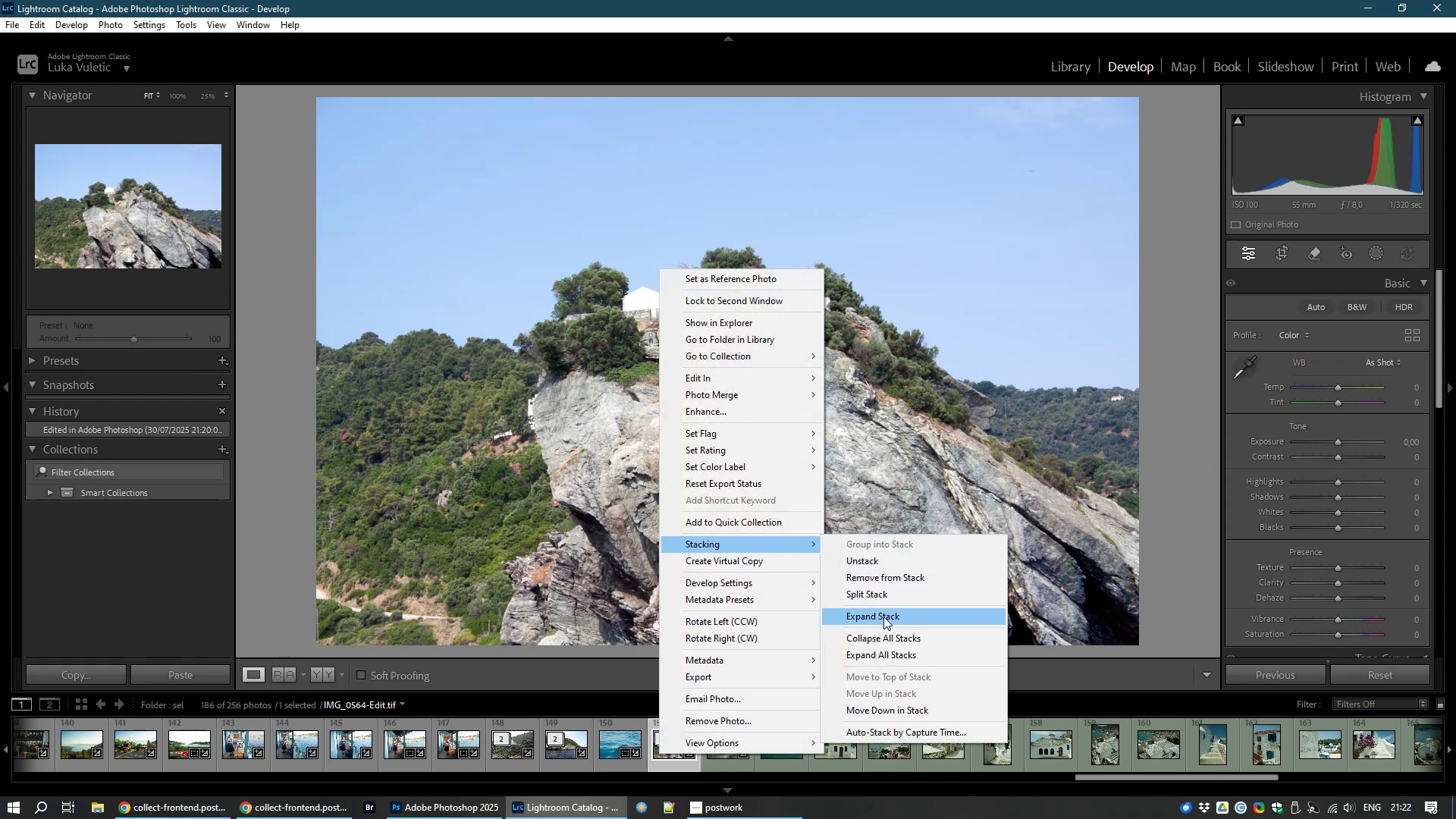 
wait(5.19)
 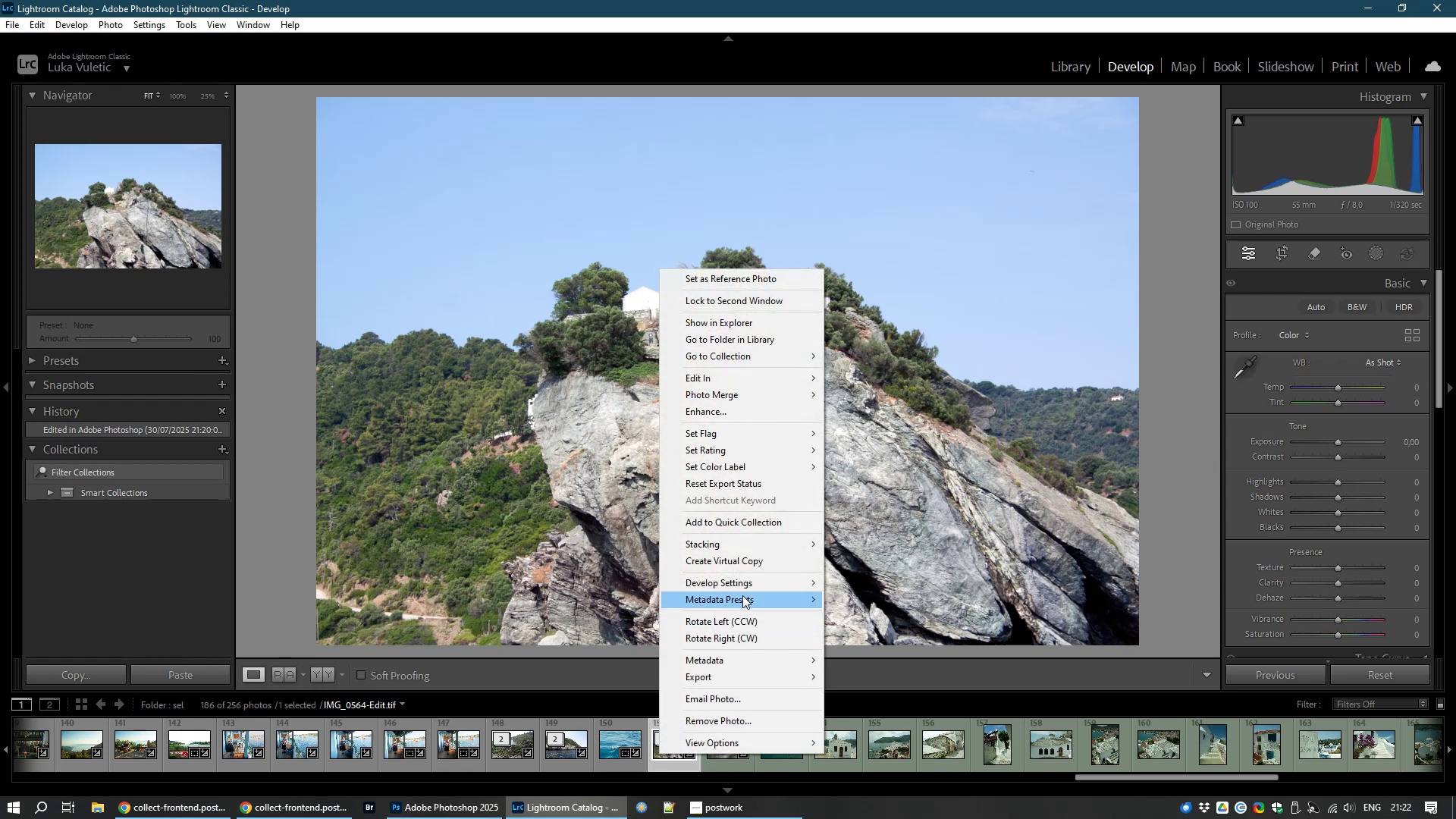 
left_click([883, 637])
 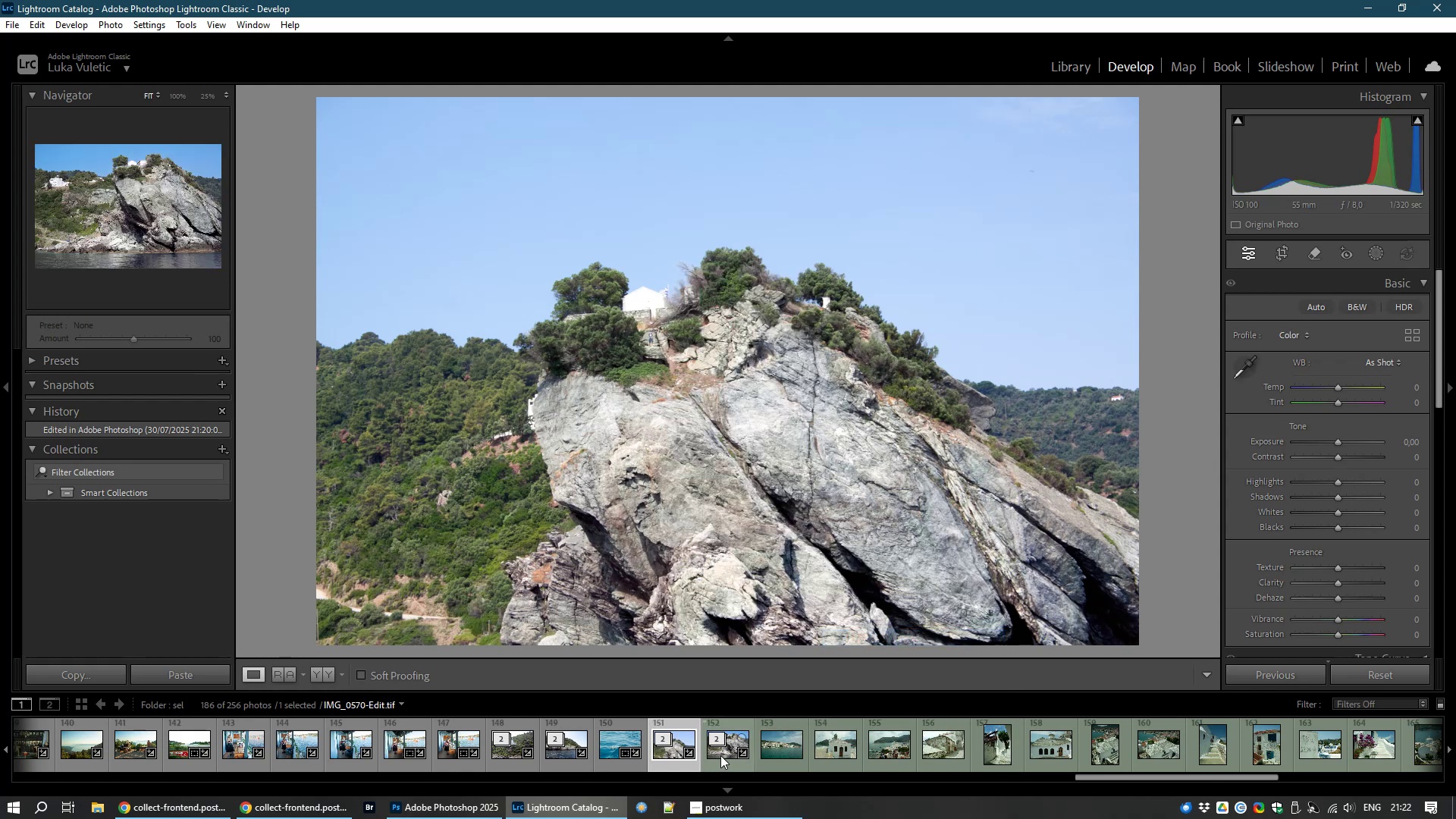 
left_click([717, 751])
 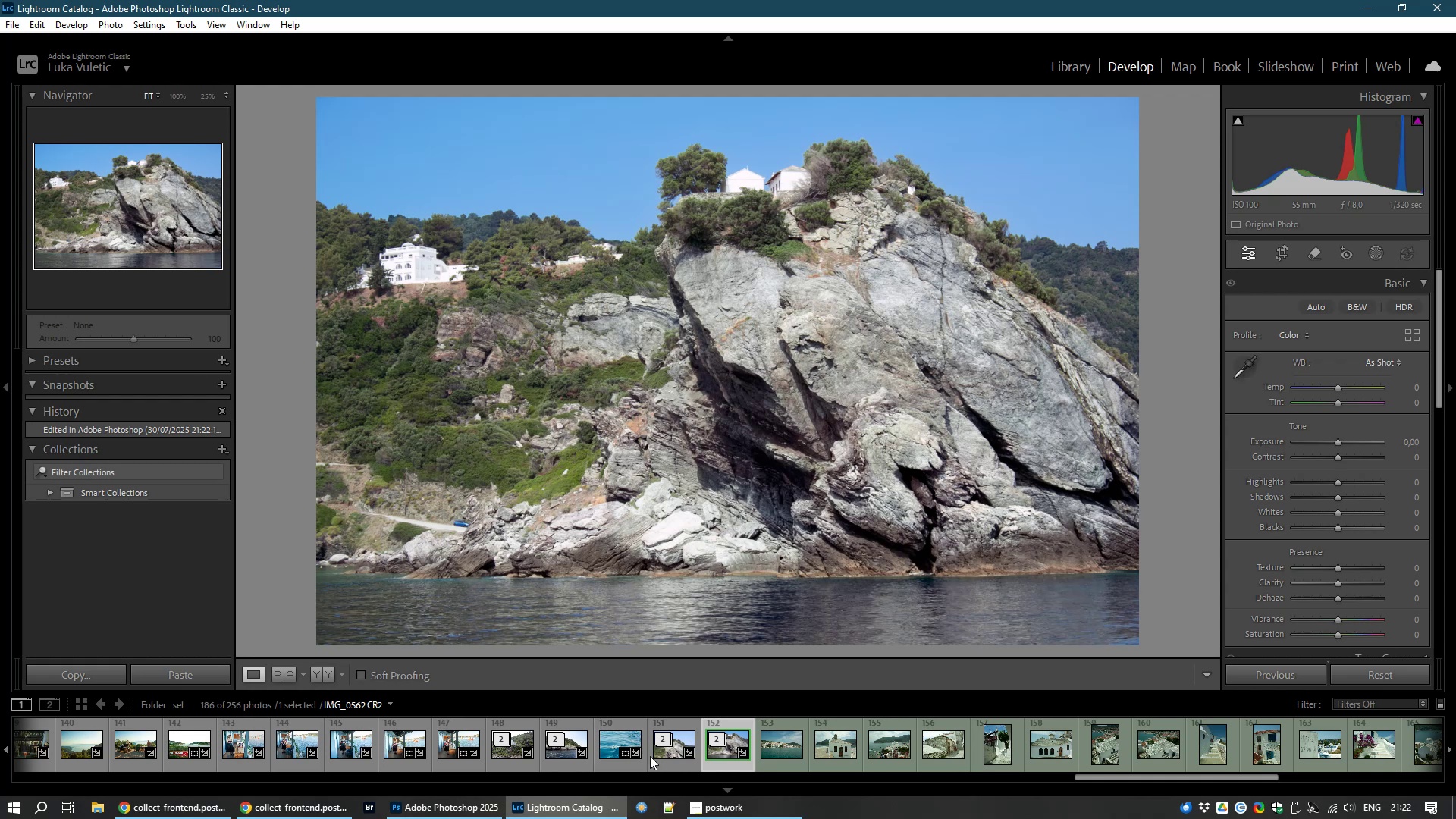 
left_click([676, 752])
 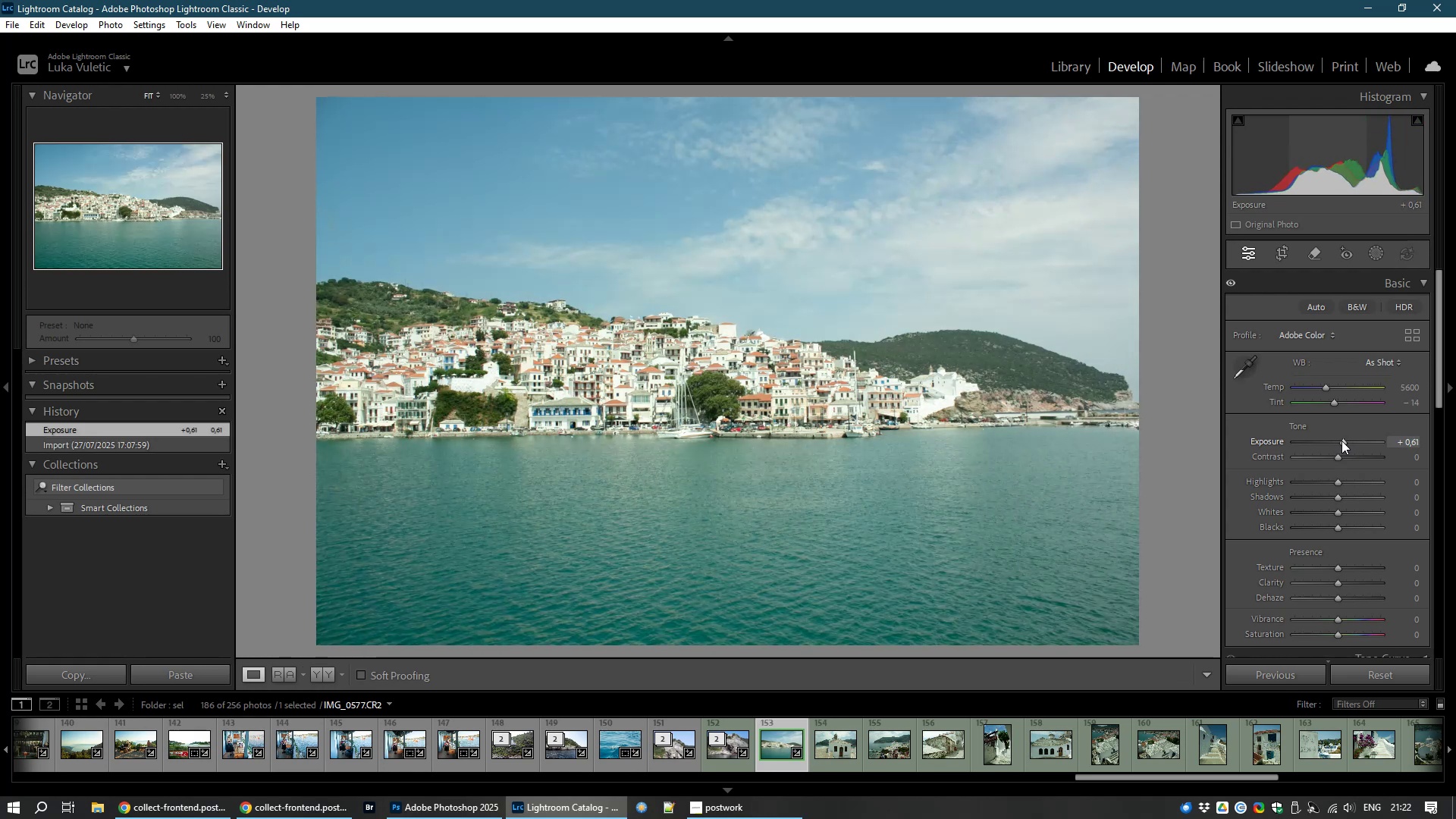 
wait(22.4)
 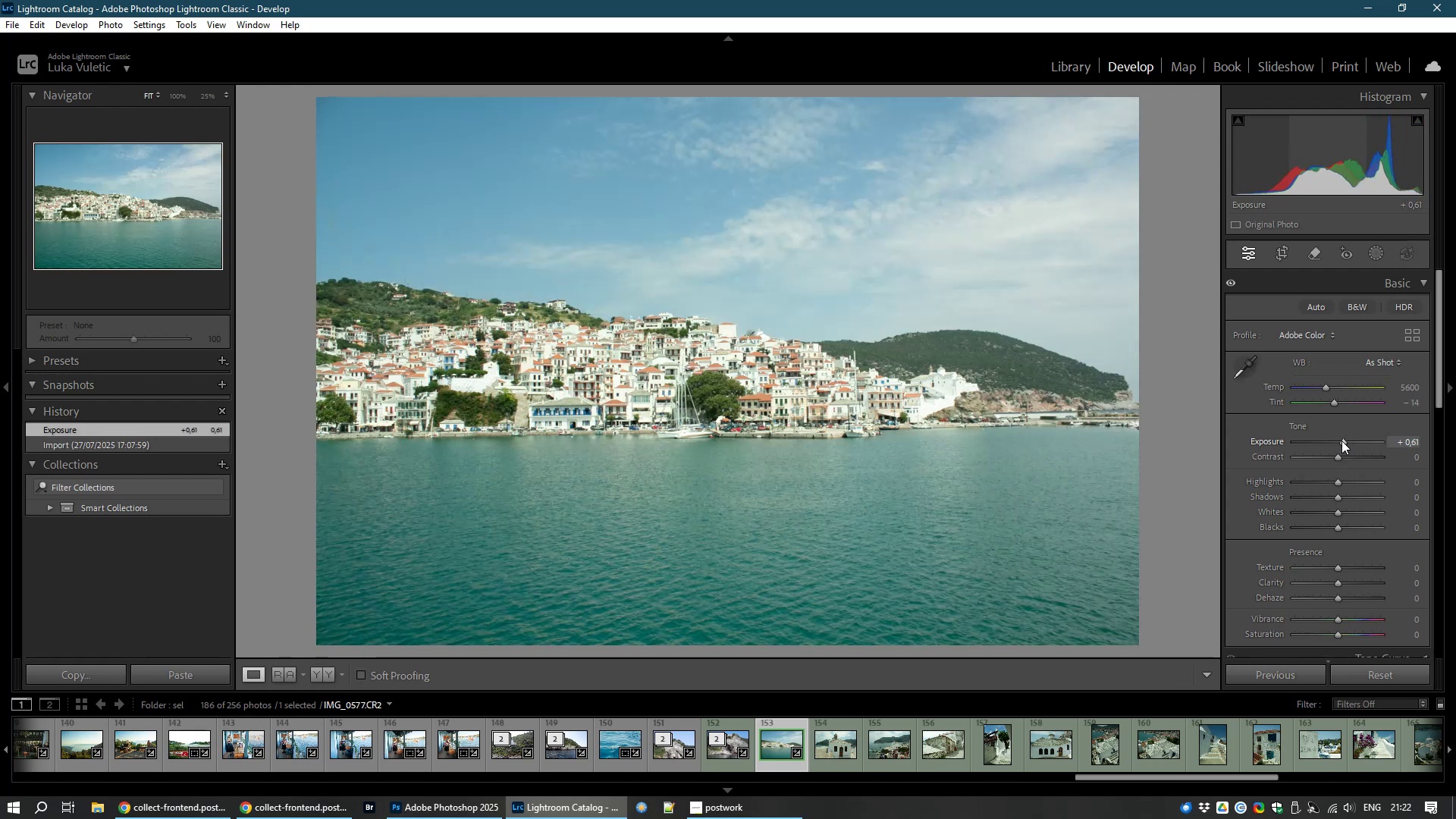 
key(Control+E)
 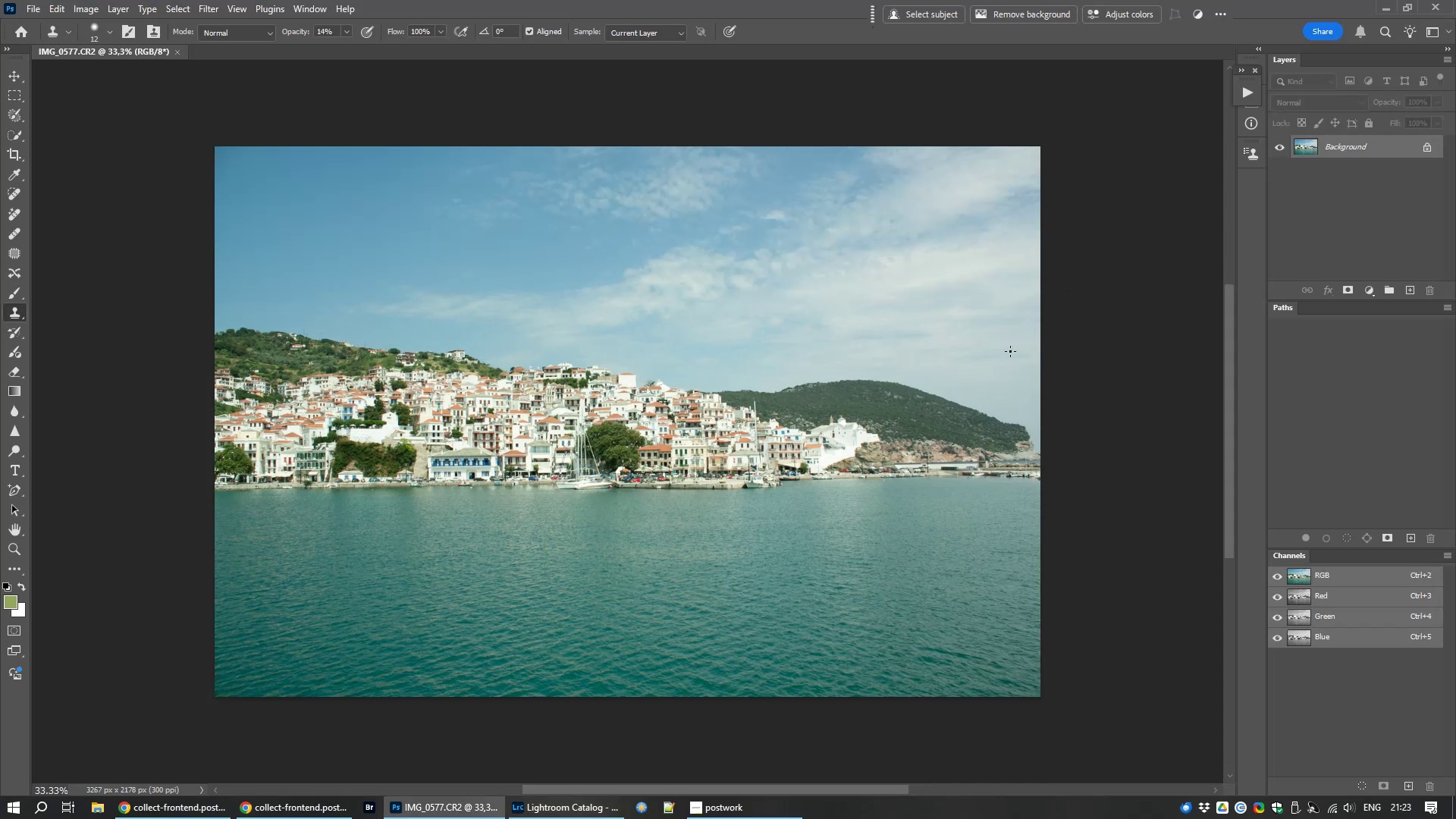 
key(Control+L)
 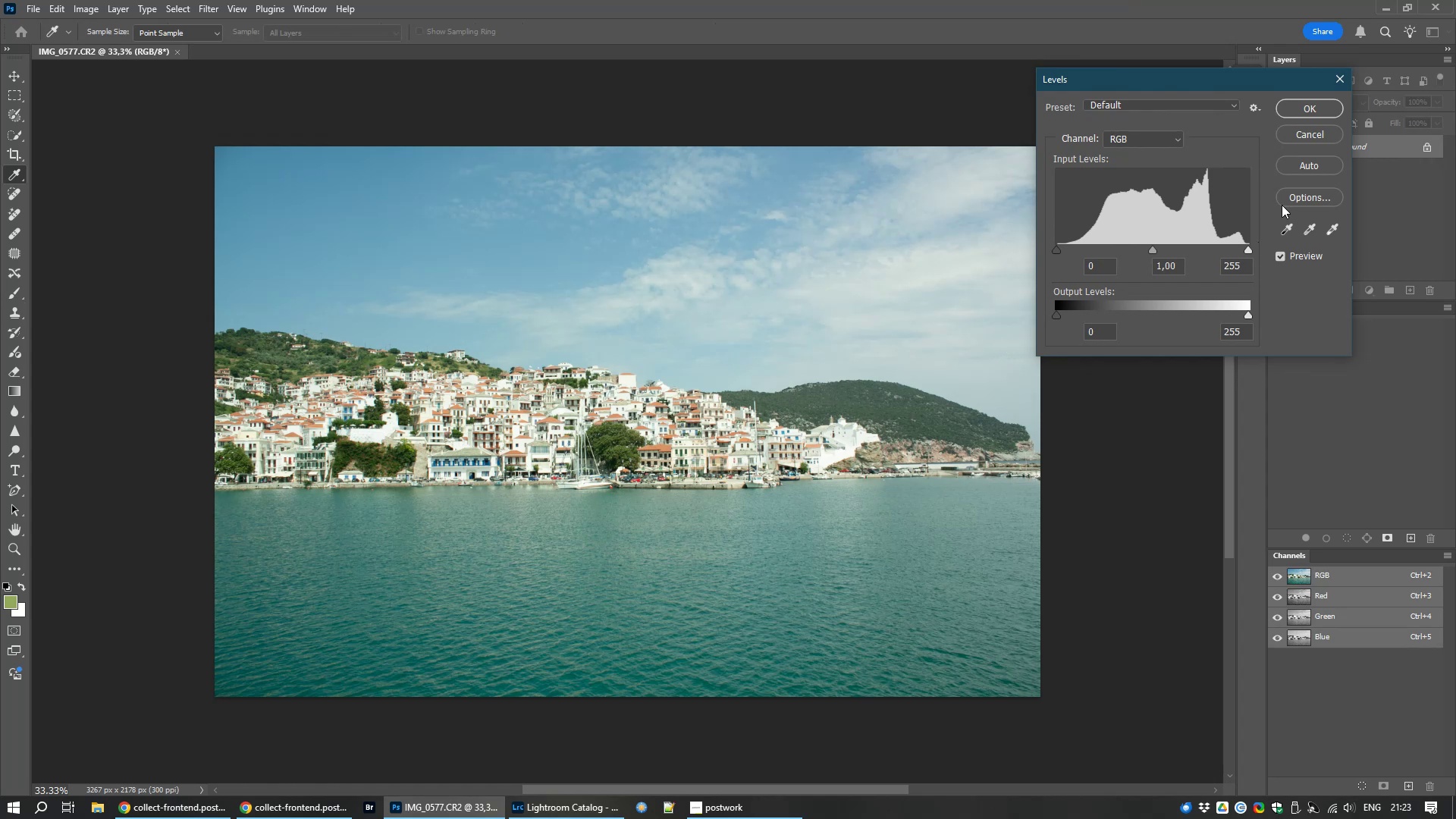 
wait(7.68)
 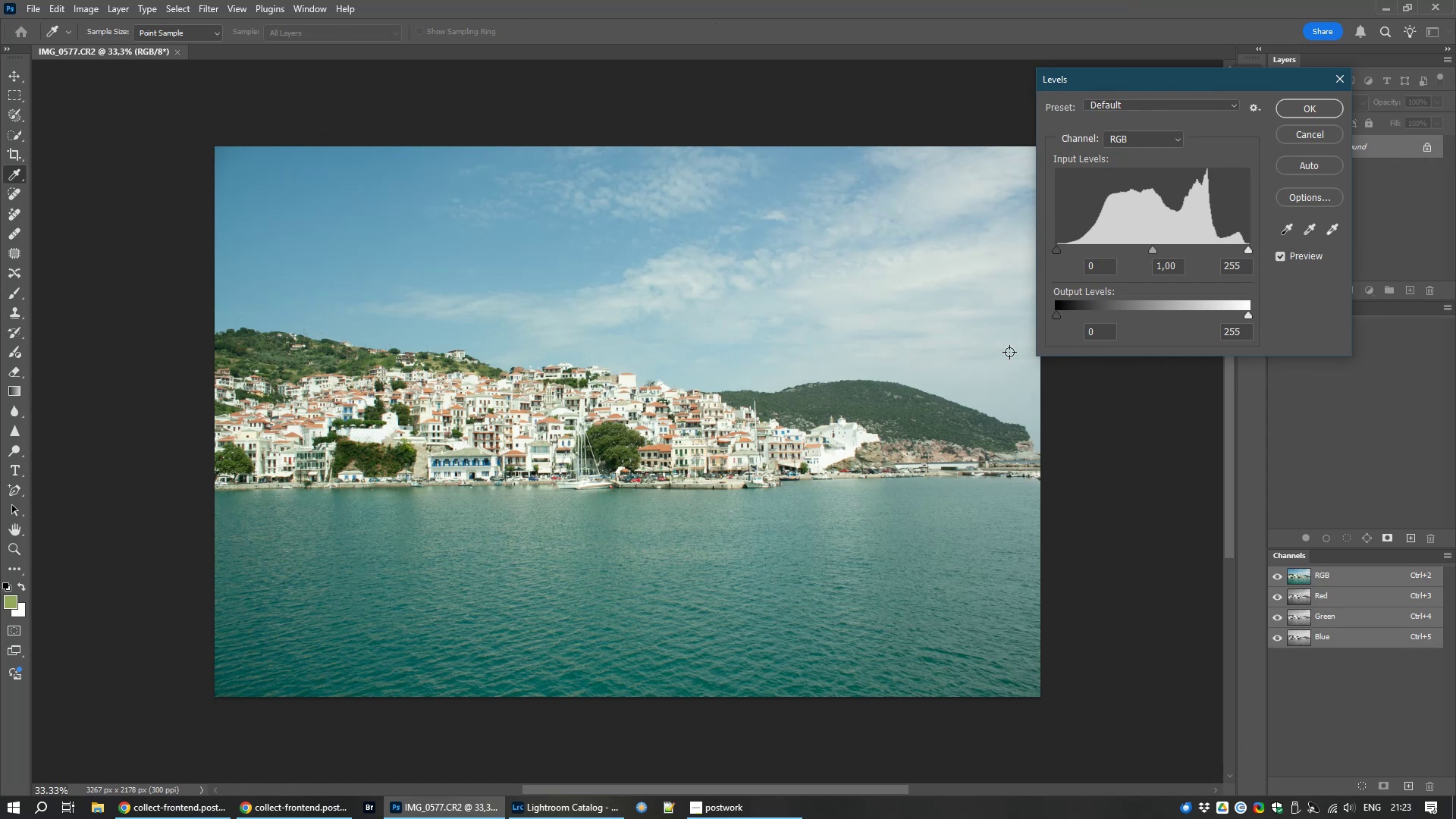 
left_click([1311, 192])
 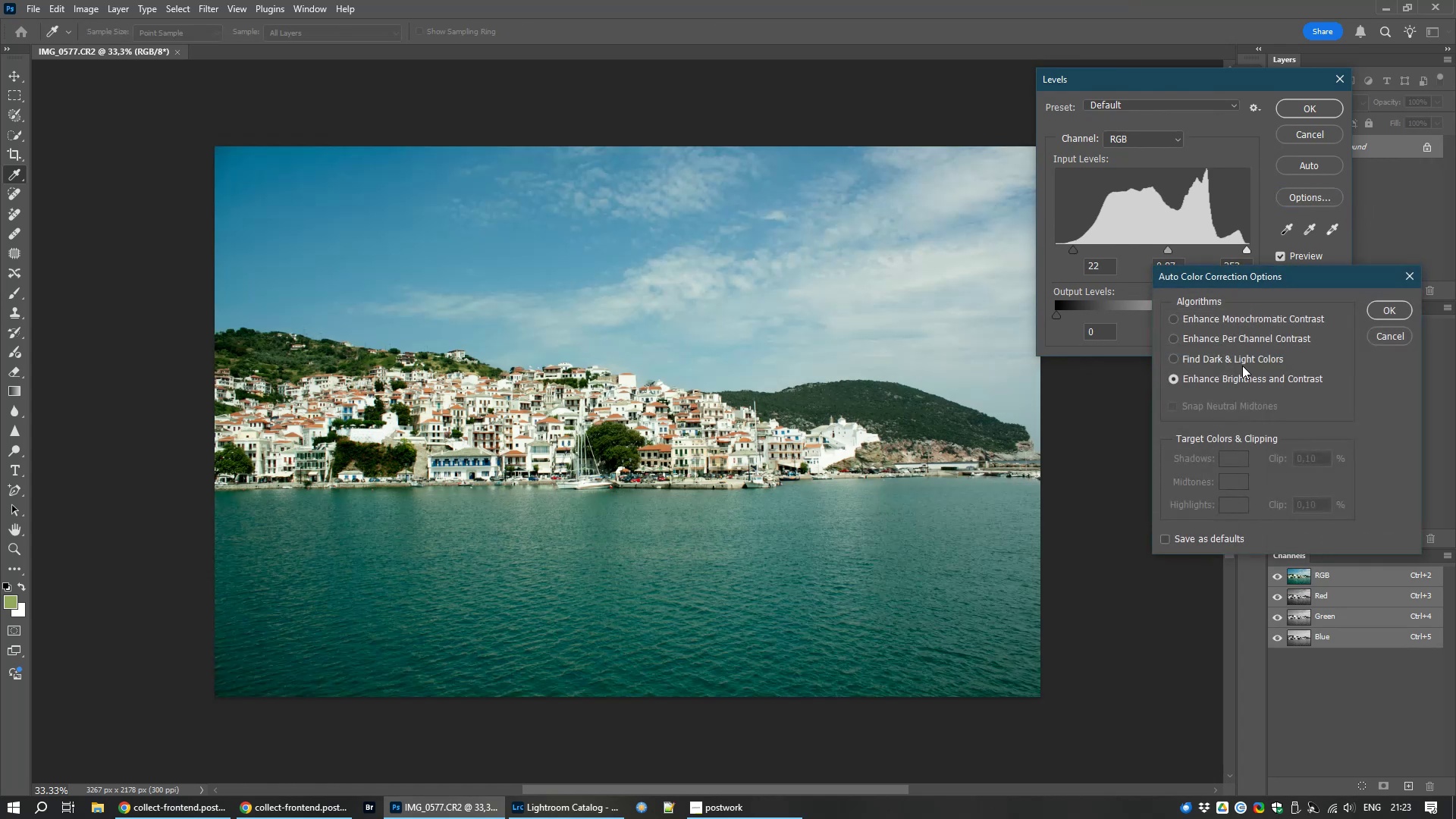 
left_click([1241, 360])
 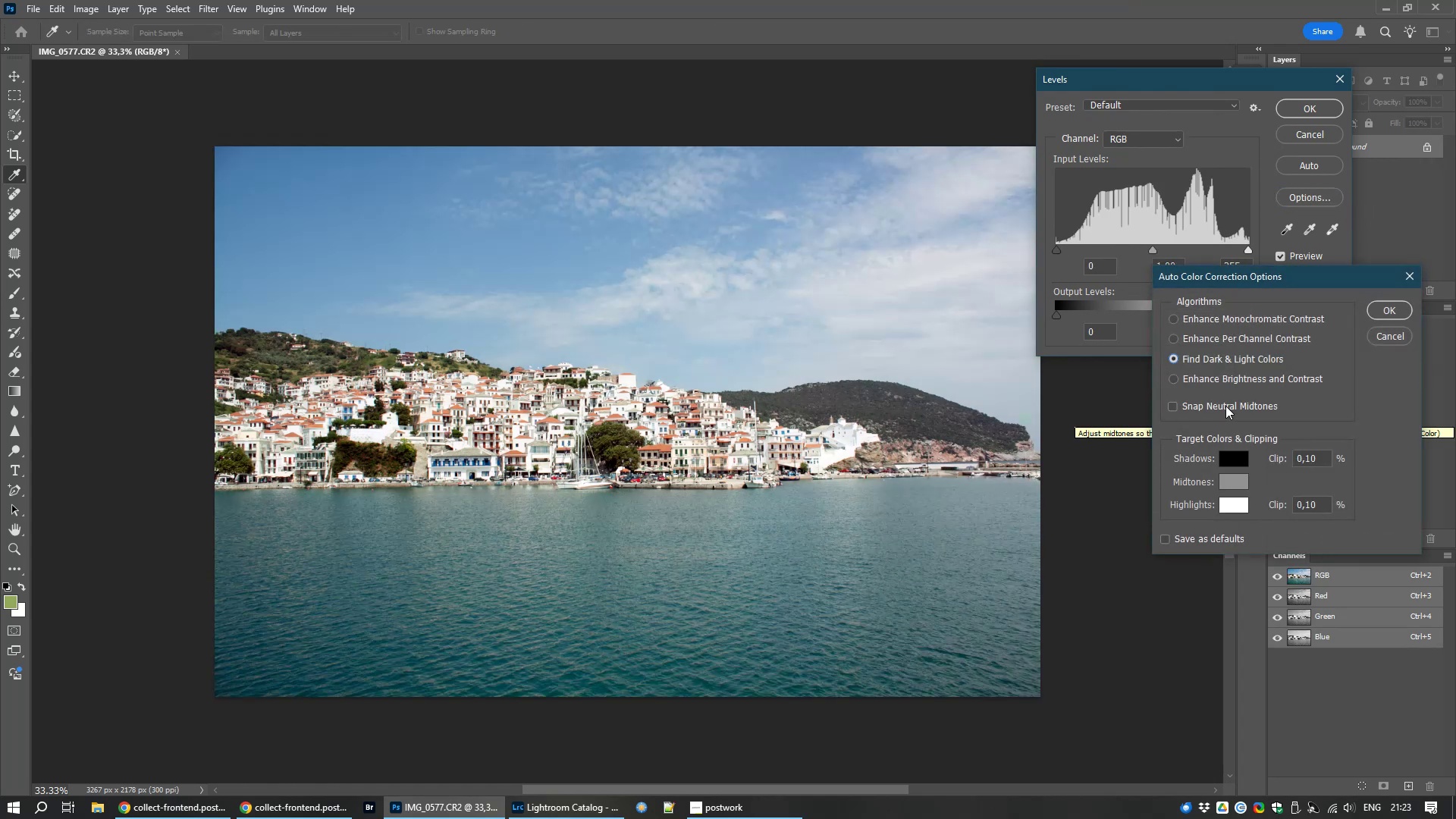 
left_click([1226, 400])
 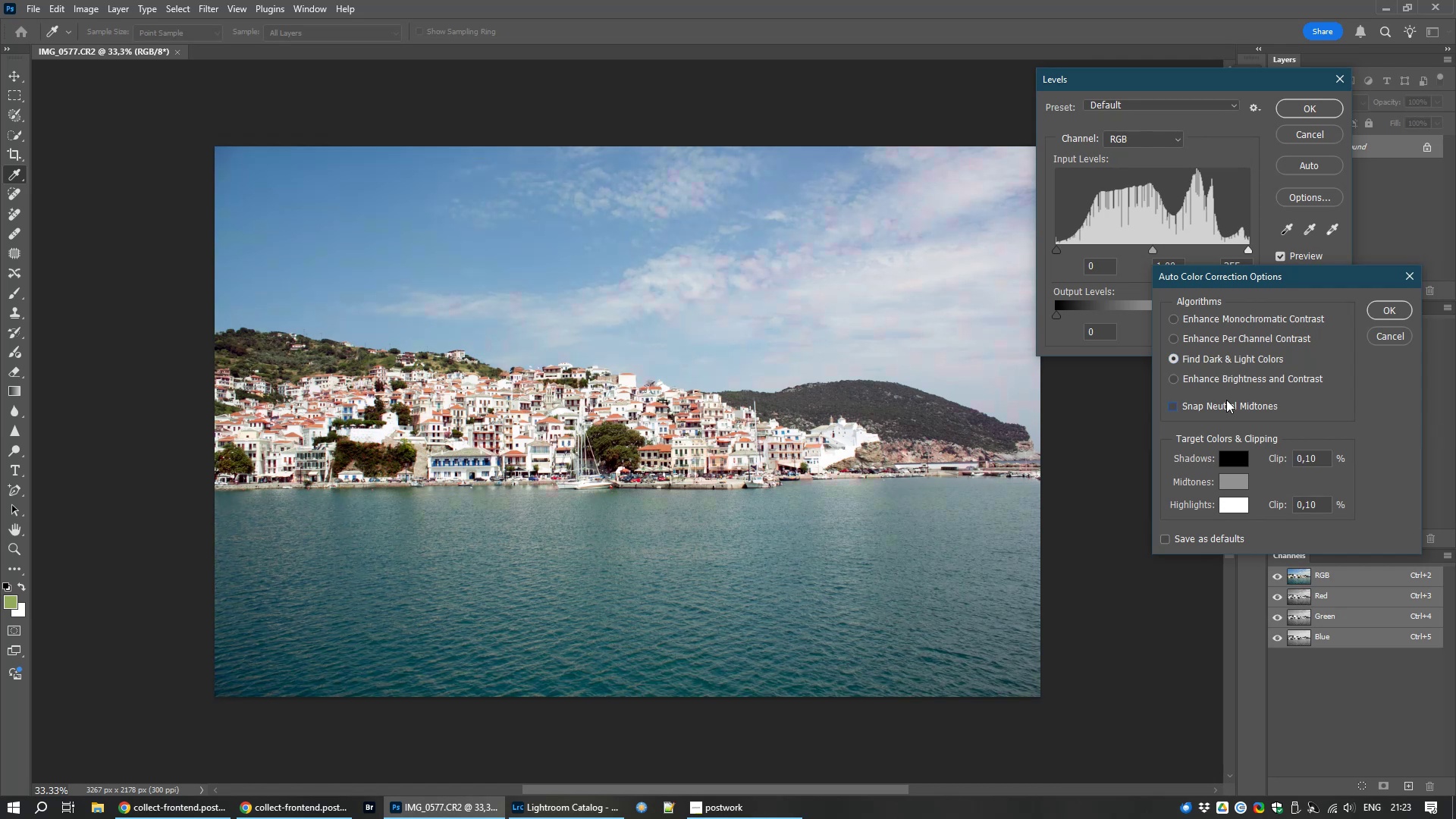 
left_click([1226, 400])
 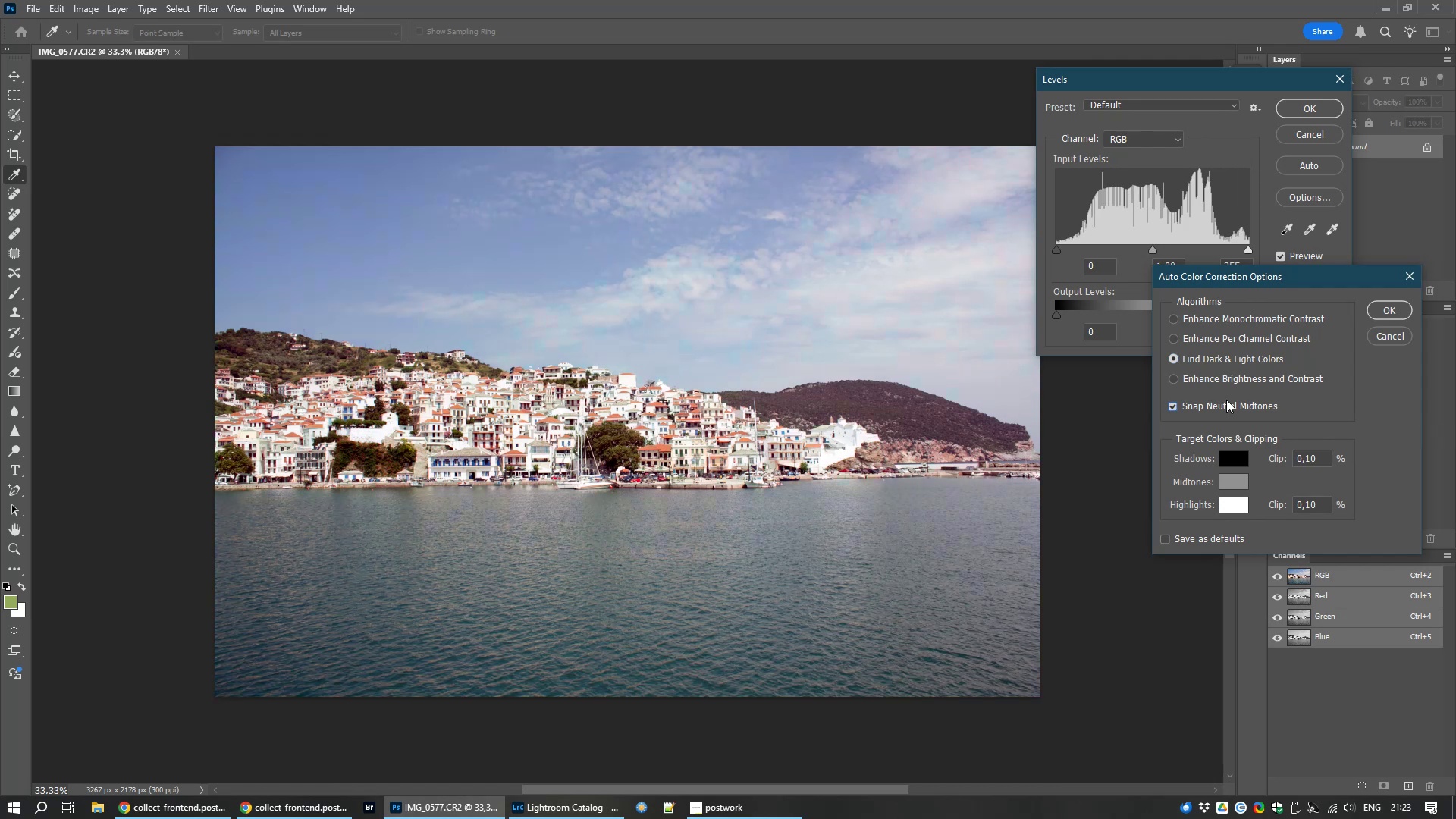 
left_click([1226, 400])
 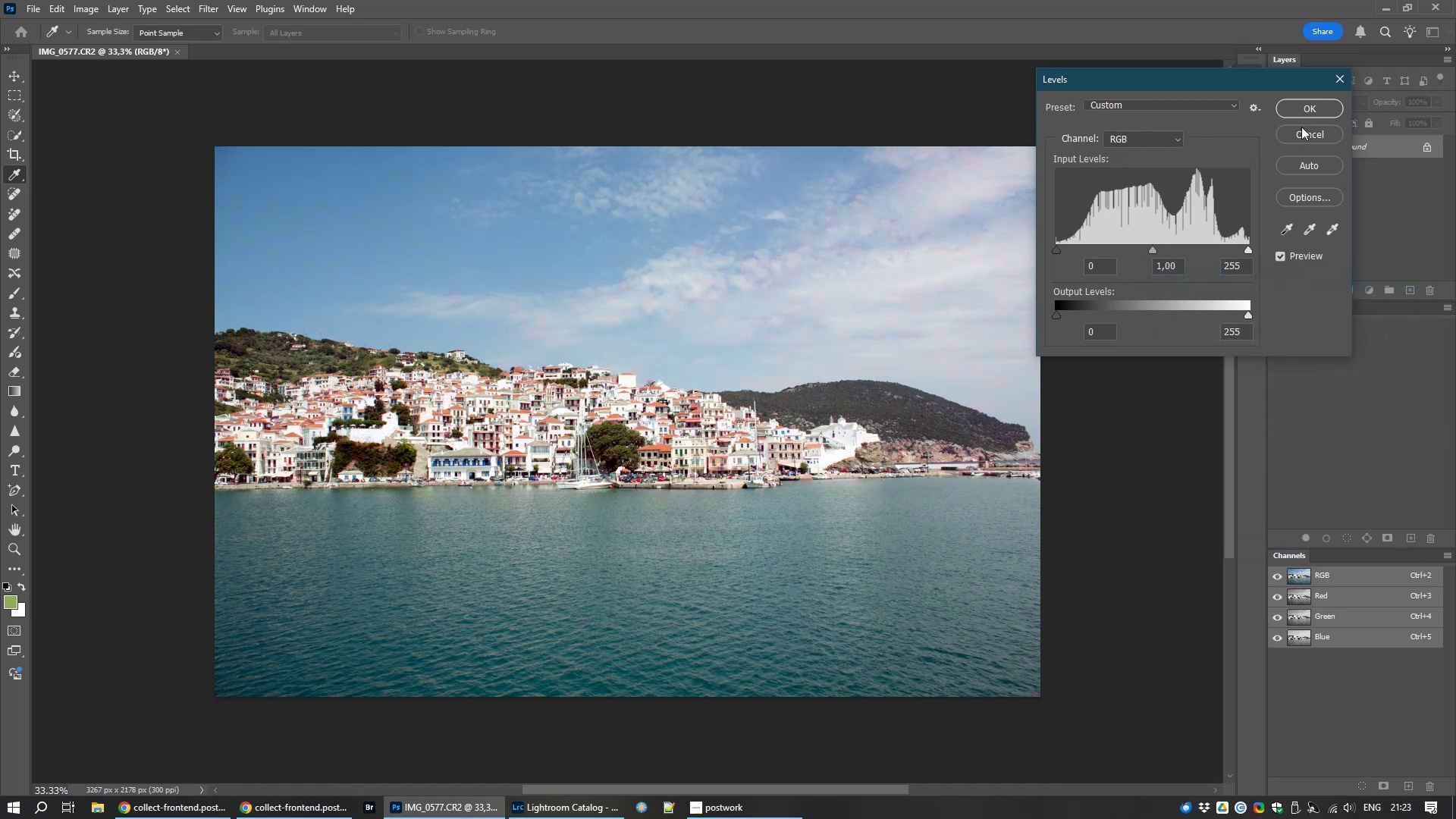 
left_click([1290, 115])
 